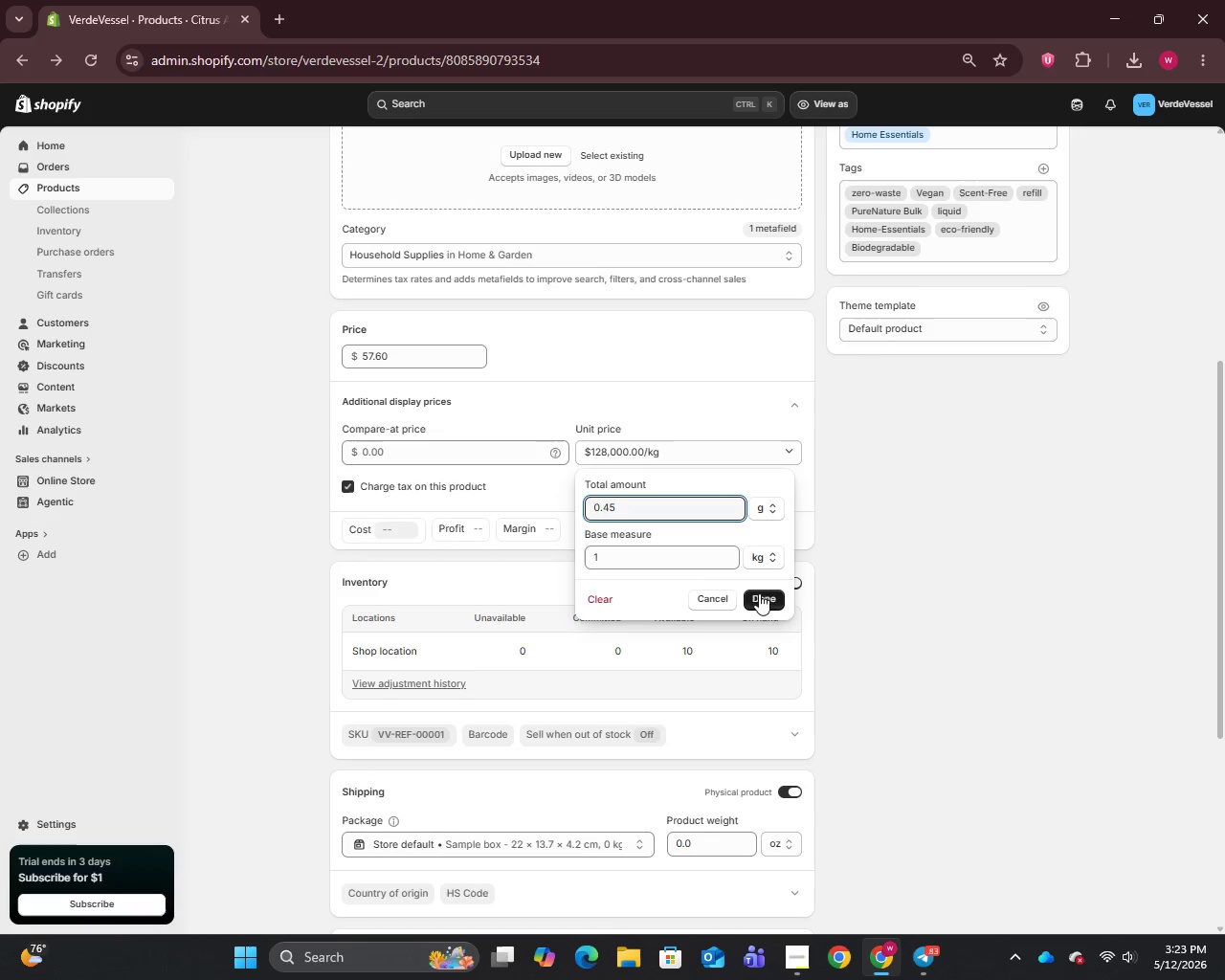 
left_click([762, 599])
 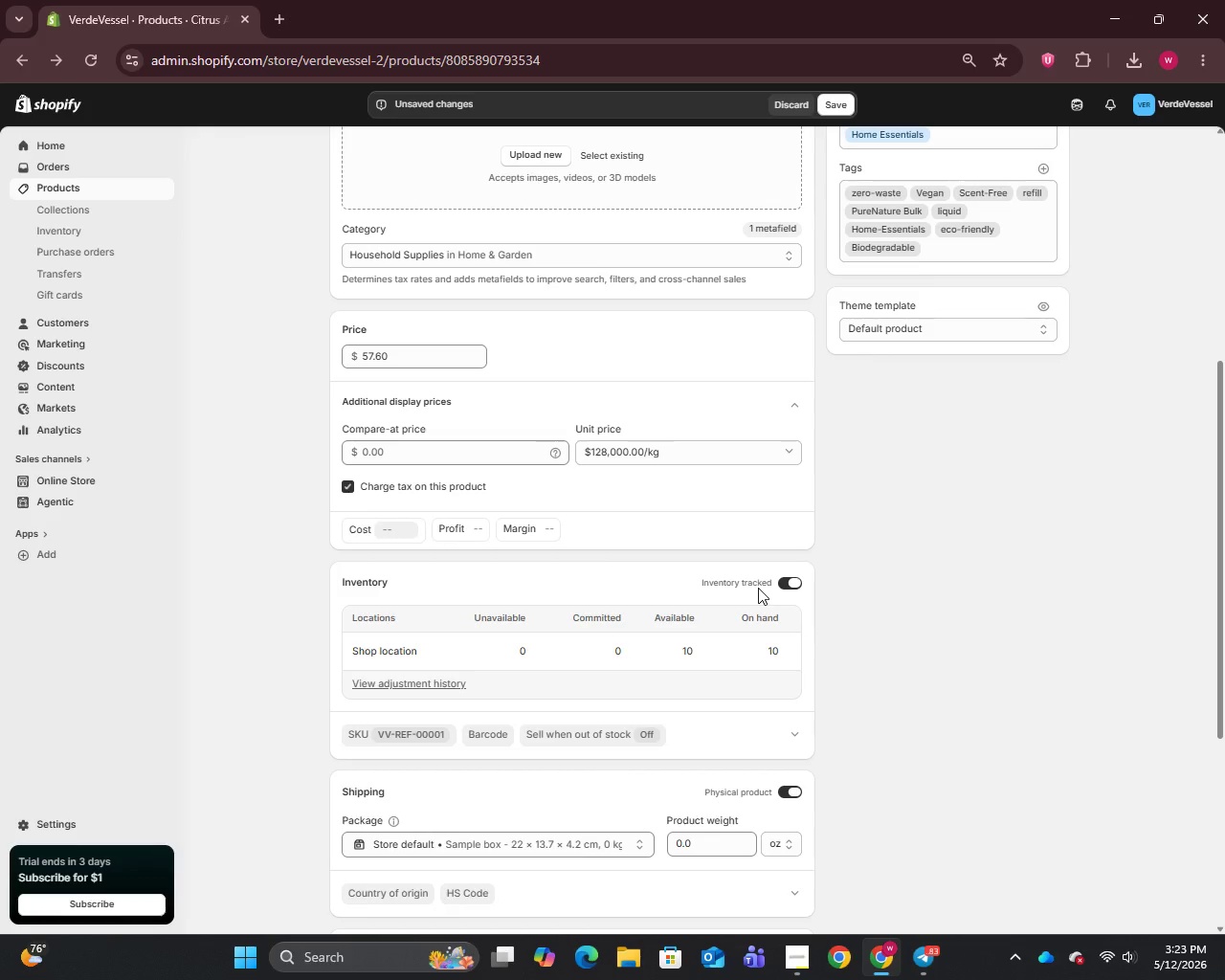 
scroll: coordinate [758, 586], scroll_direction: down, amount: 1.0
 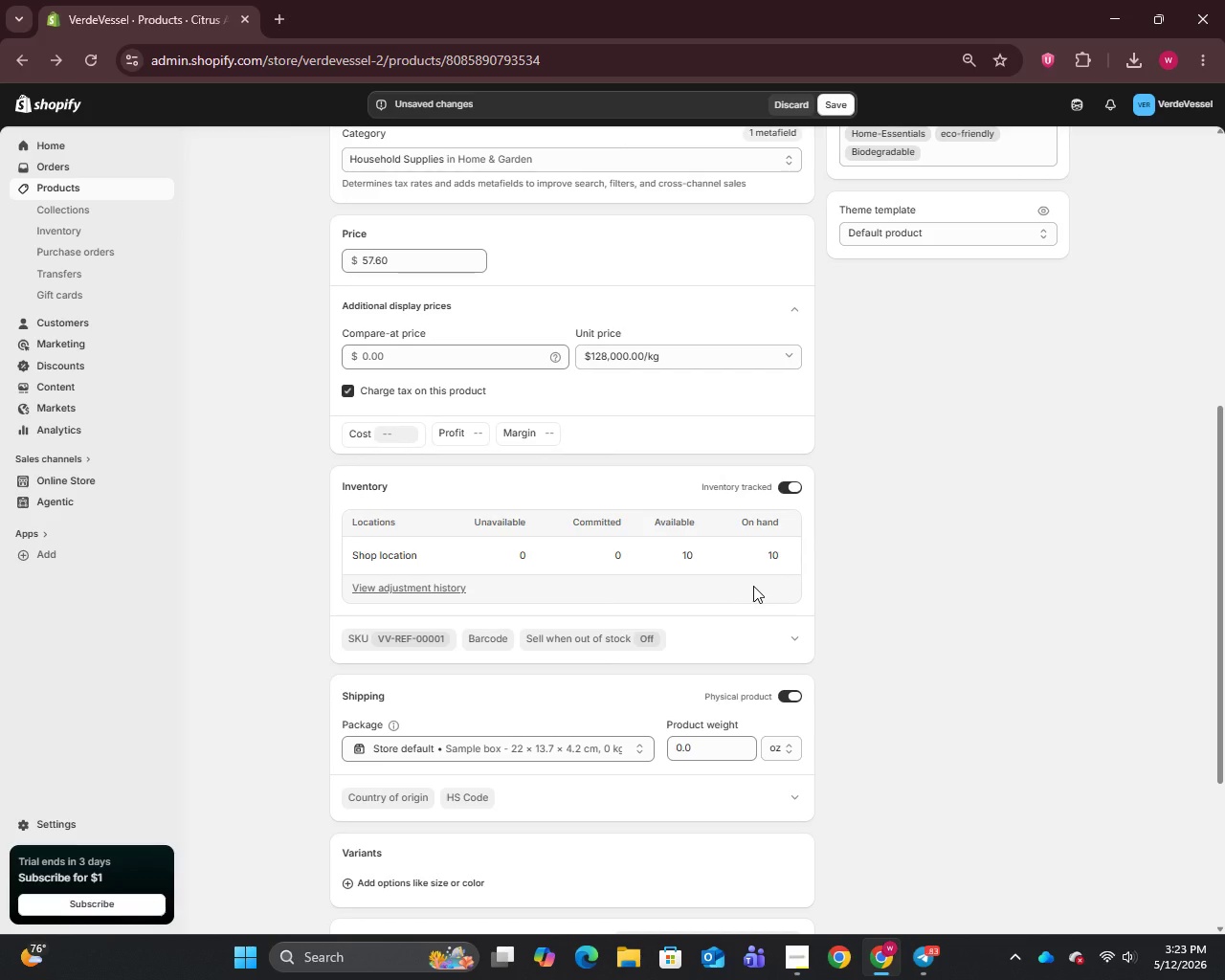 
wait(14.47)
 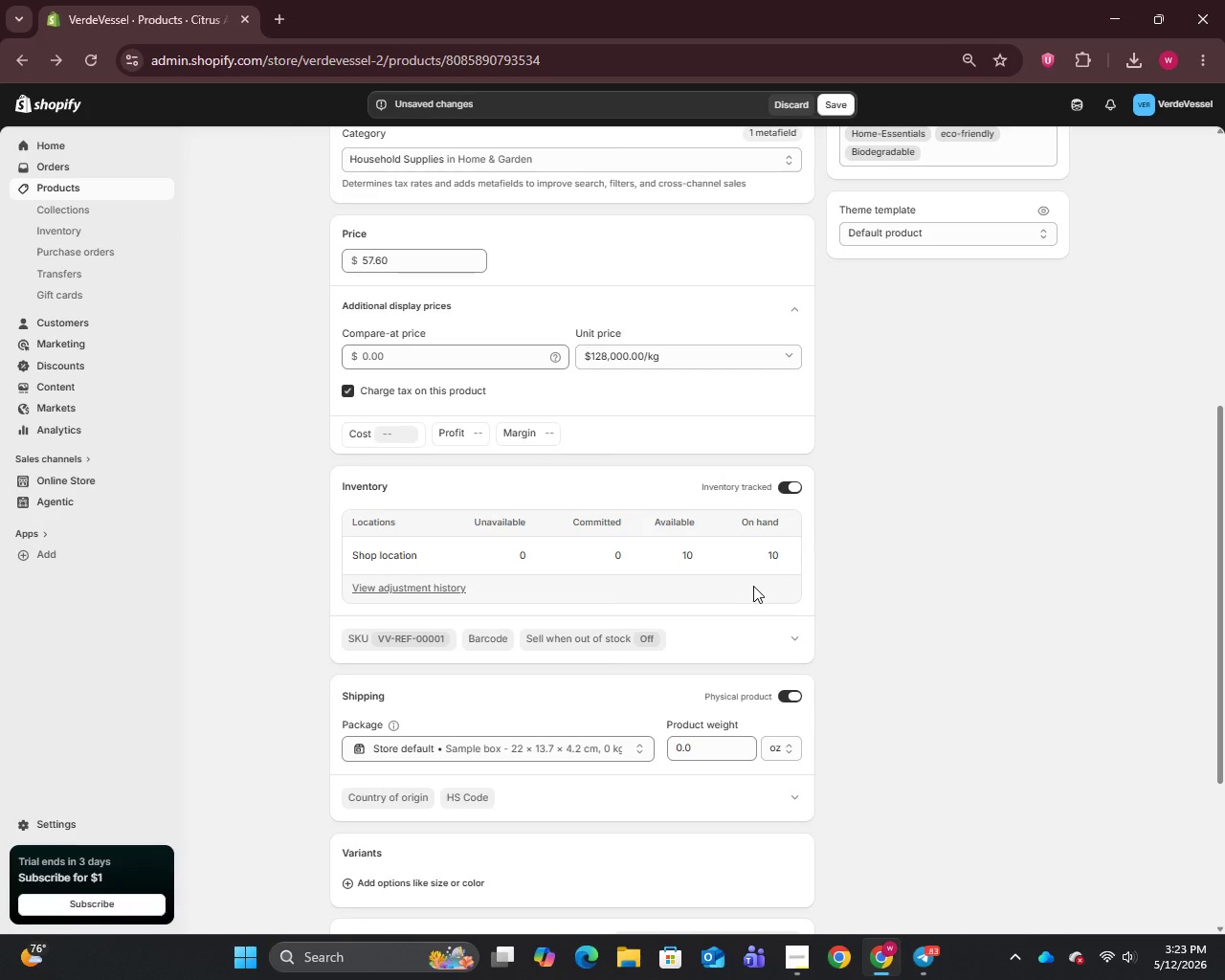 
left_click_drag(start_coordinate=[704, 748], to_coordinate=[646, 746])
 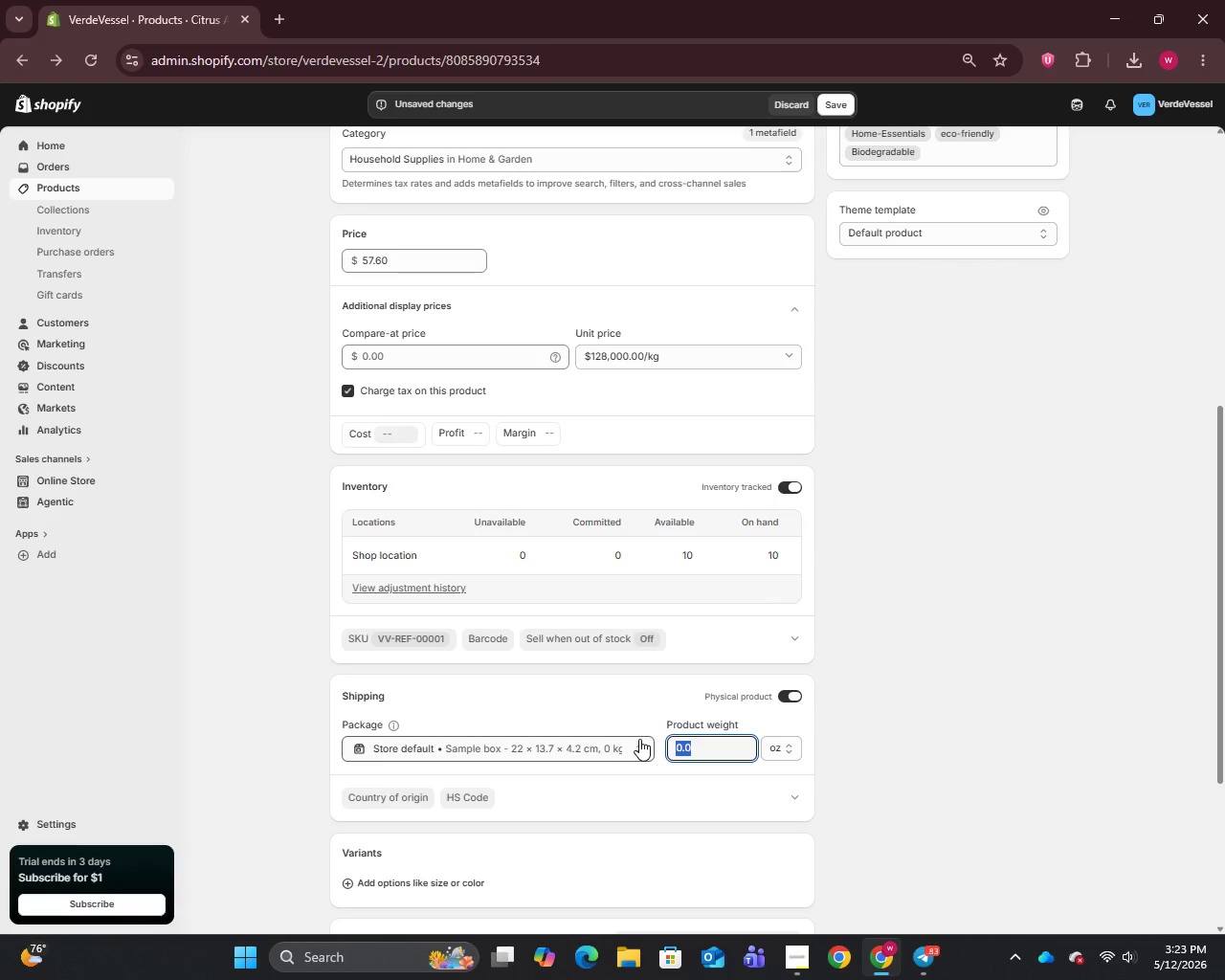 
type(128)
 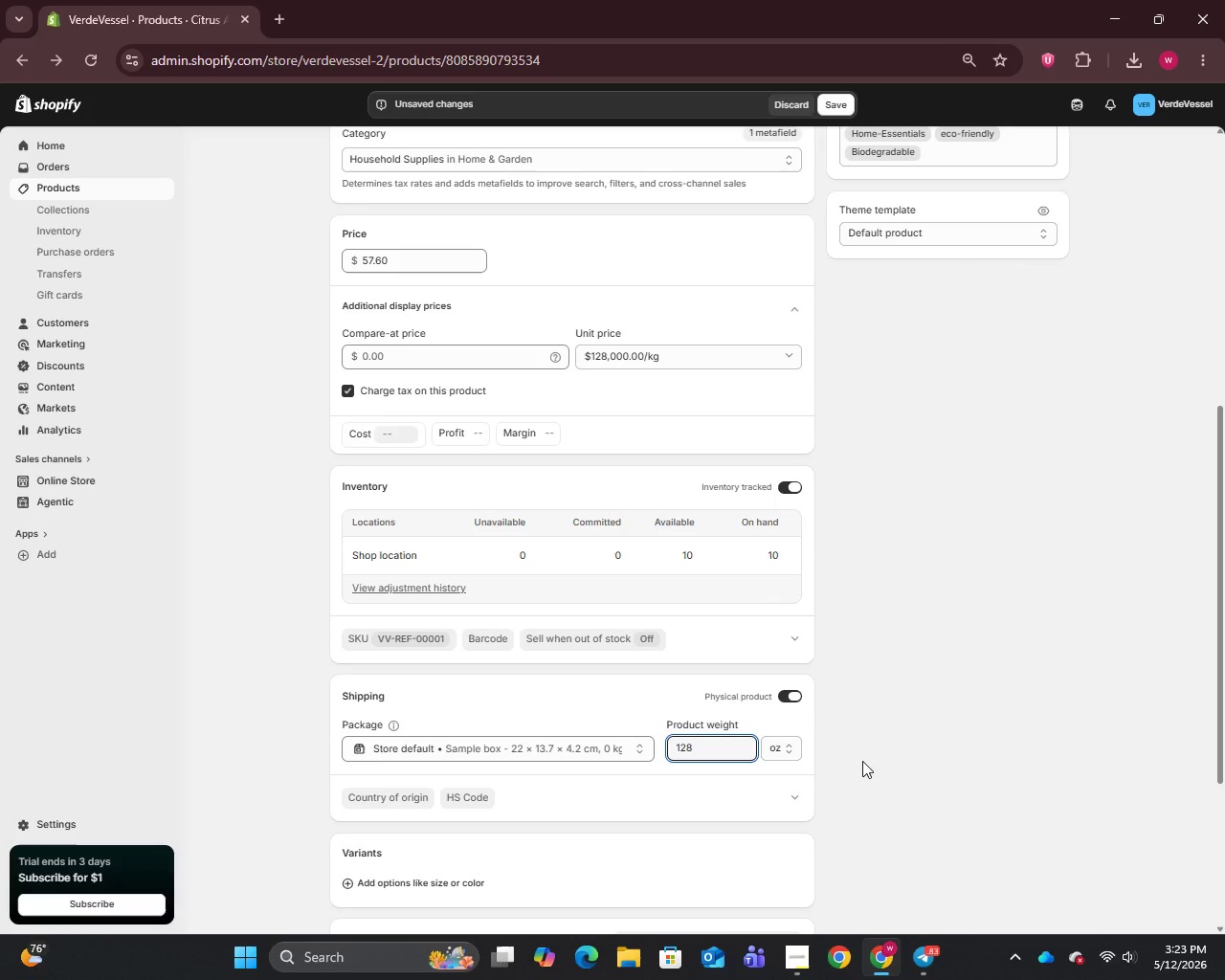 
left_click([862, 761])
 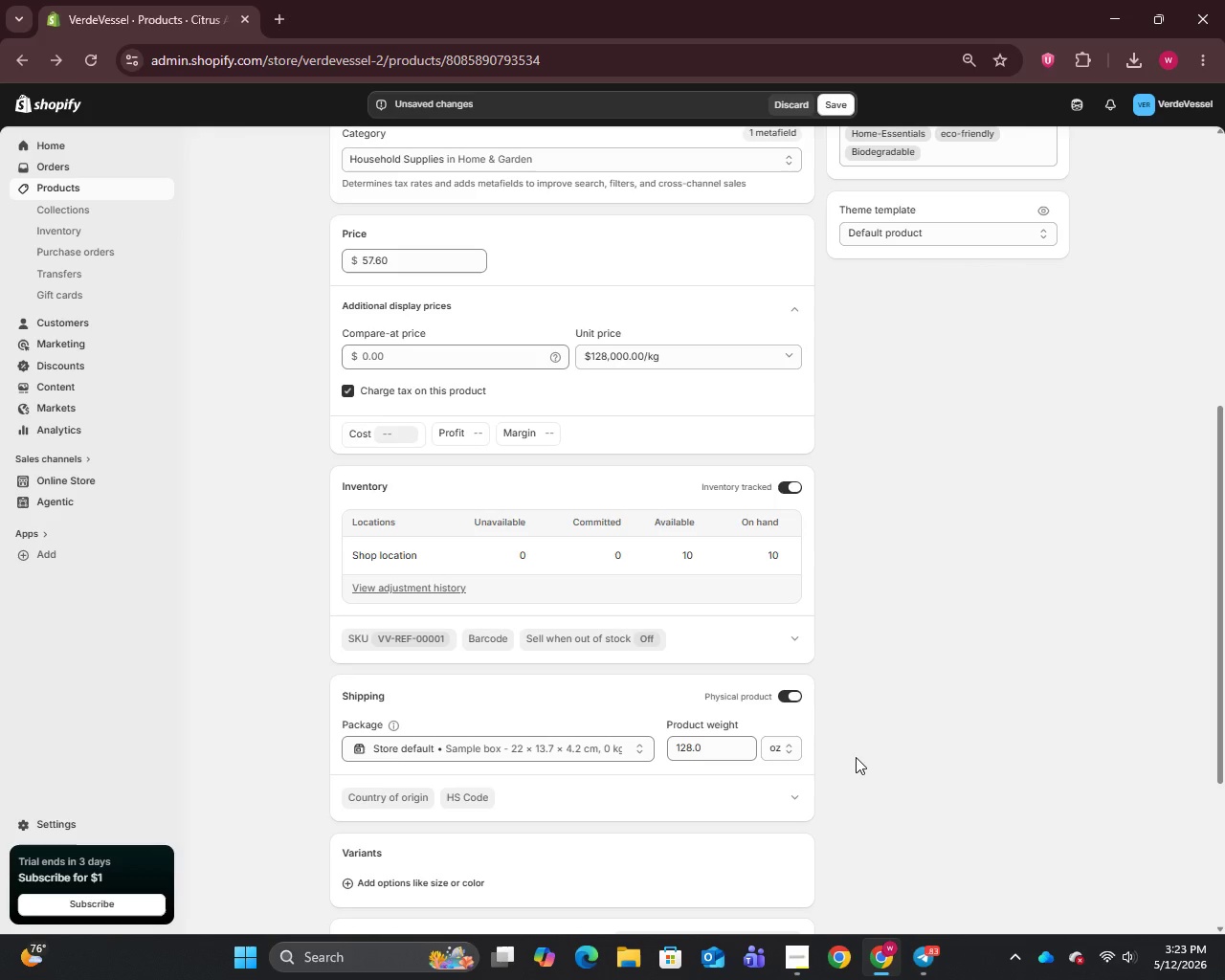 
scroll: coordinate [836, 745], scroll_direction: down, amount: 4.0
 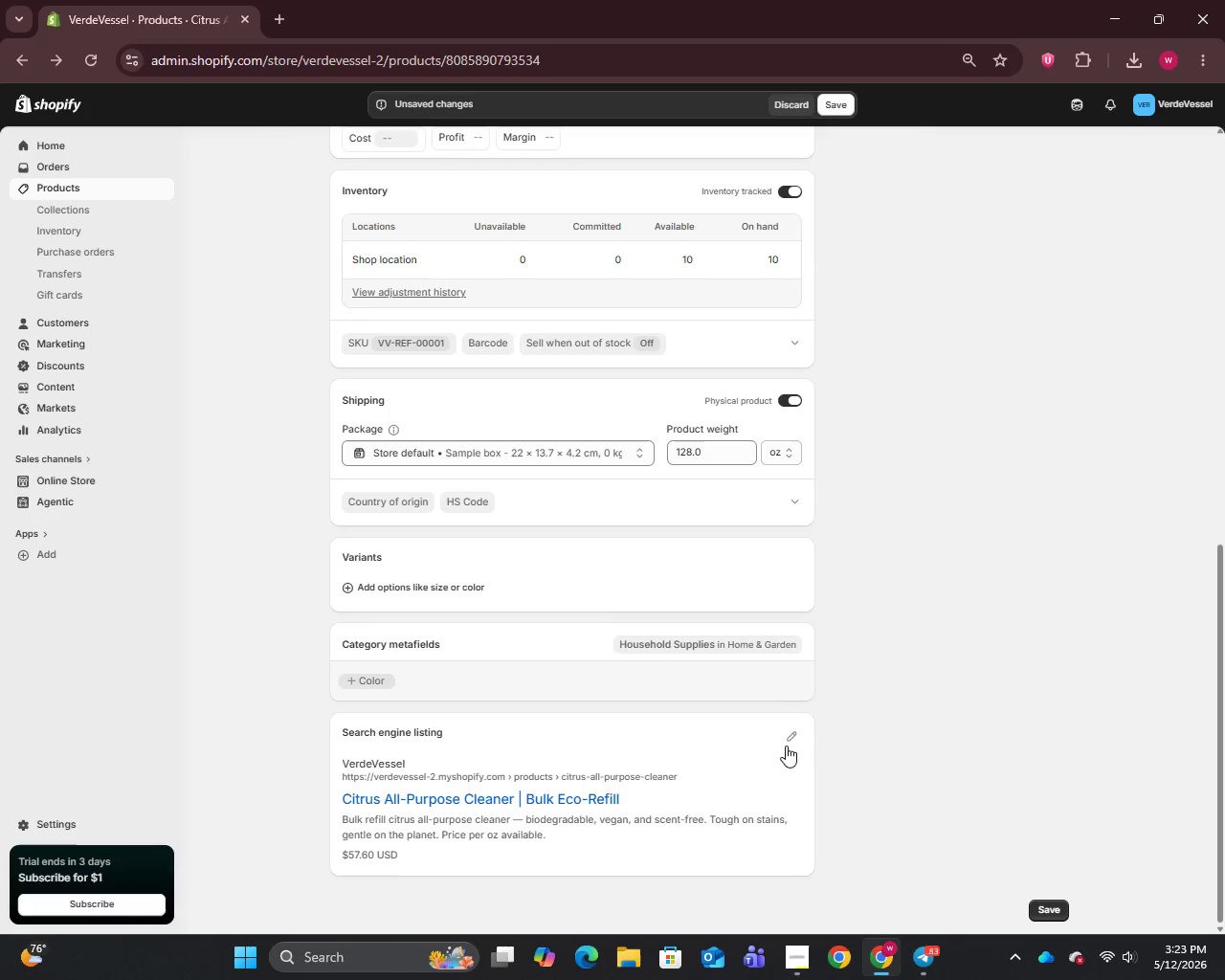 
left_click([788, 743])
 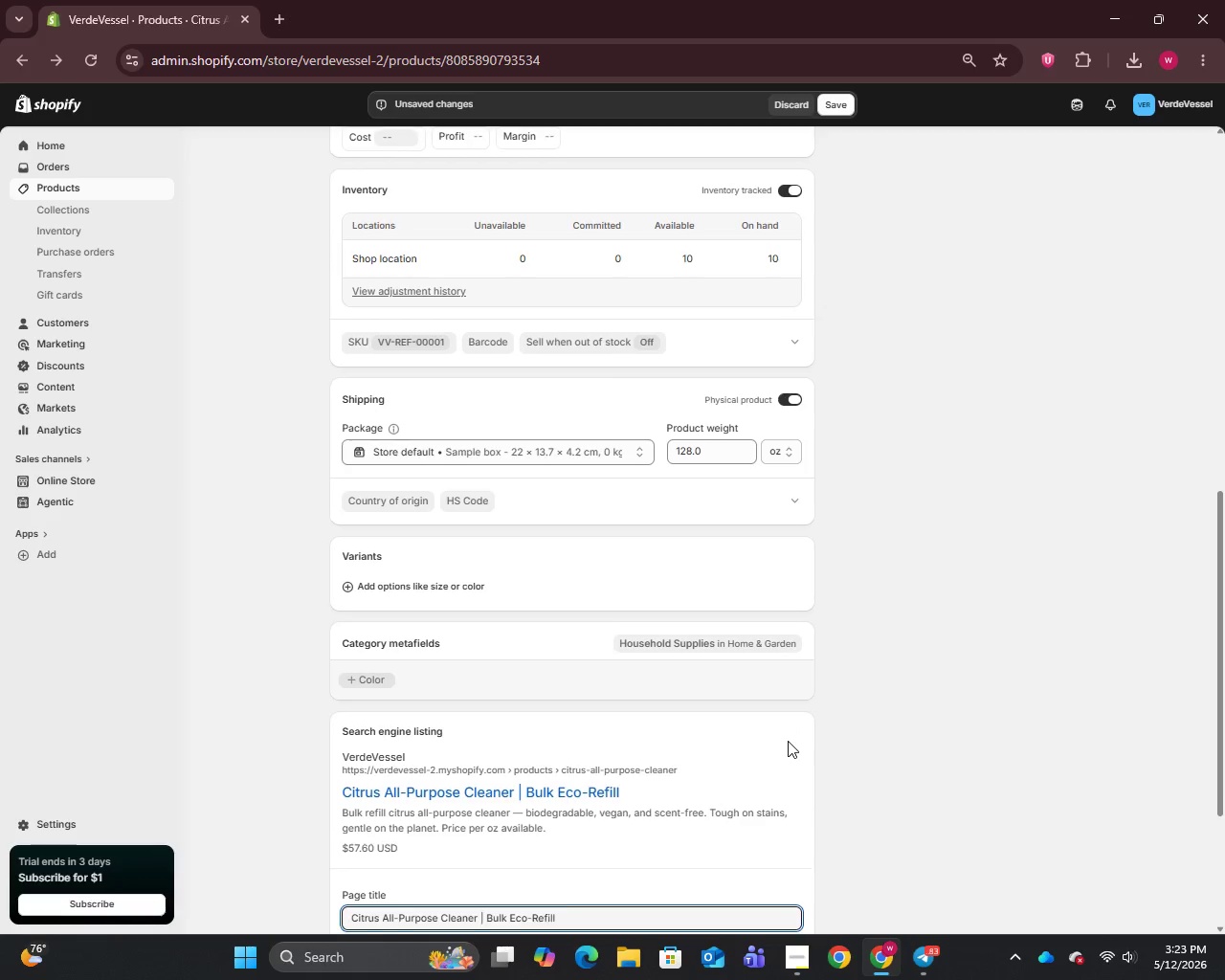 
scroll: coordinate [788, 741], scroll_direction: down, amount: 3.0
 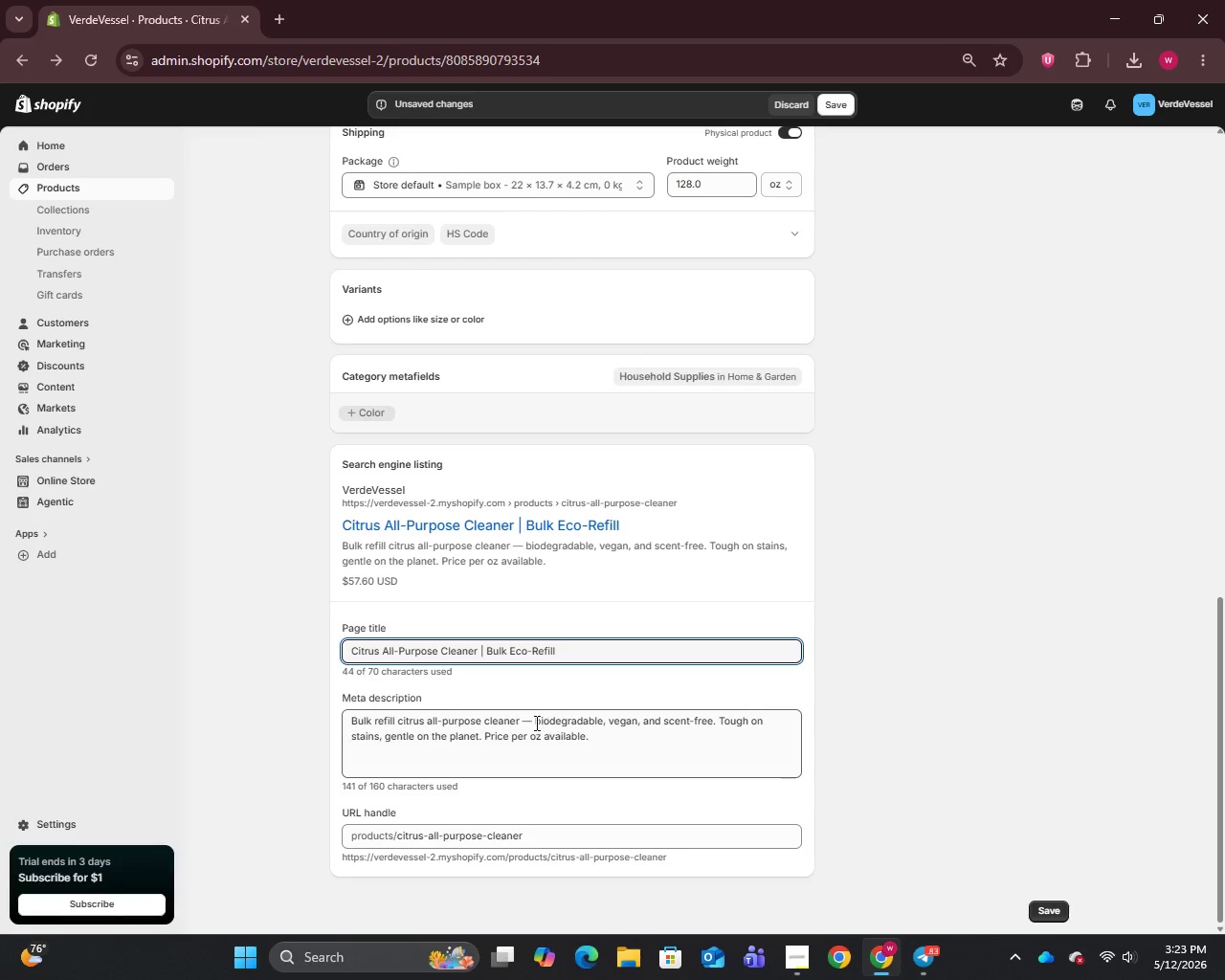 
left_click([533, 724])
 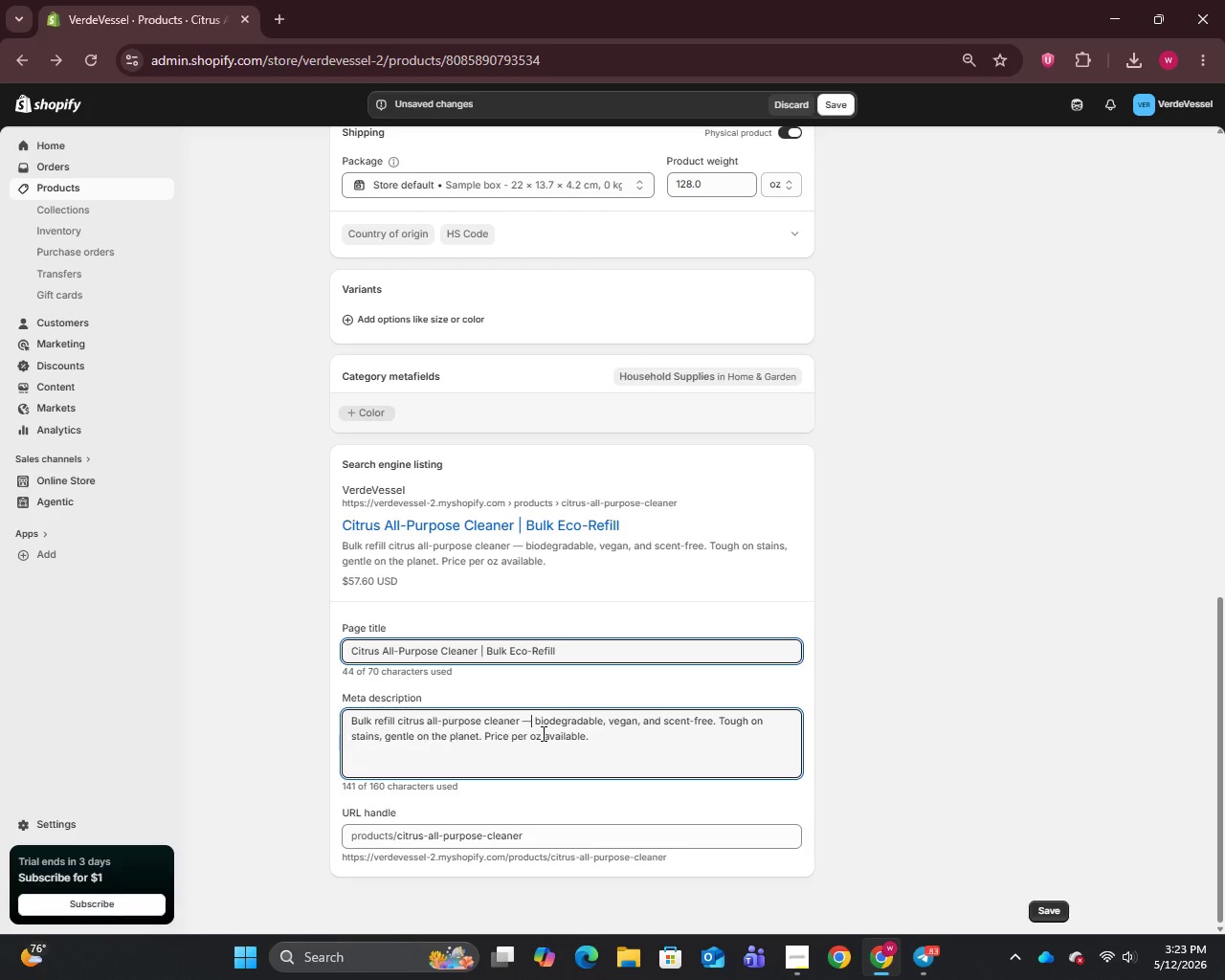 
key(Backspace)
 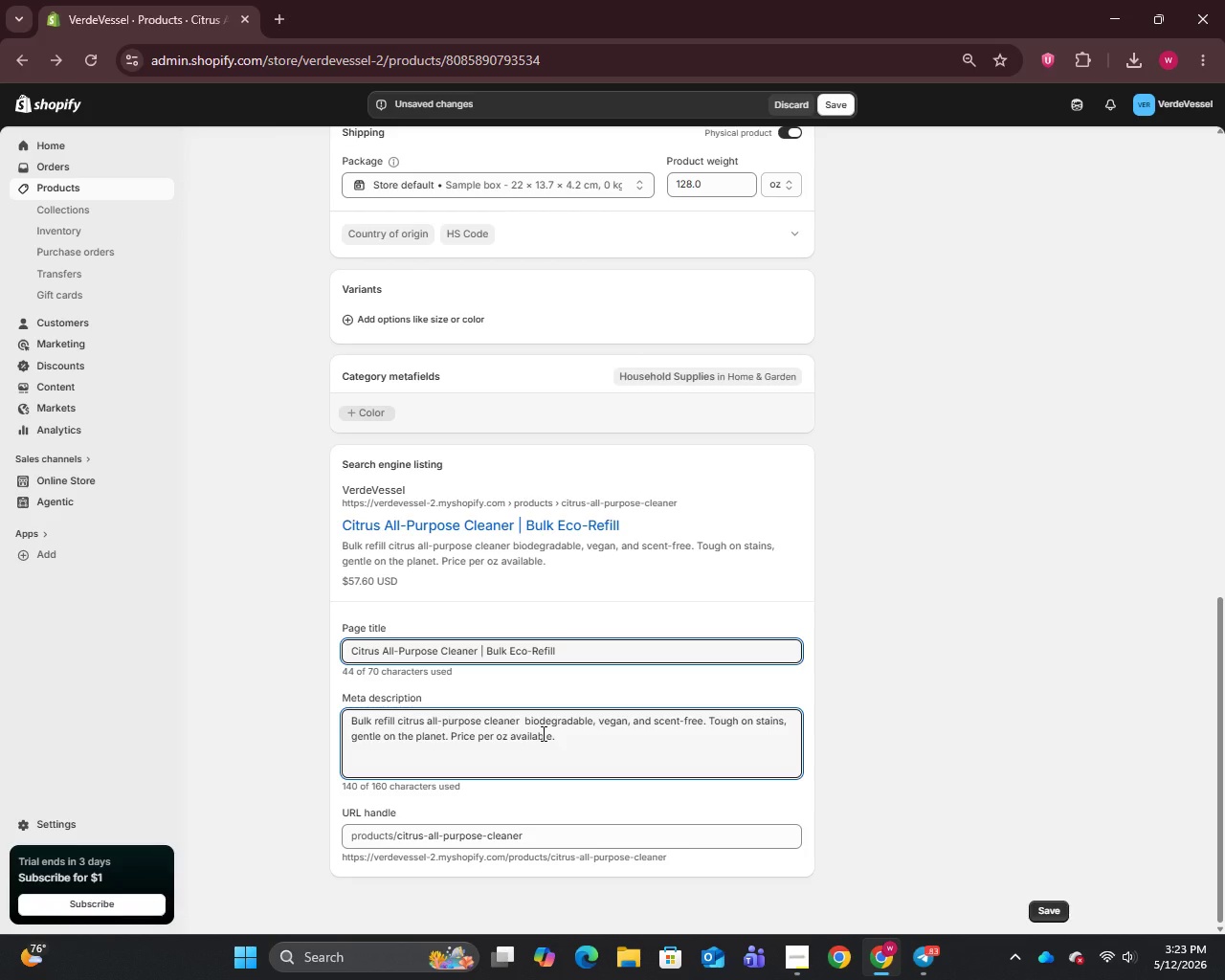 
key(Backspace)
 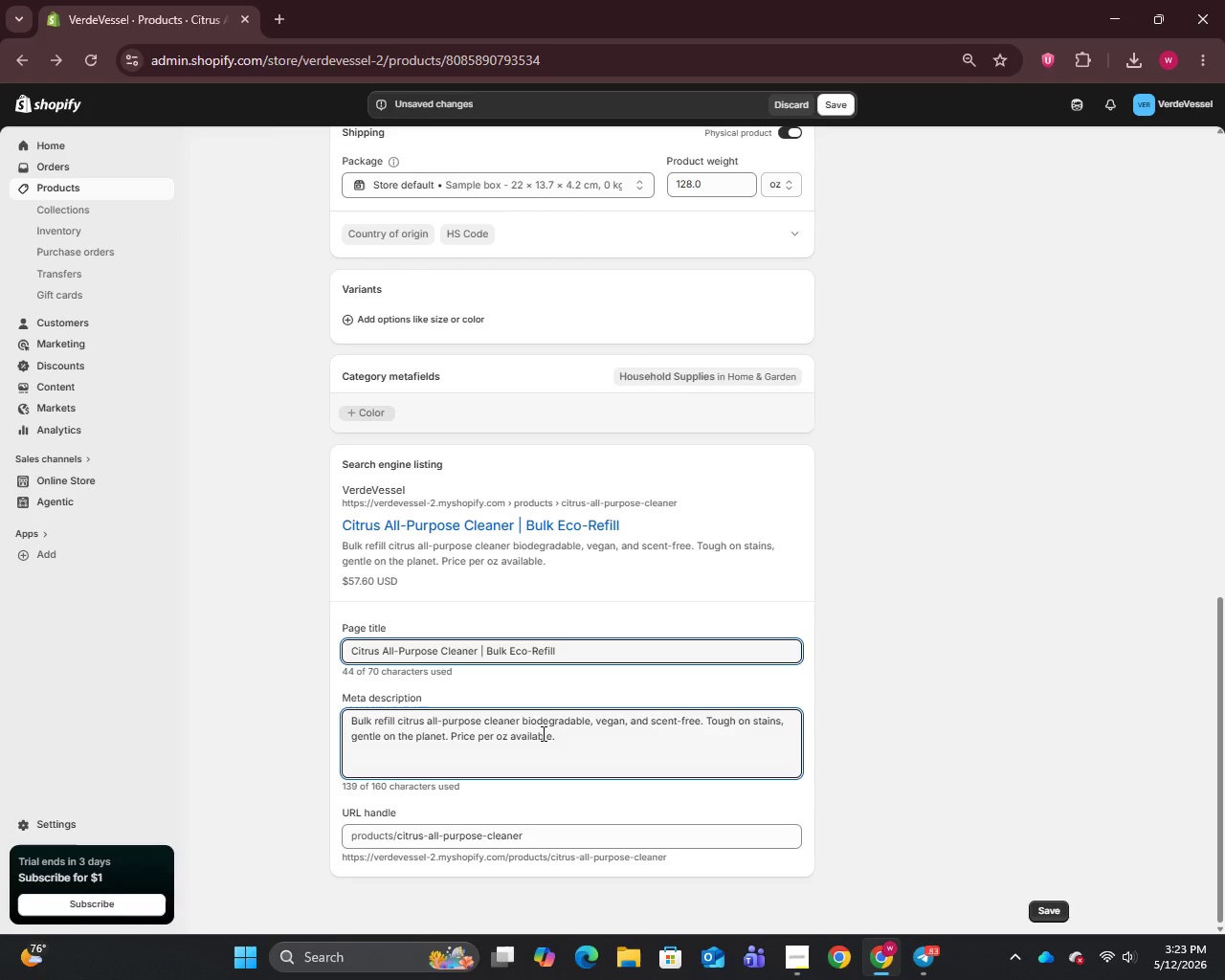 
key(Comma)
 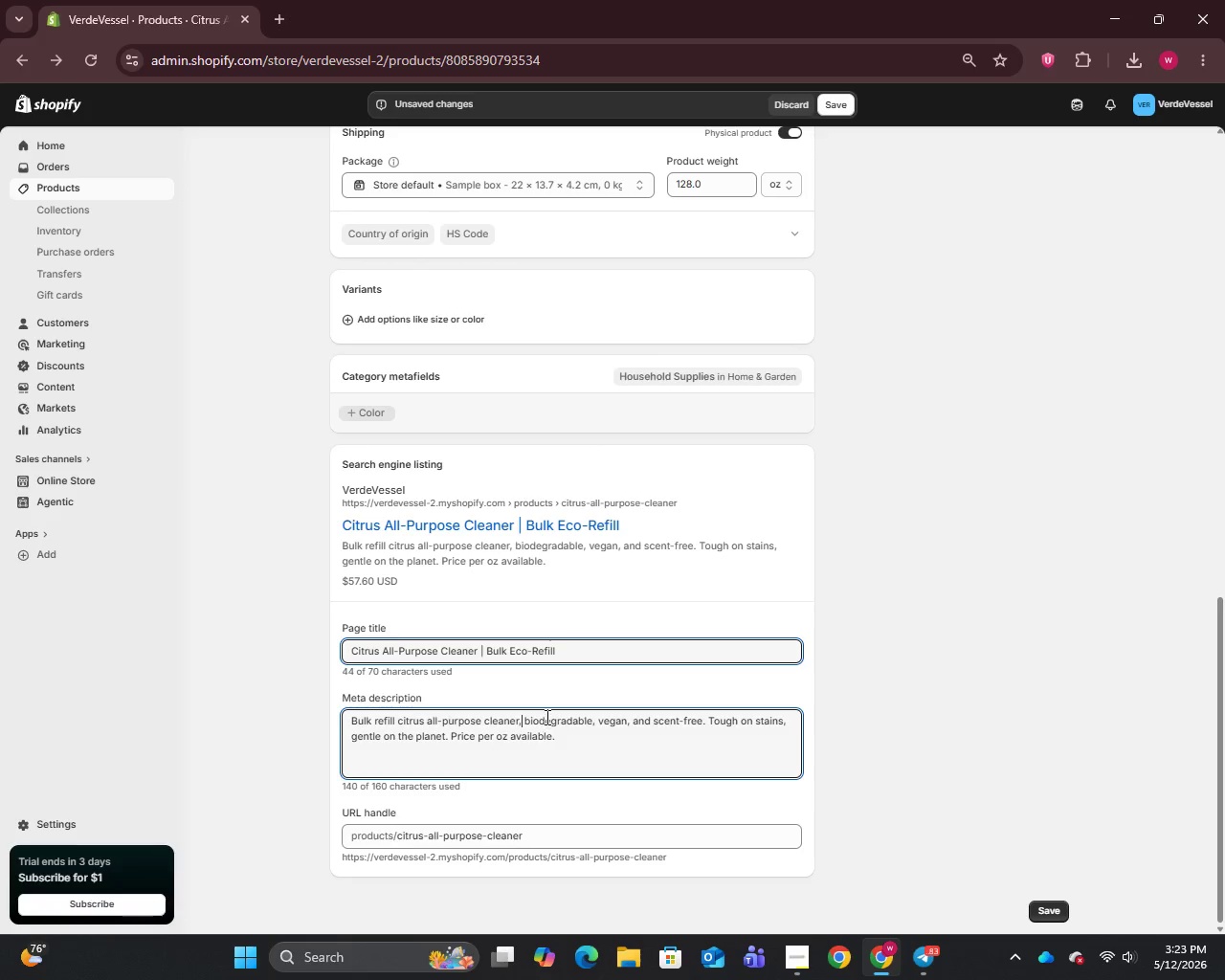 
scroll: coordinate [446, 272], scroll_direction: up, amount: 18.0
 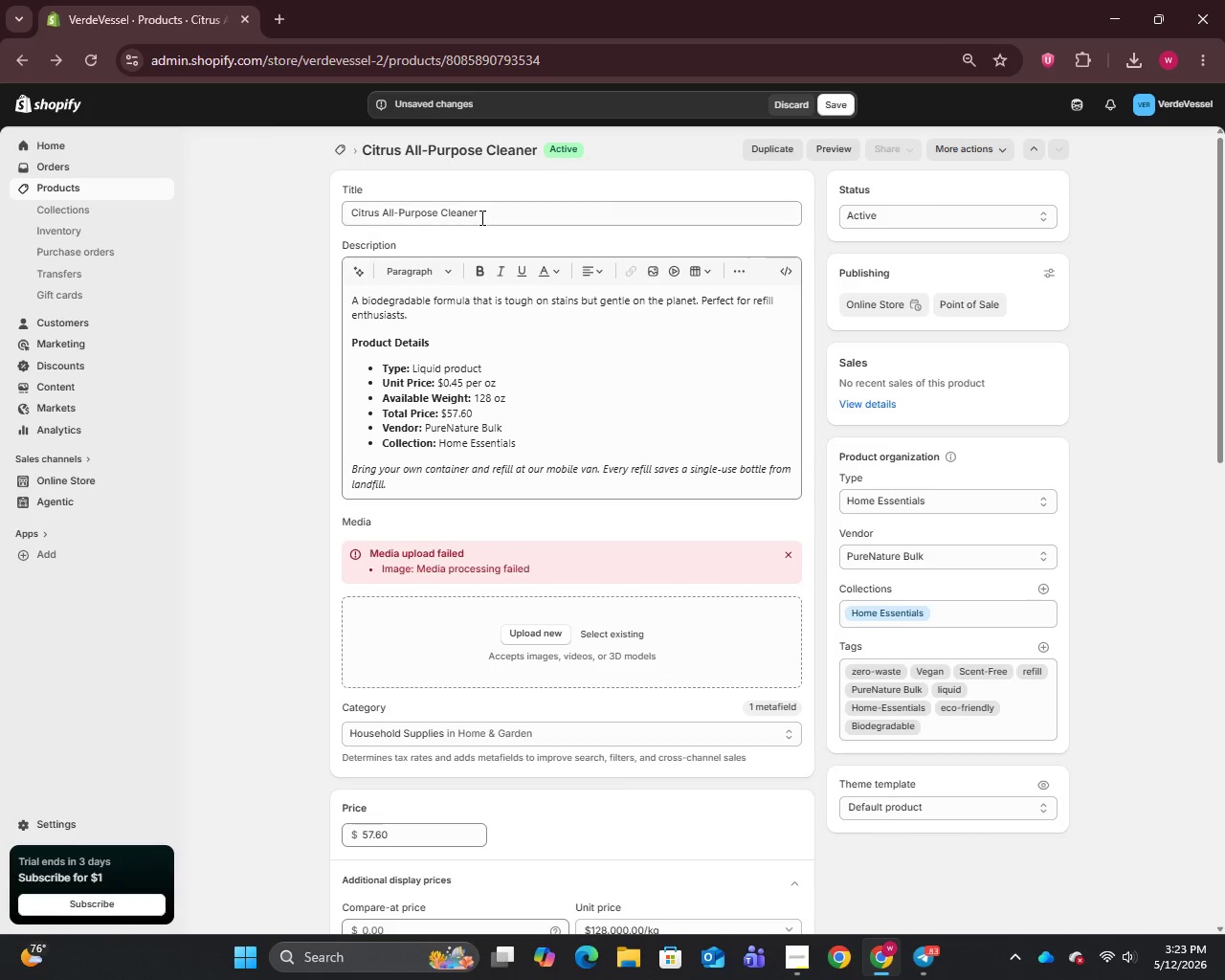 
left_click([480, 217])
 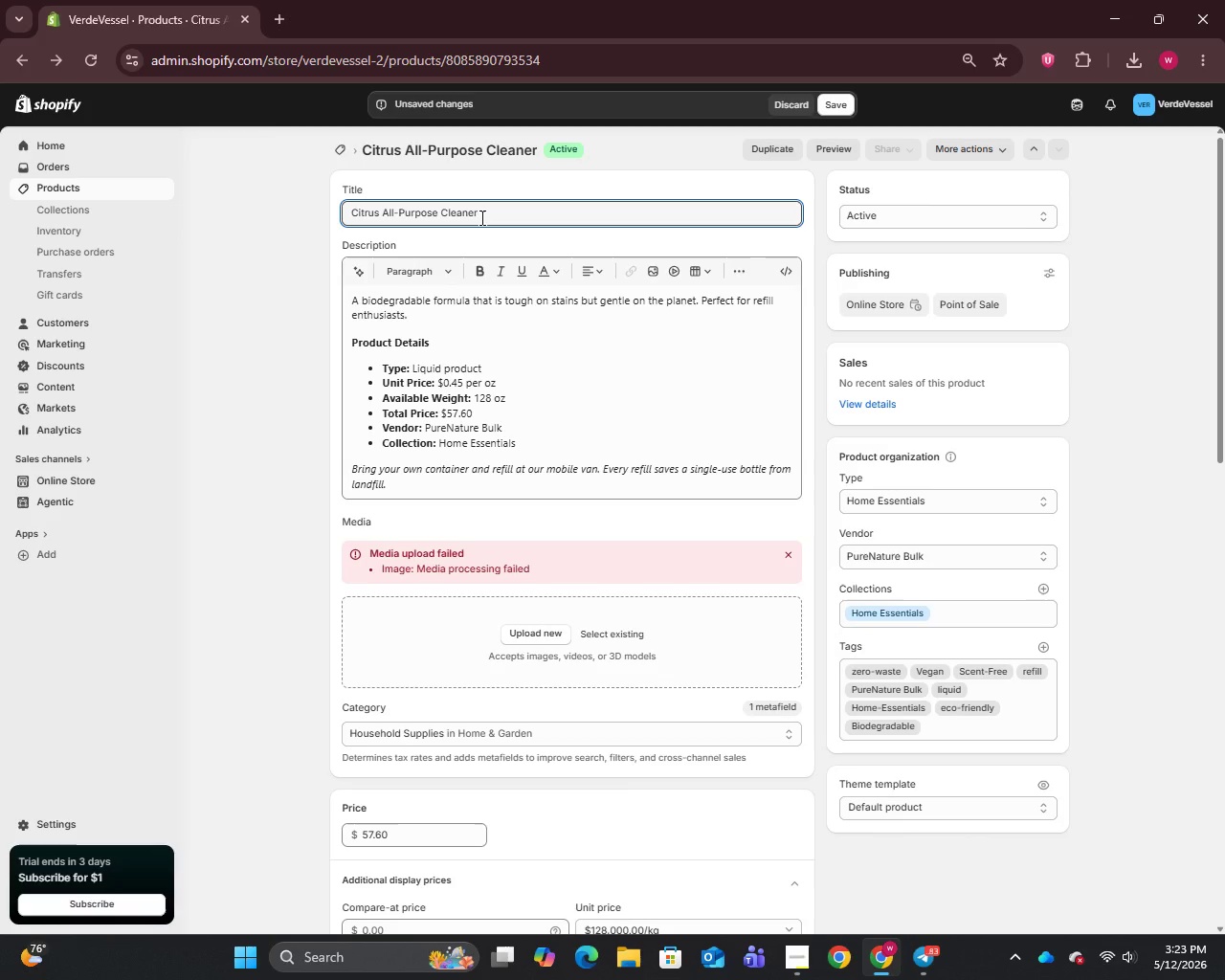 
key(Control+A)
 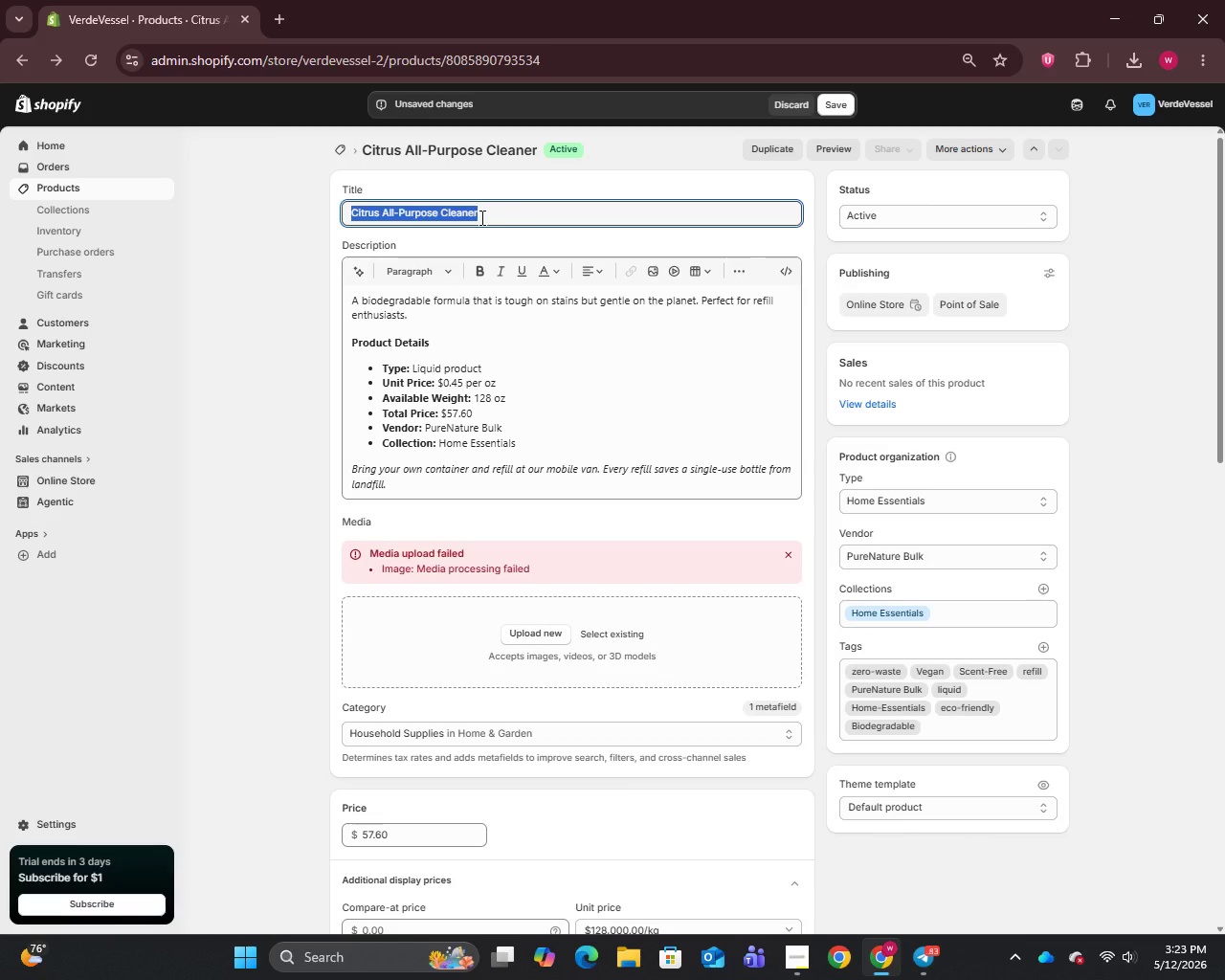 
key(Control+C)
 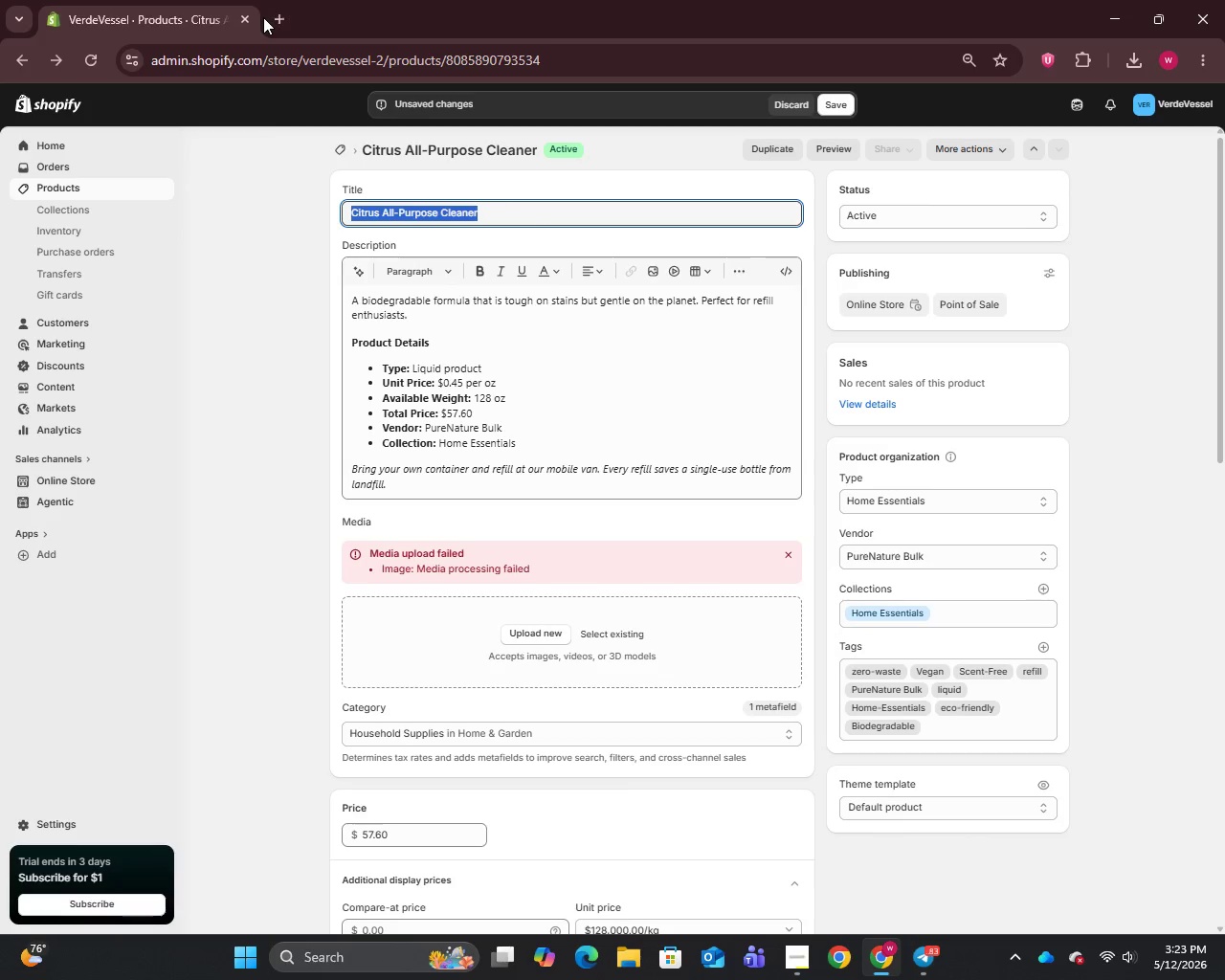 
left_click([274, 11])
 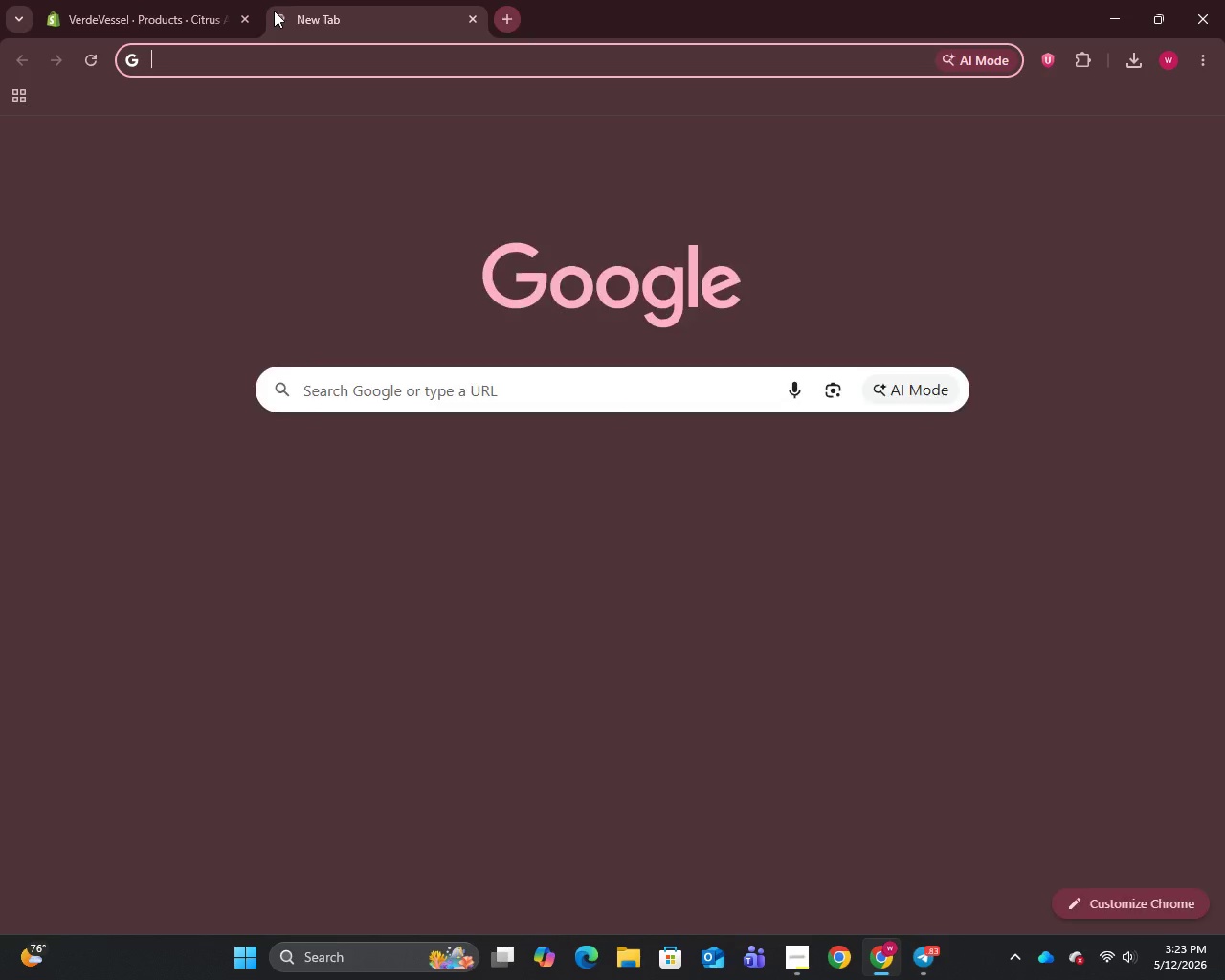 
key(U)
 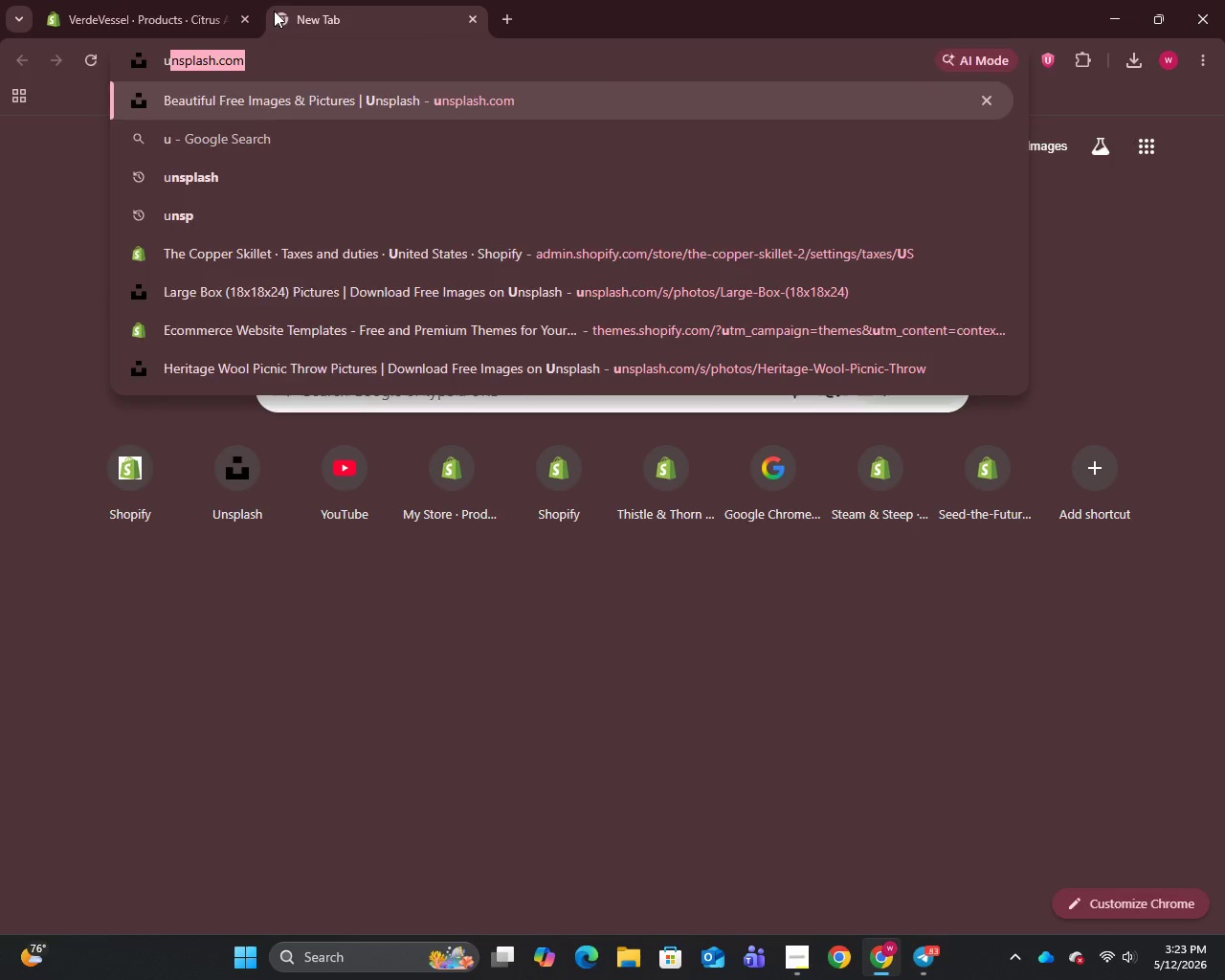 
key(Enter)
 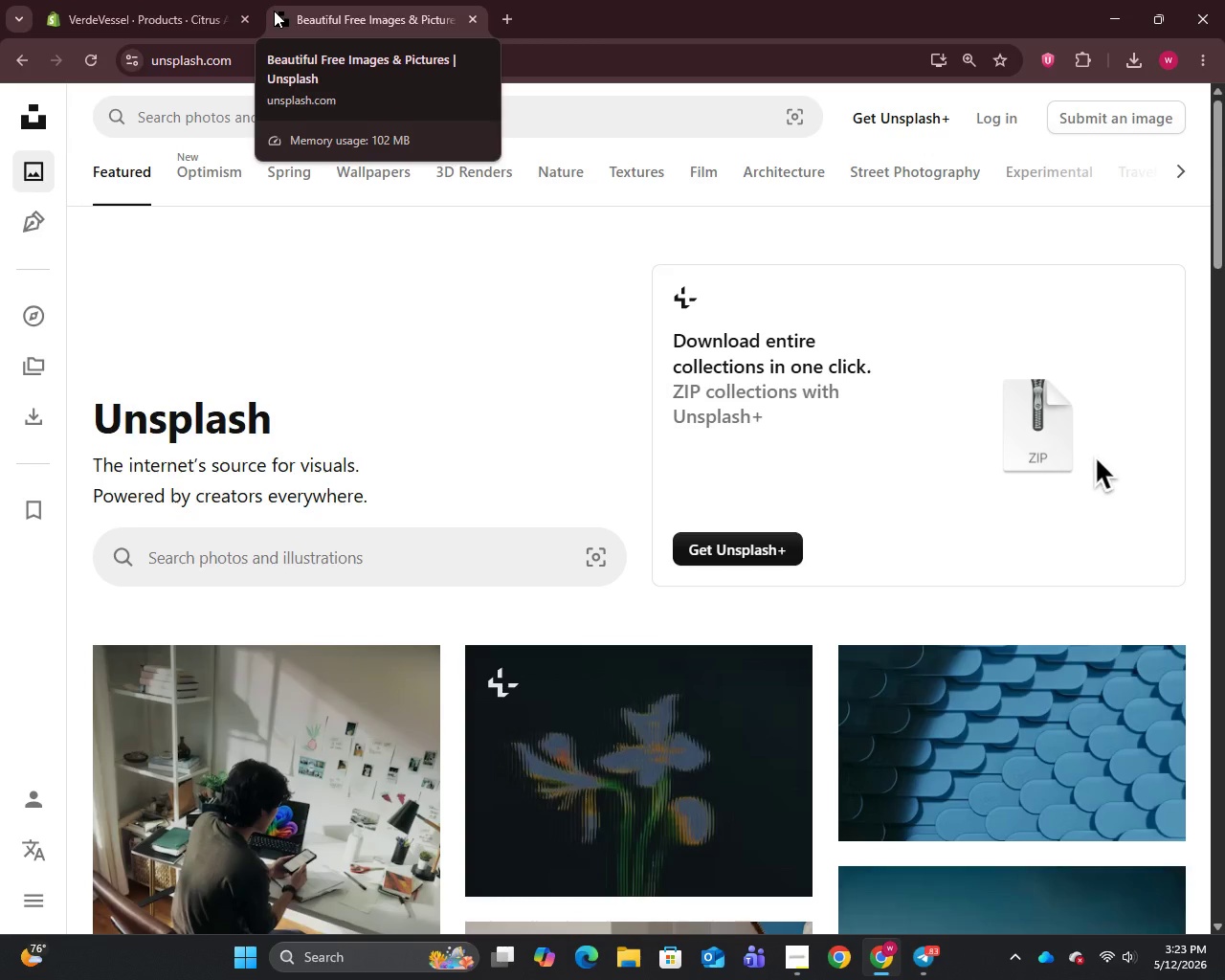 
wait(9.48)
 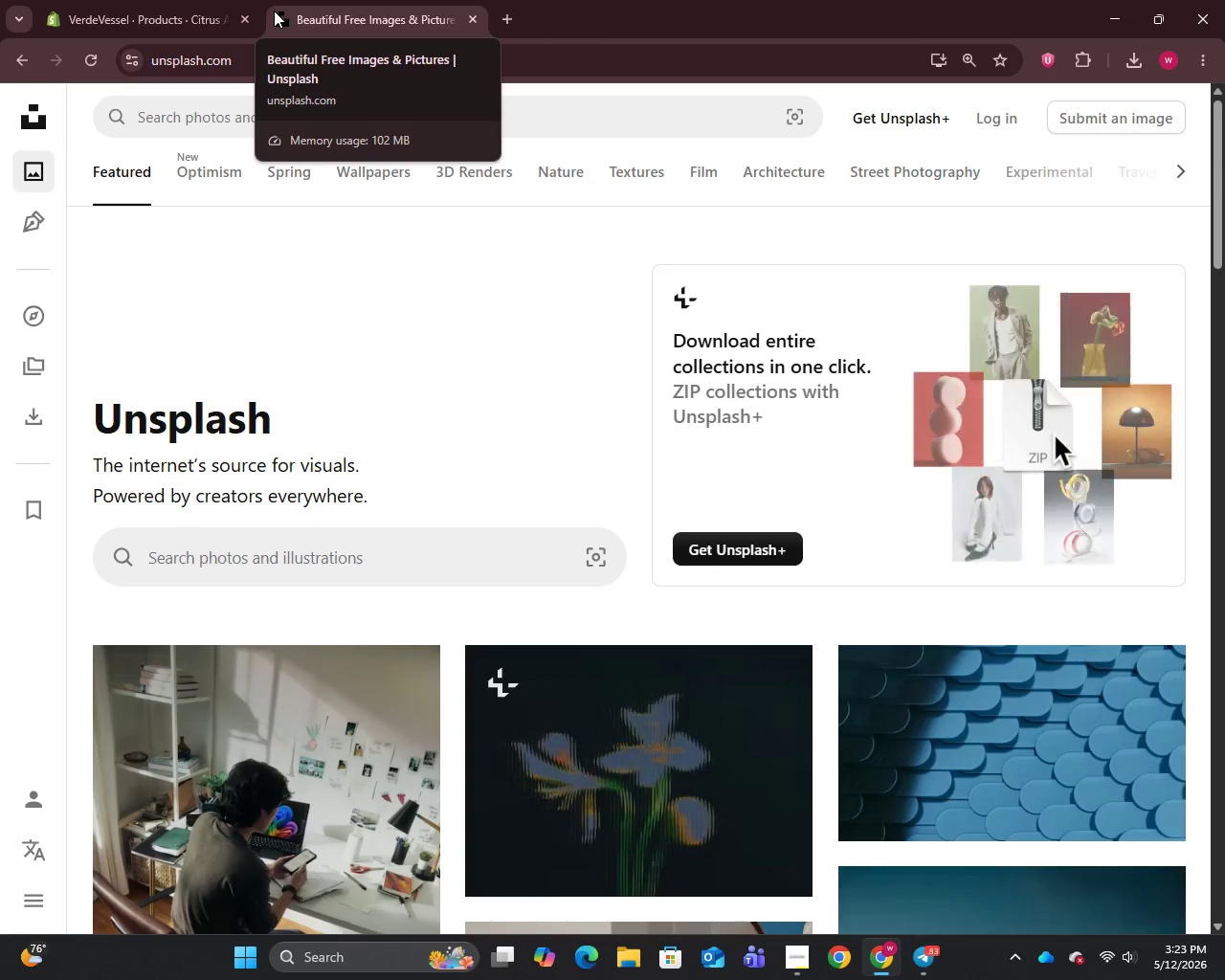 
key(Control+V)
 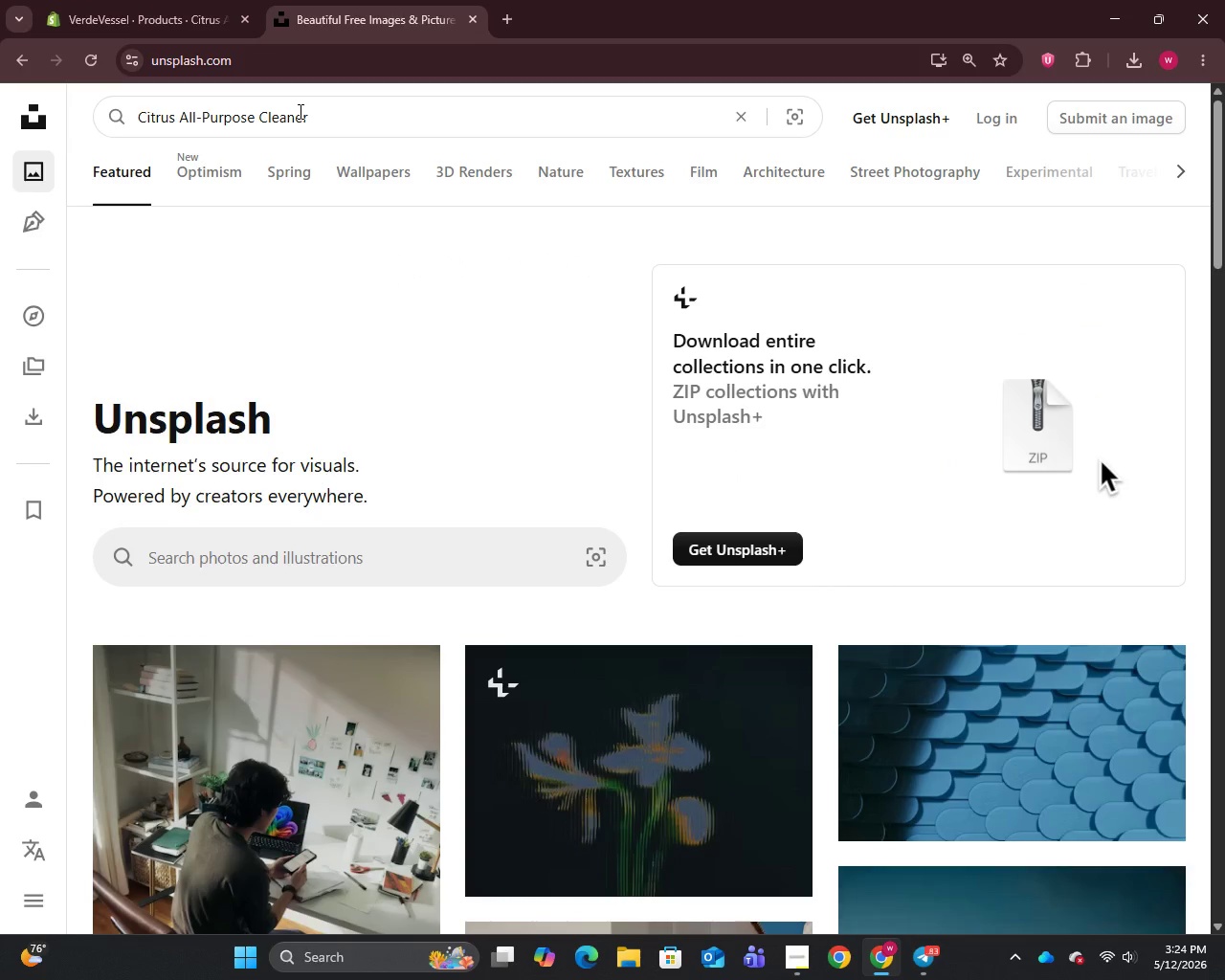 
key(Enter)
 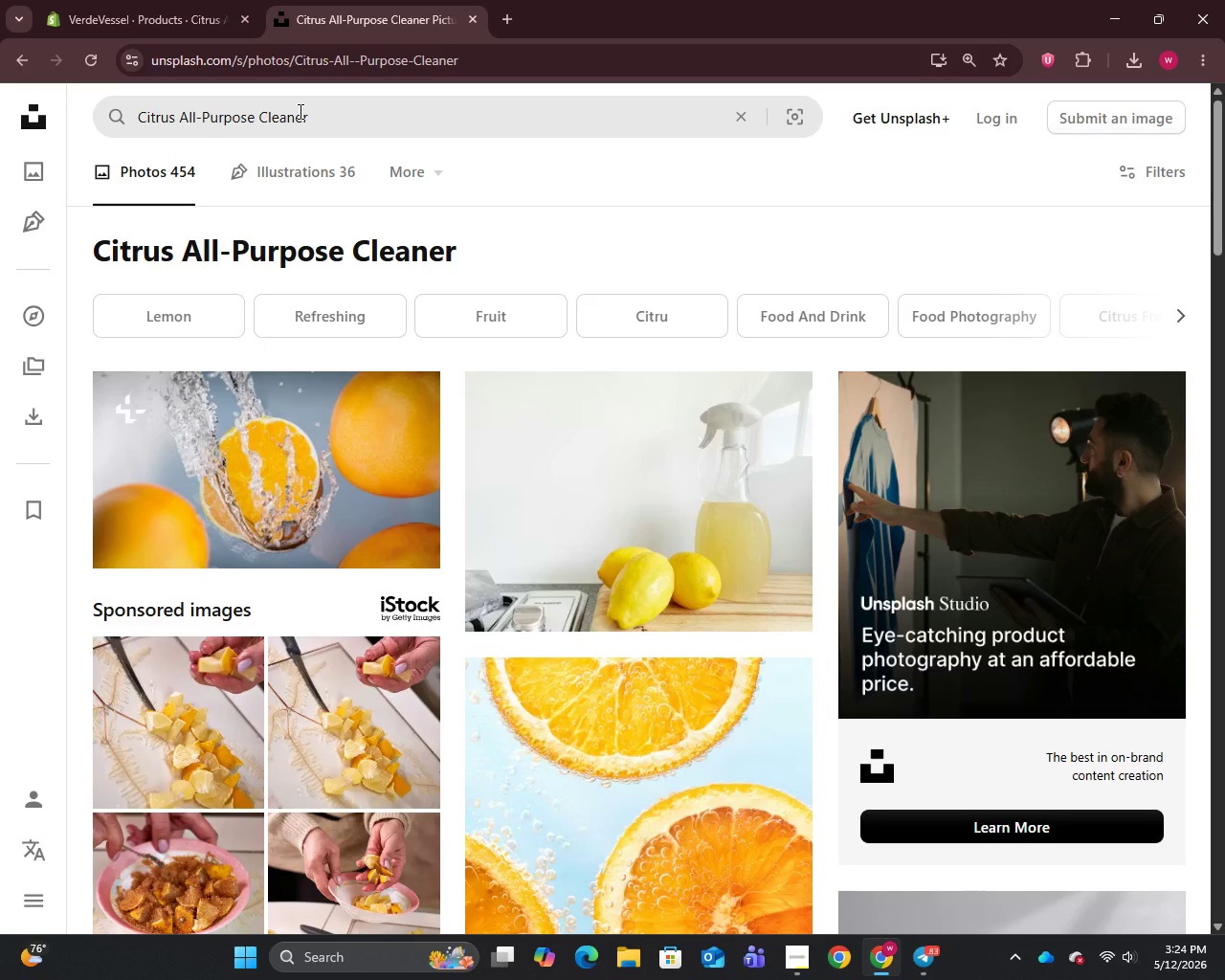 
wait(45.39)
 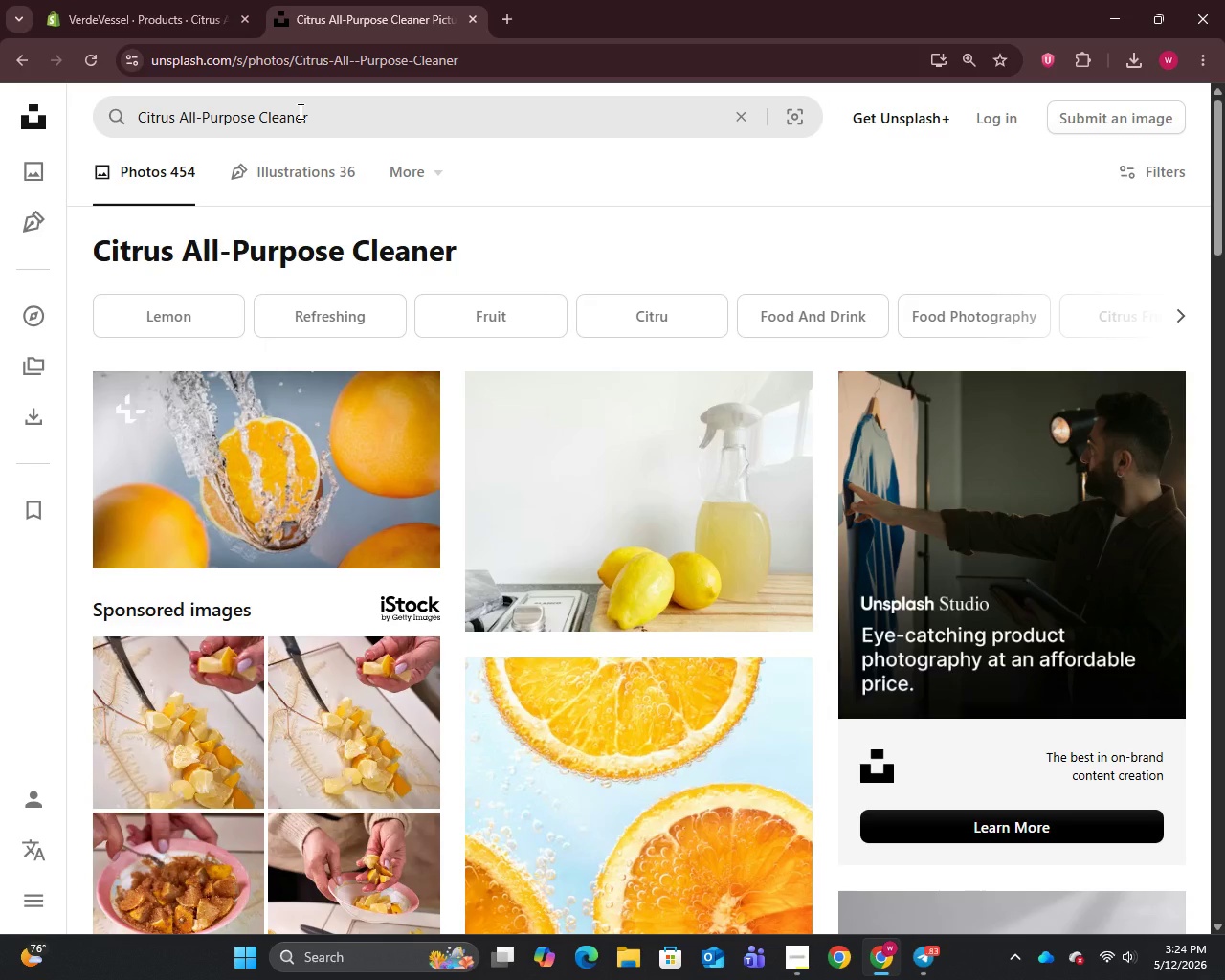 
right_click([313, 430])
 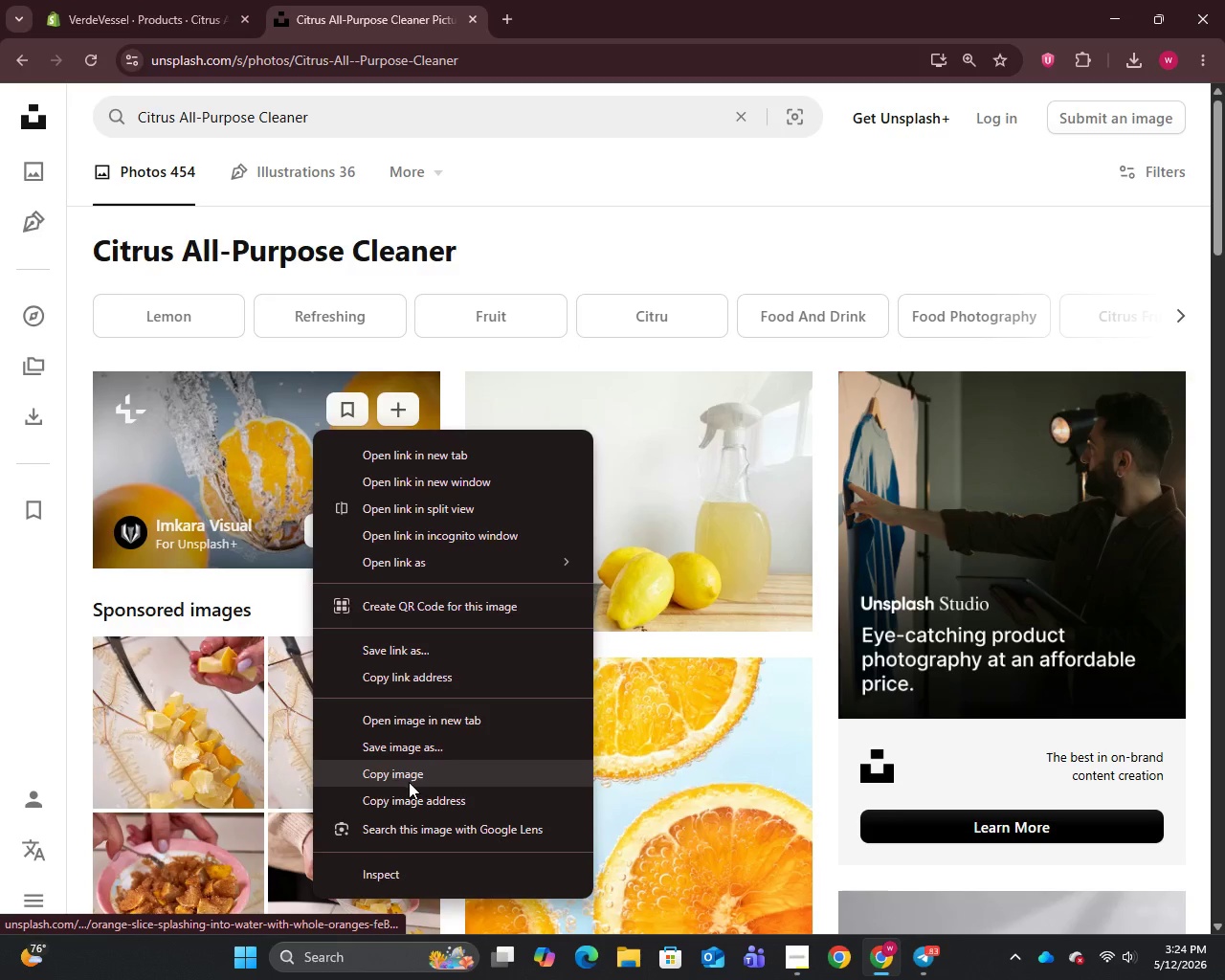 
left_click([408, 752])
 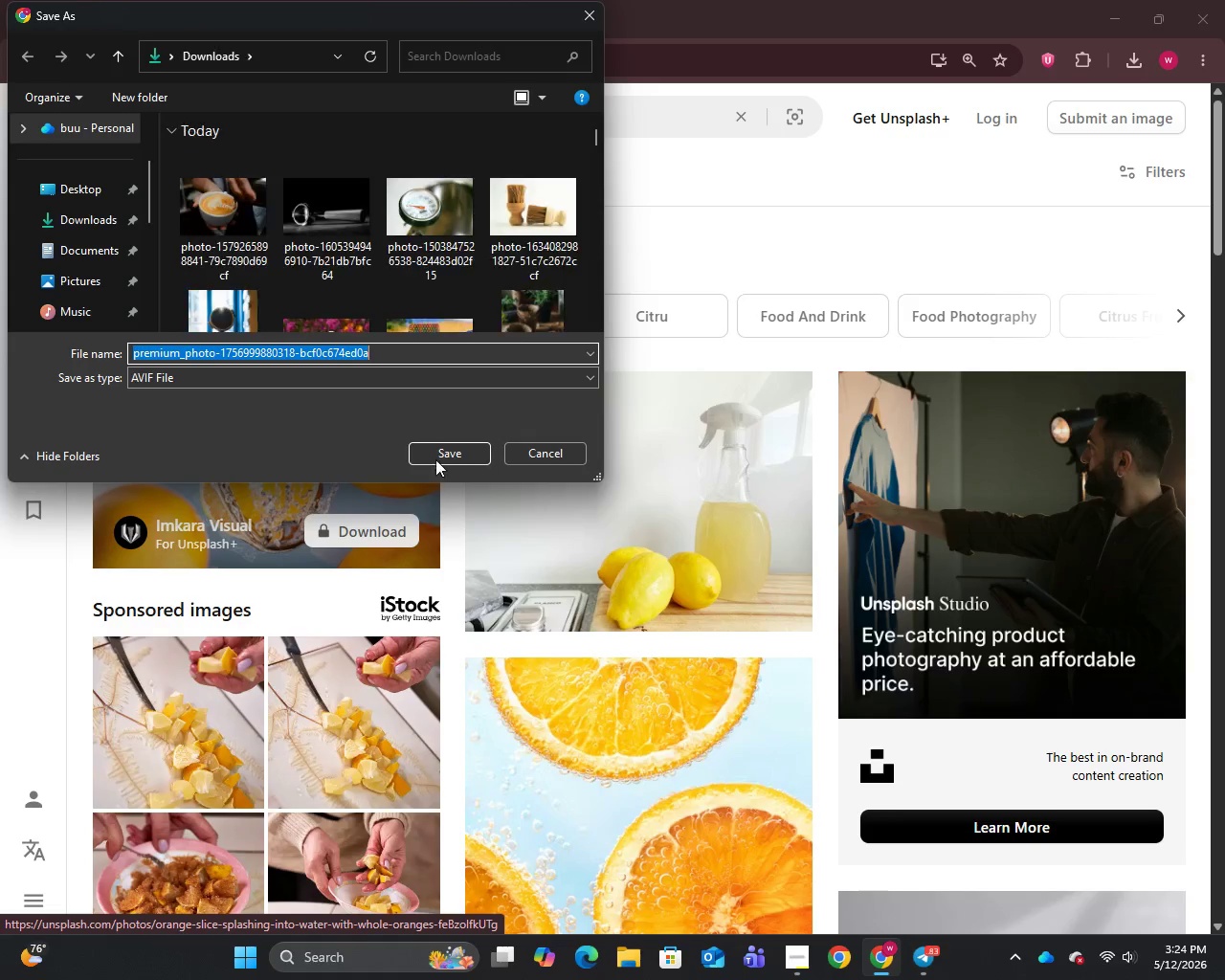 
left_click([439, 447])
 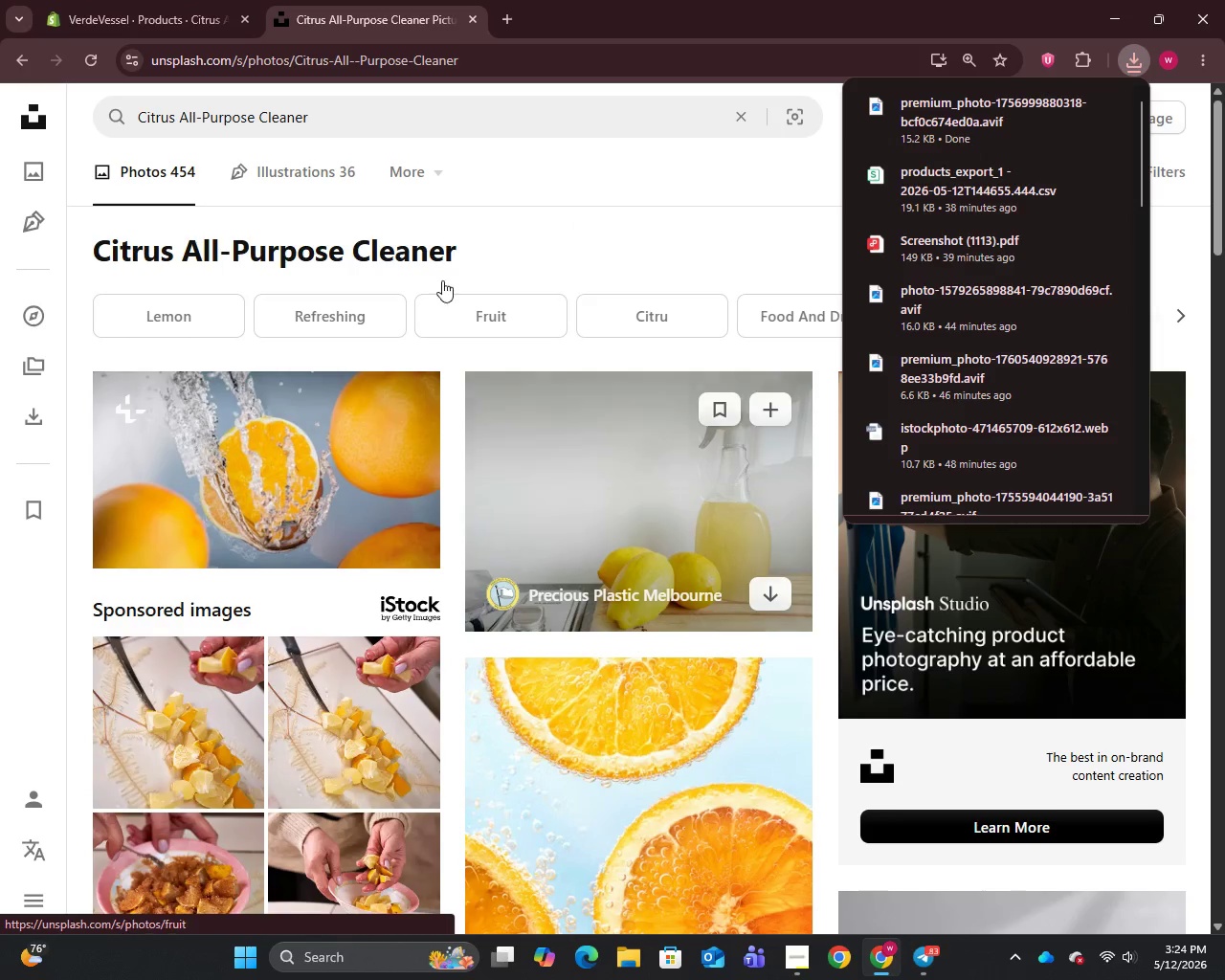 
left_click([211, 0])
 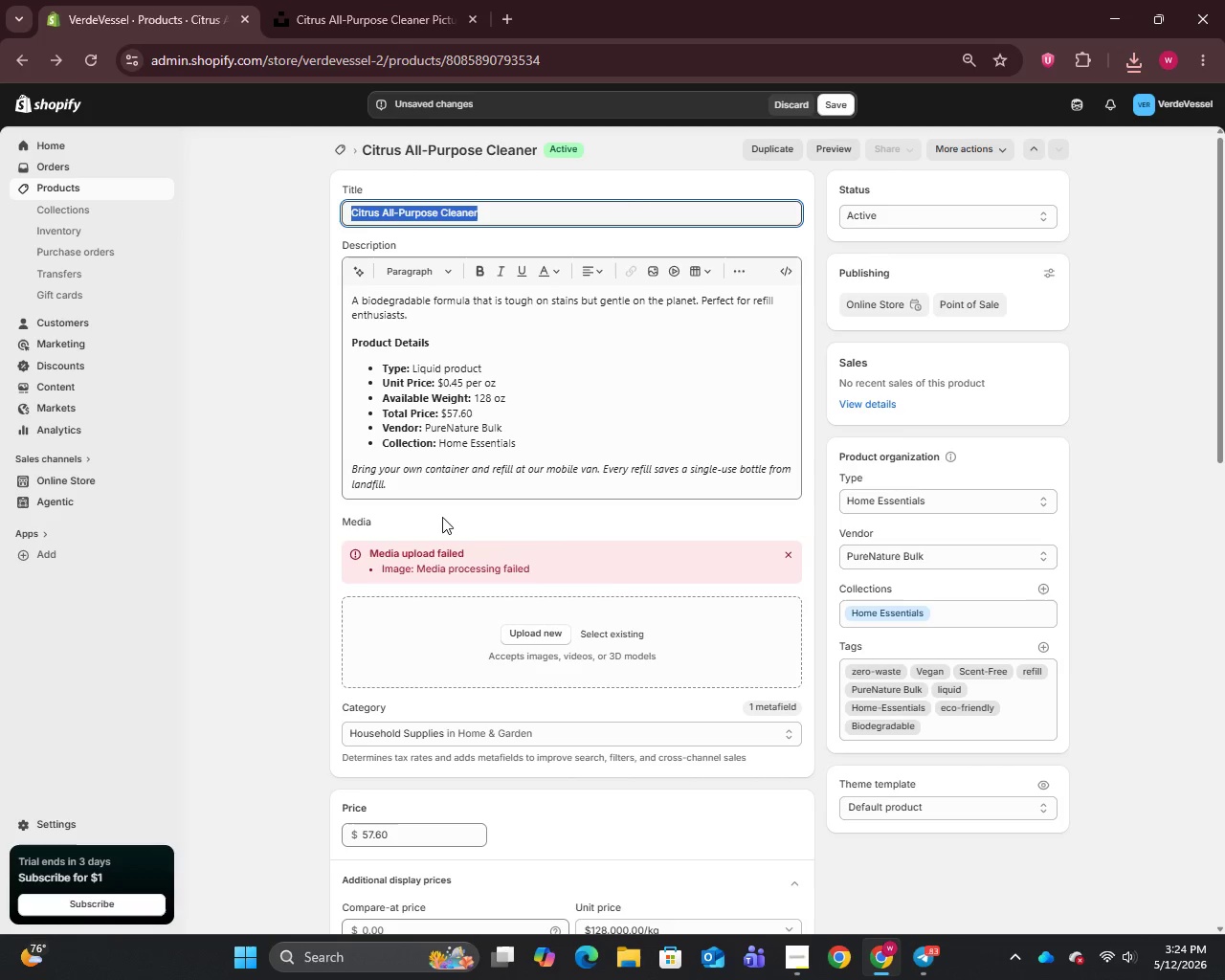 
left_click([538, 634])
 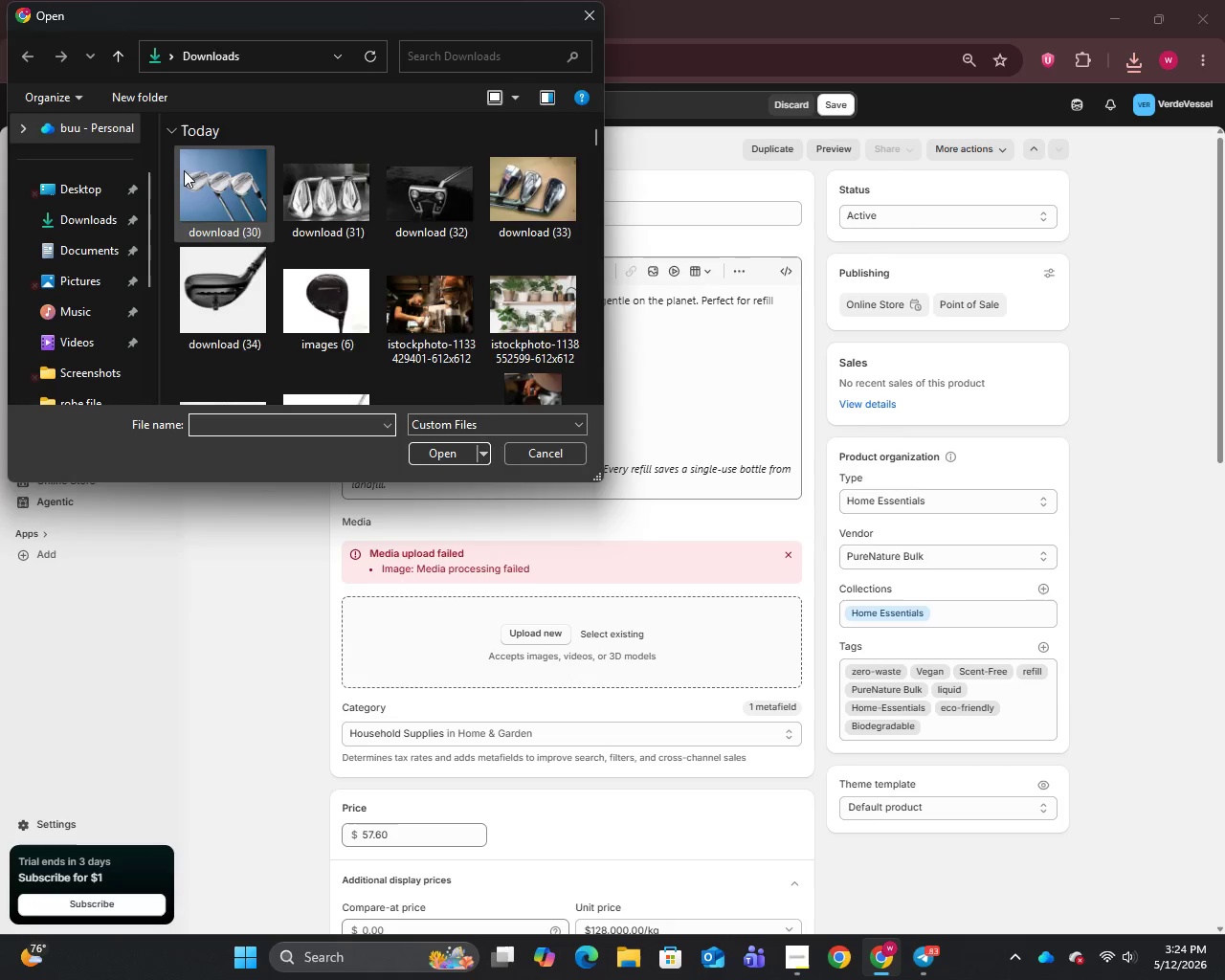 
left_click([218, 215])
 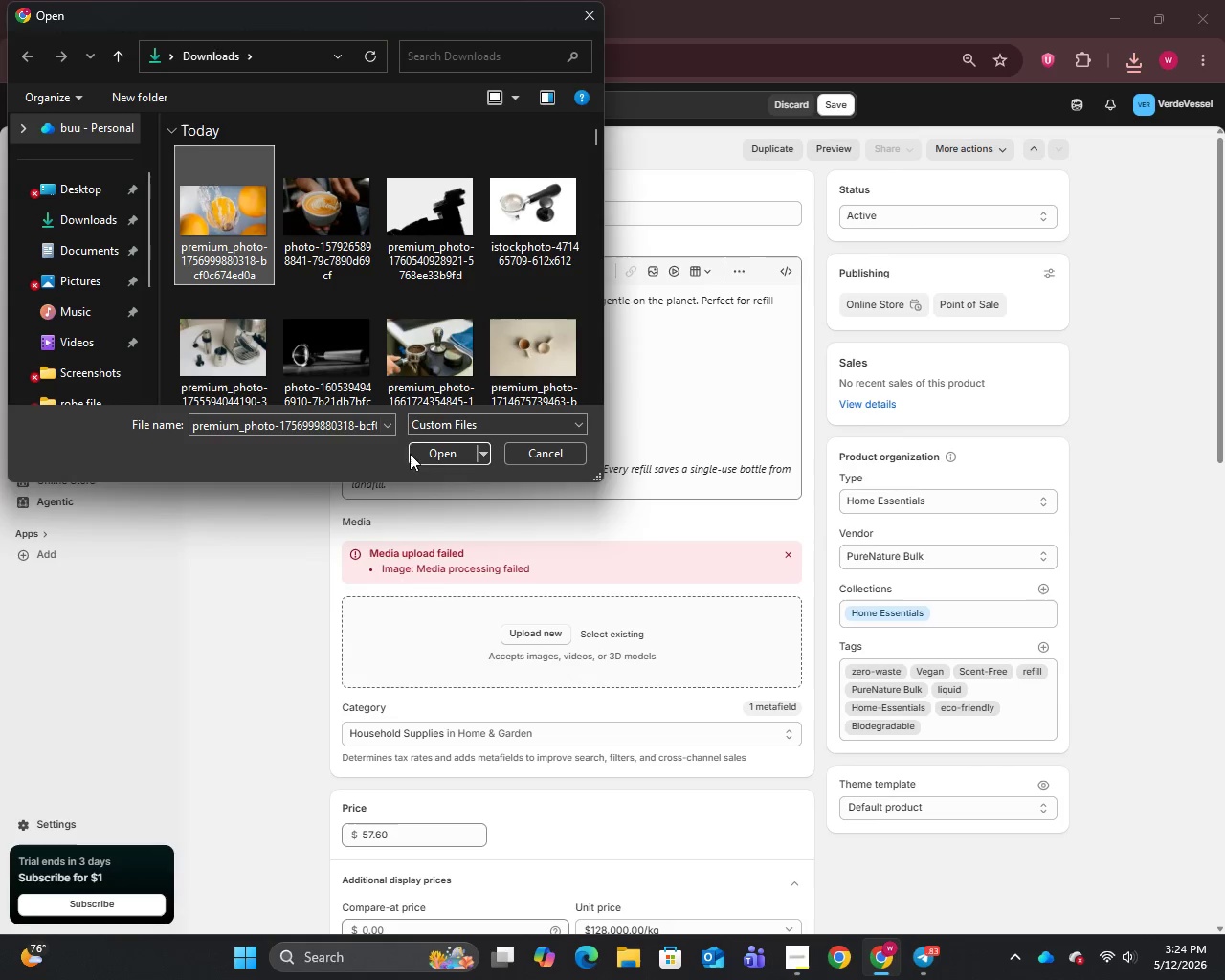 
left_click([434, 447])
 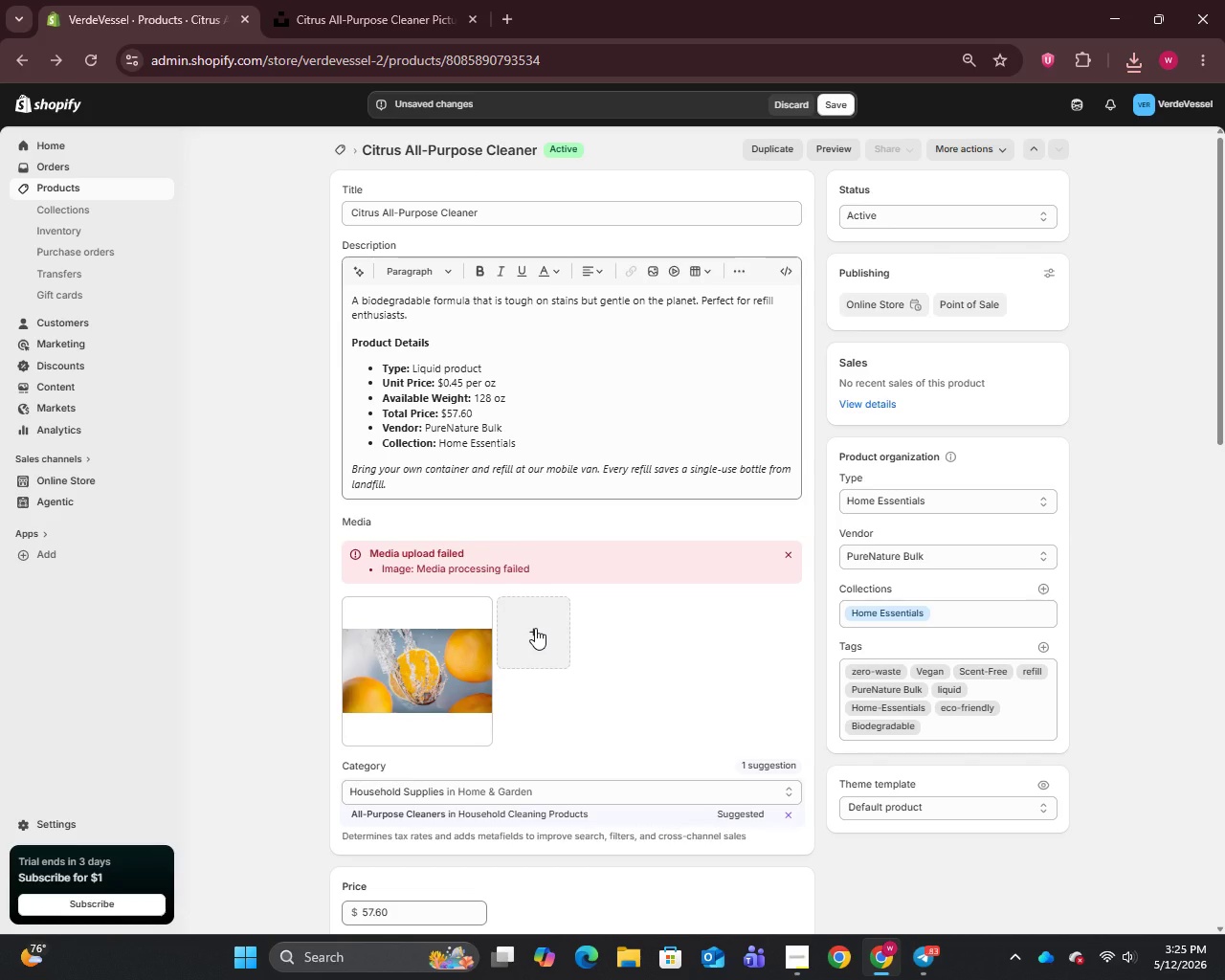 
wait(43.67)
 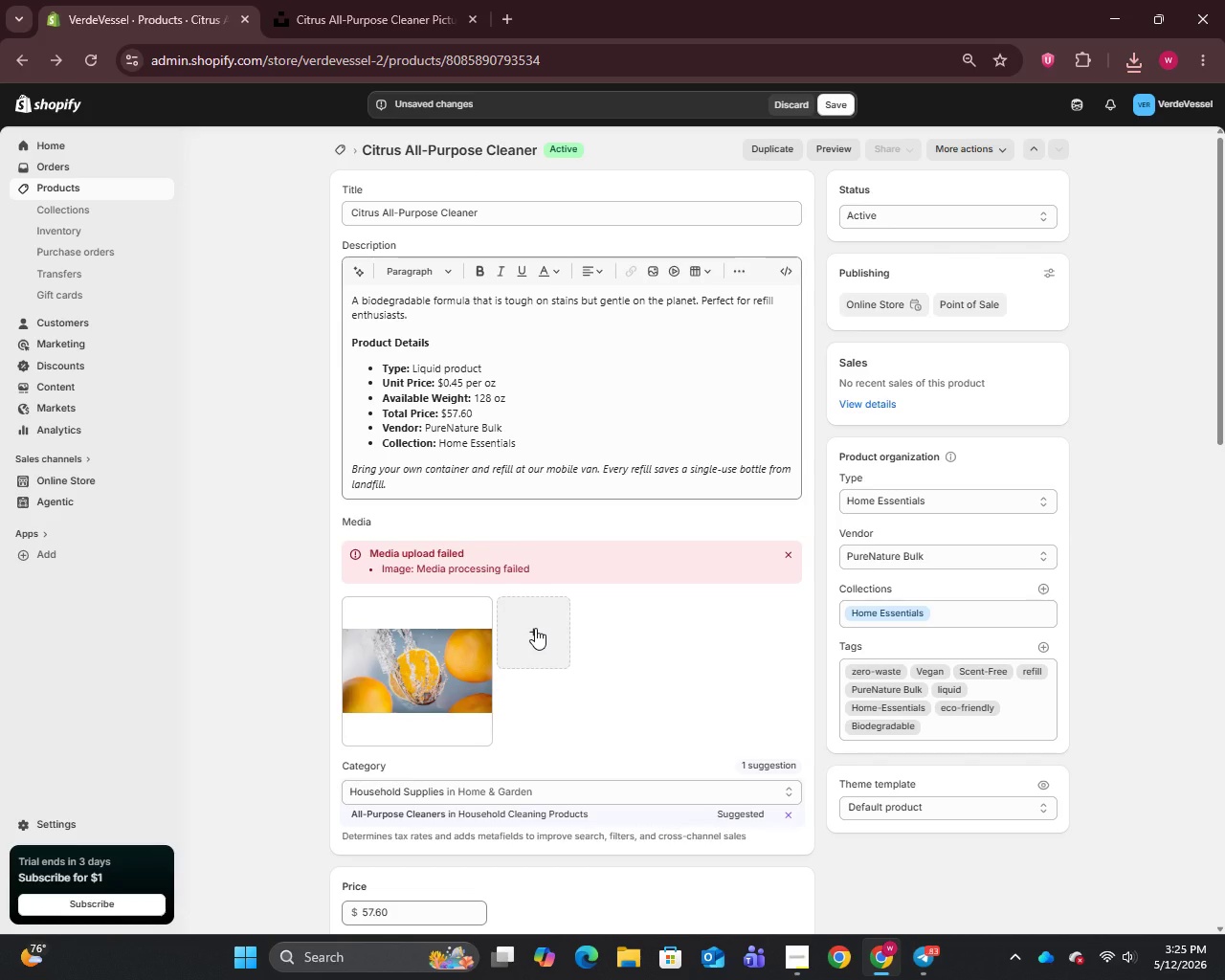 
left_click([790, 557])
 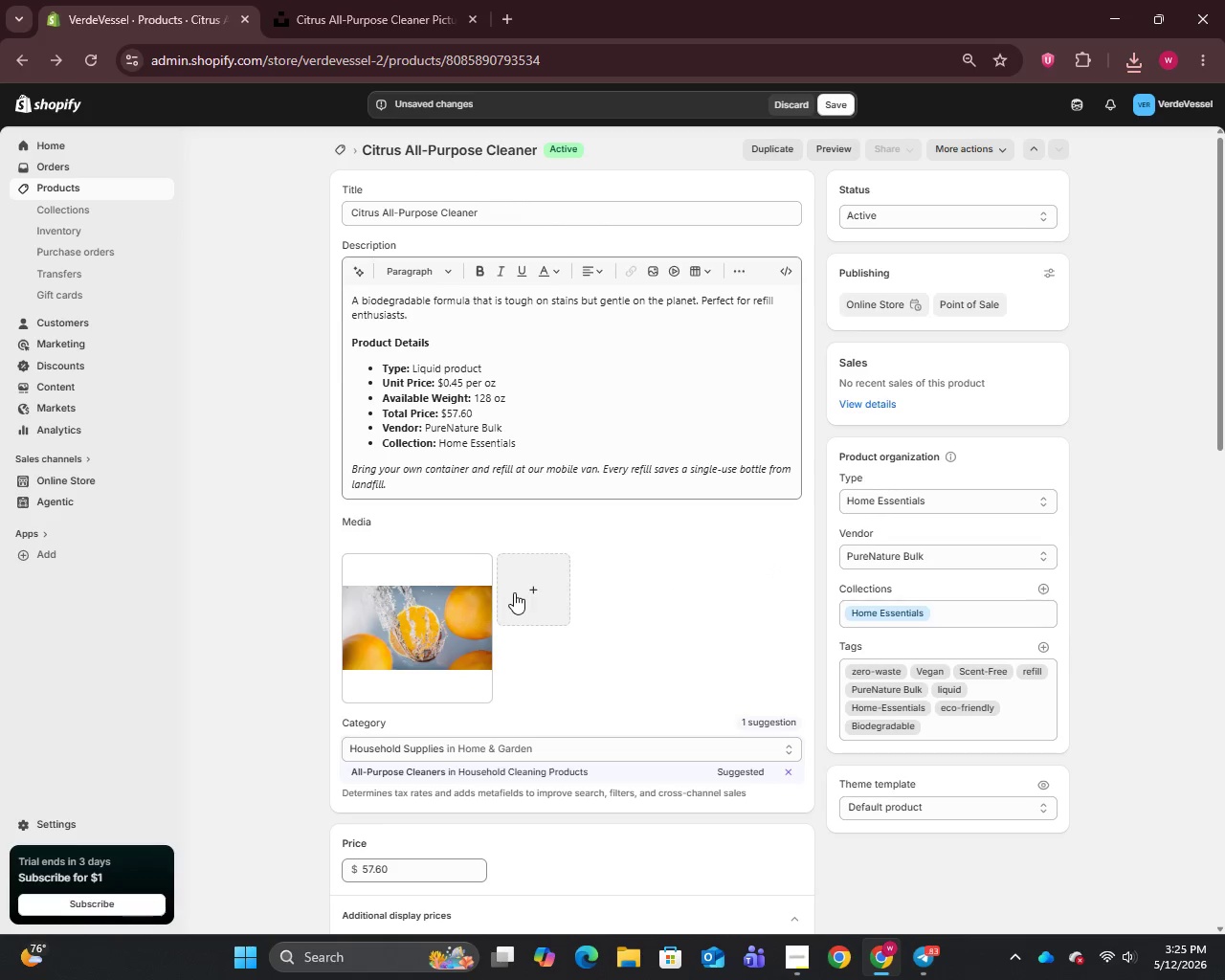 
mouse_move([522, 605])
 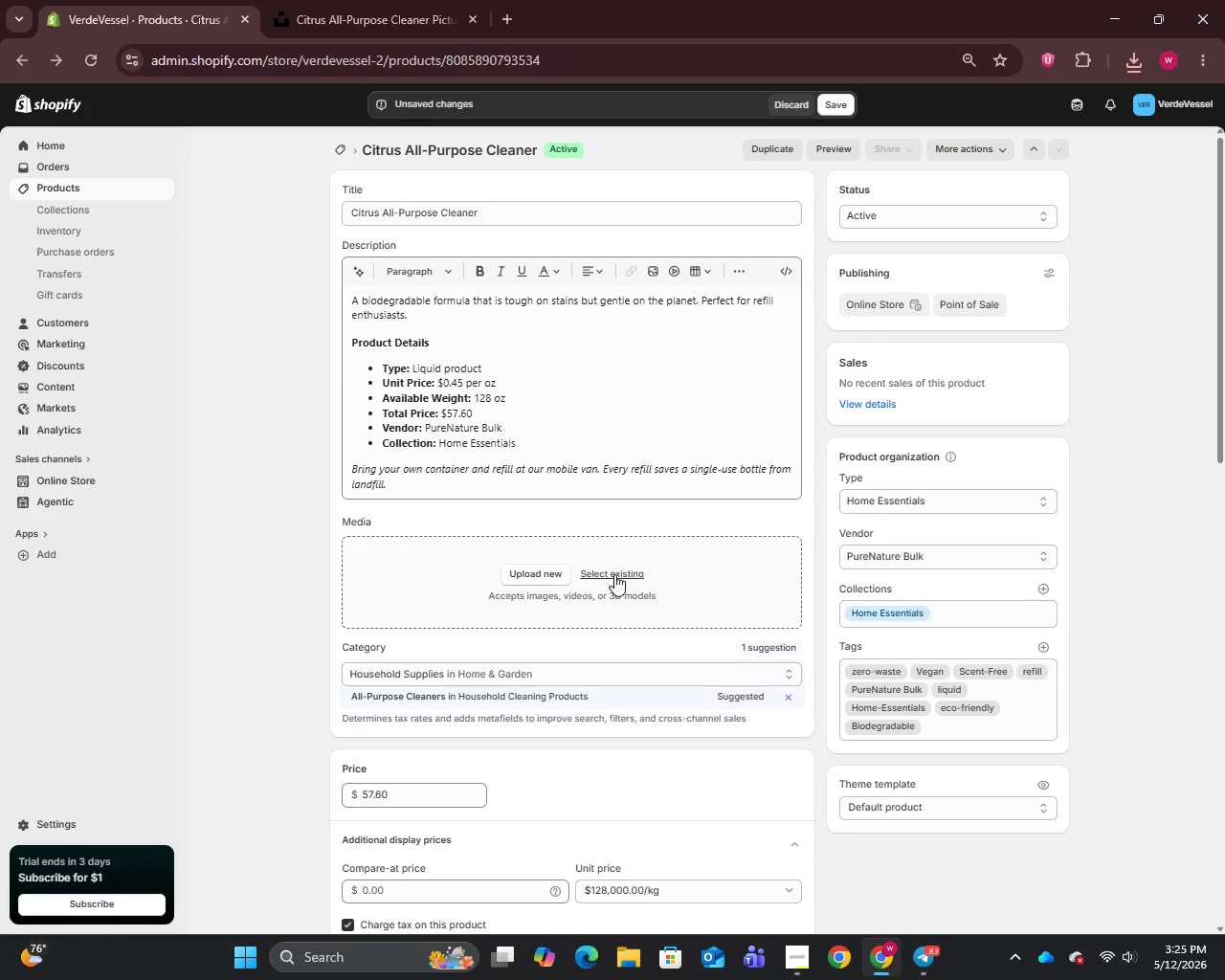 
left_click([614, 574])
 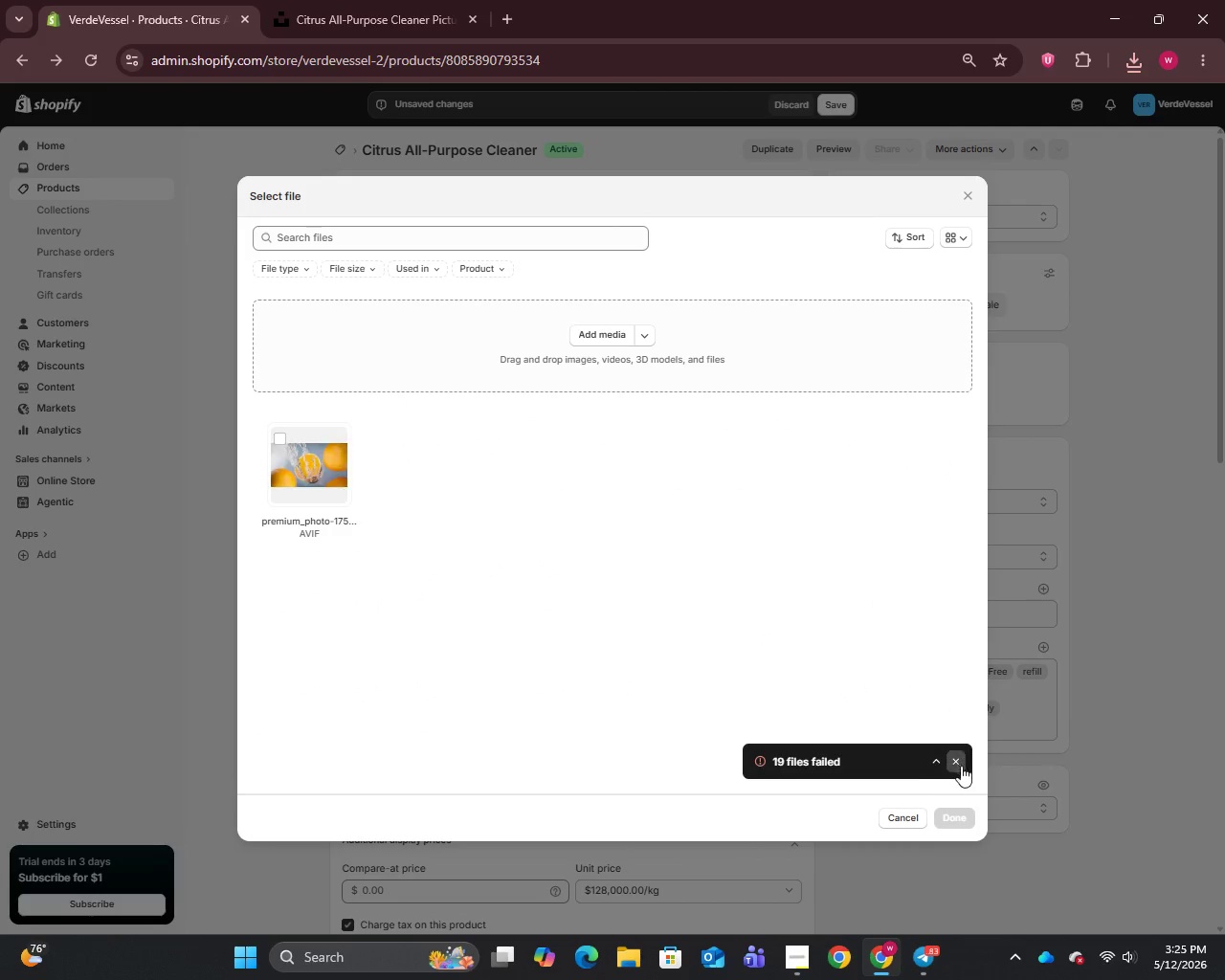 
left_click([950, 753])
 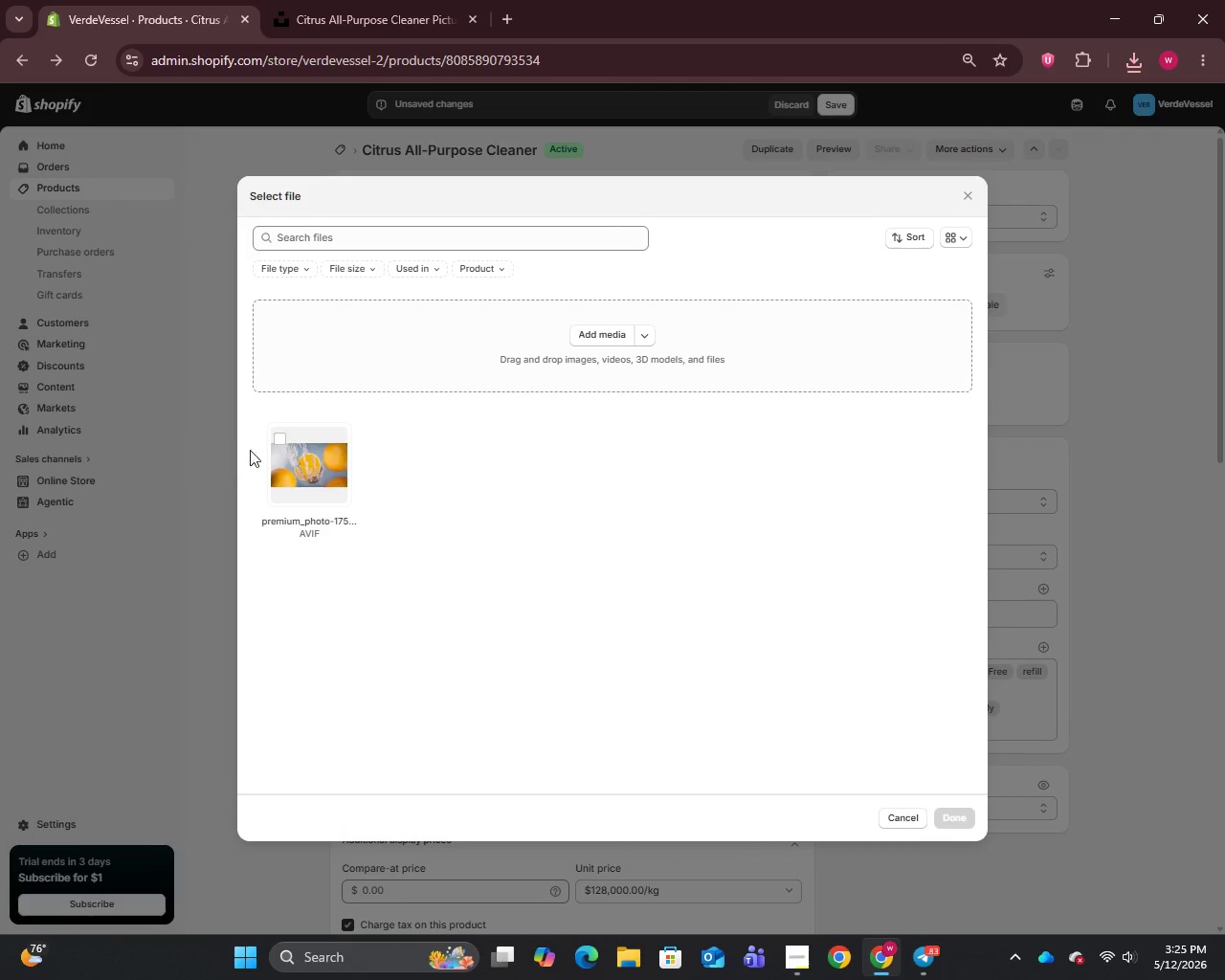 
left_click_drag(start_coordinate=[269, 440], to_coordinate=[279, 440])
 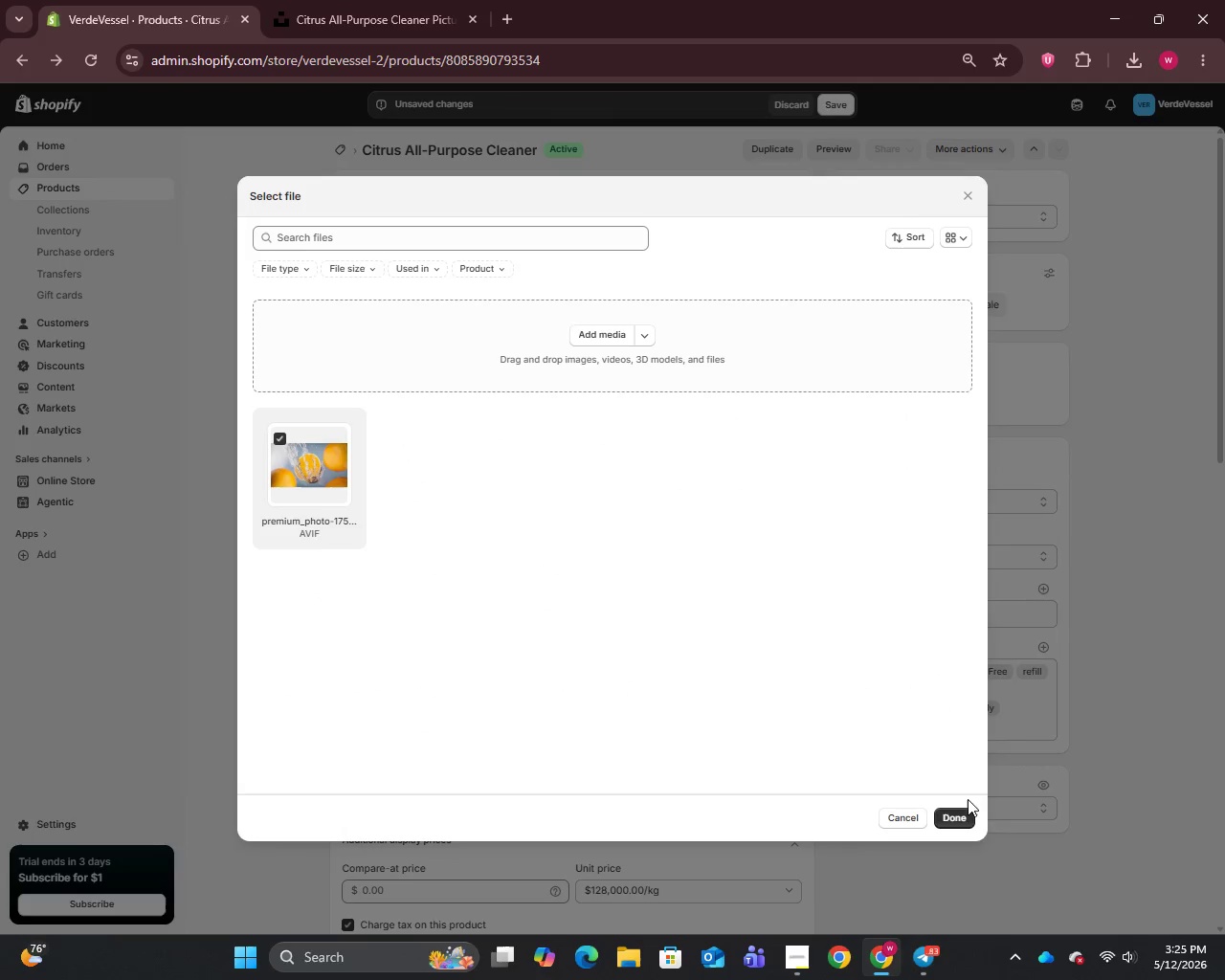 
left_click([960, 818])
 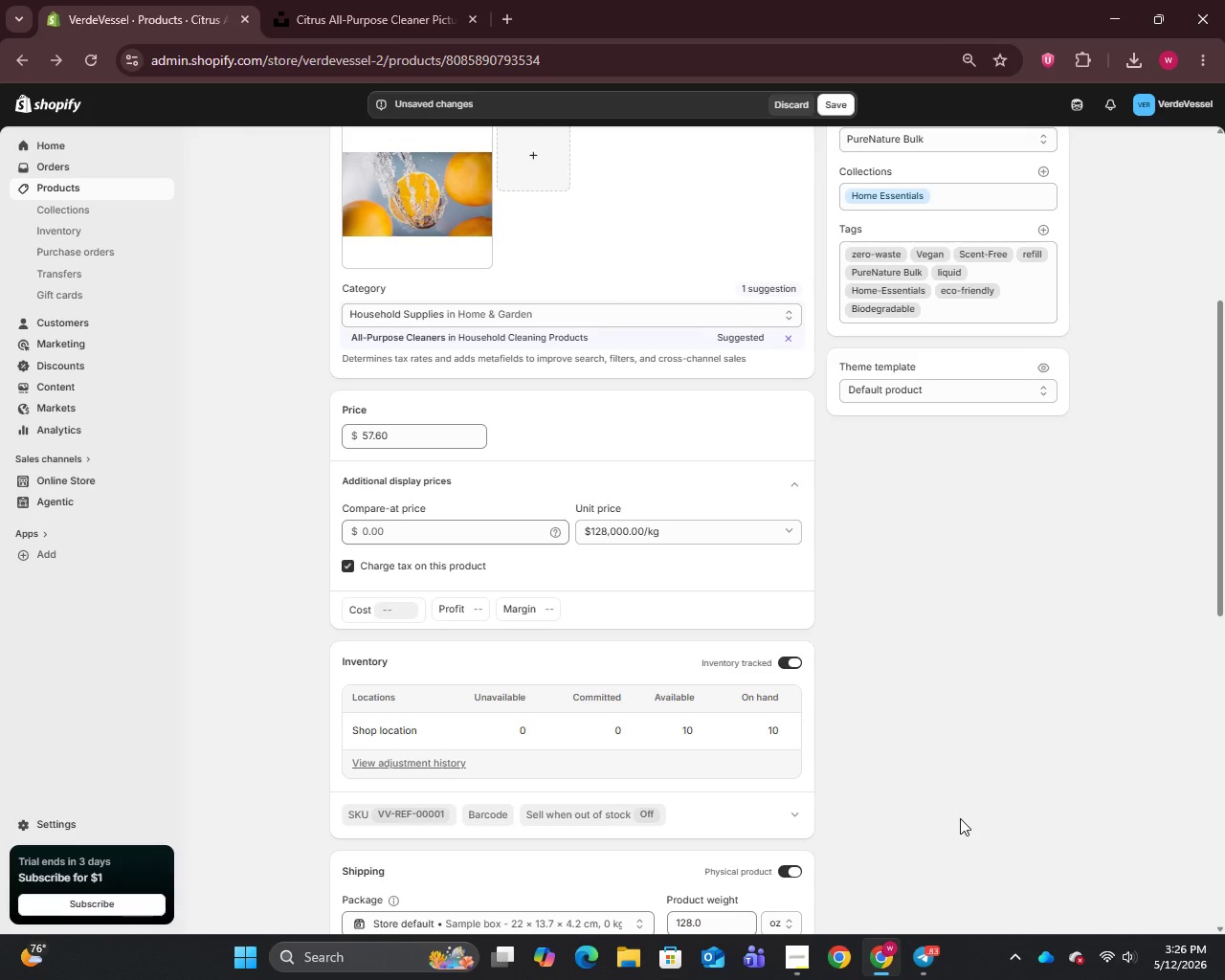 
wait(33.25)
 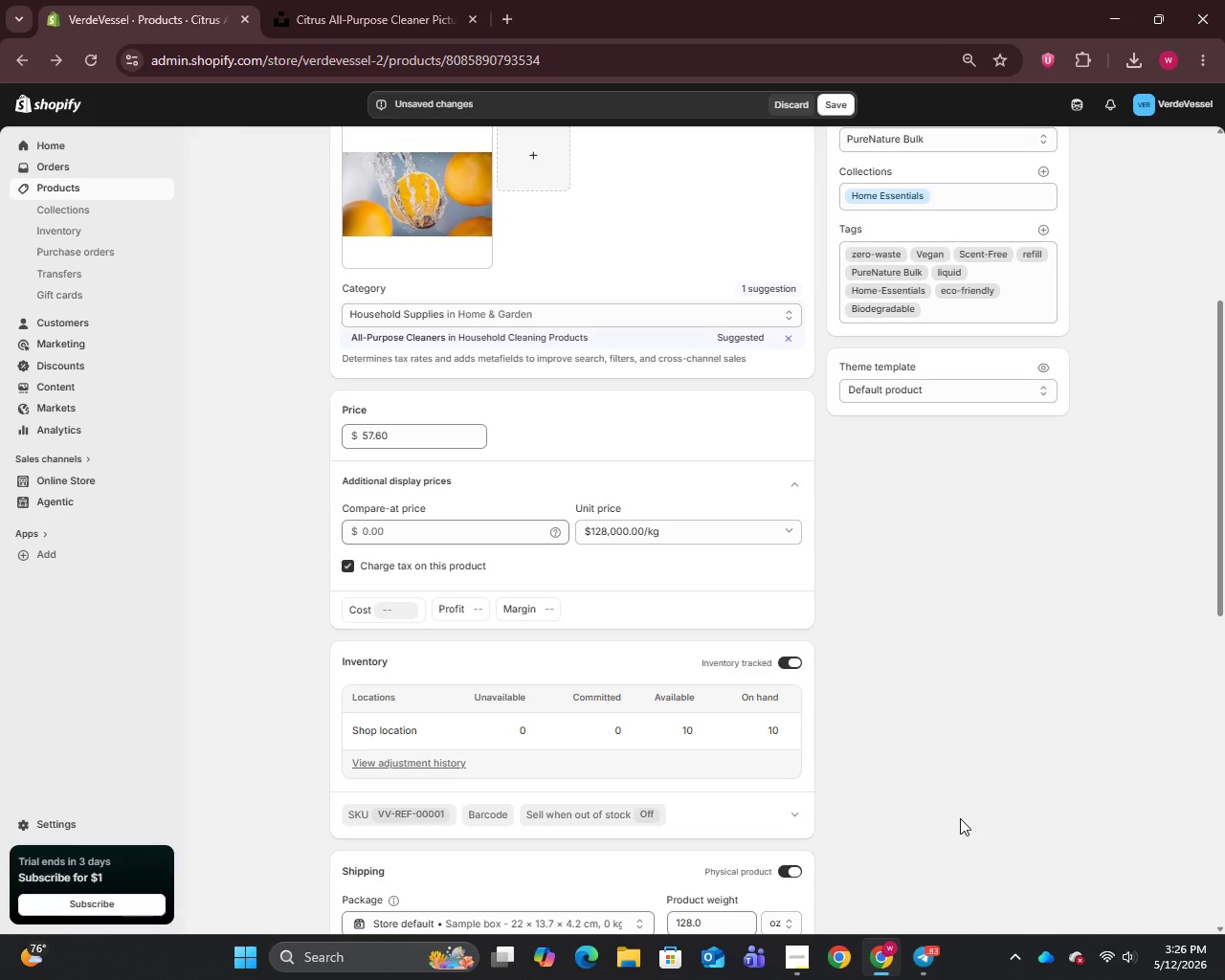 
scroll: coordinate [744, 666], scroll_direction: down, amount: 8.0
 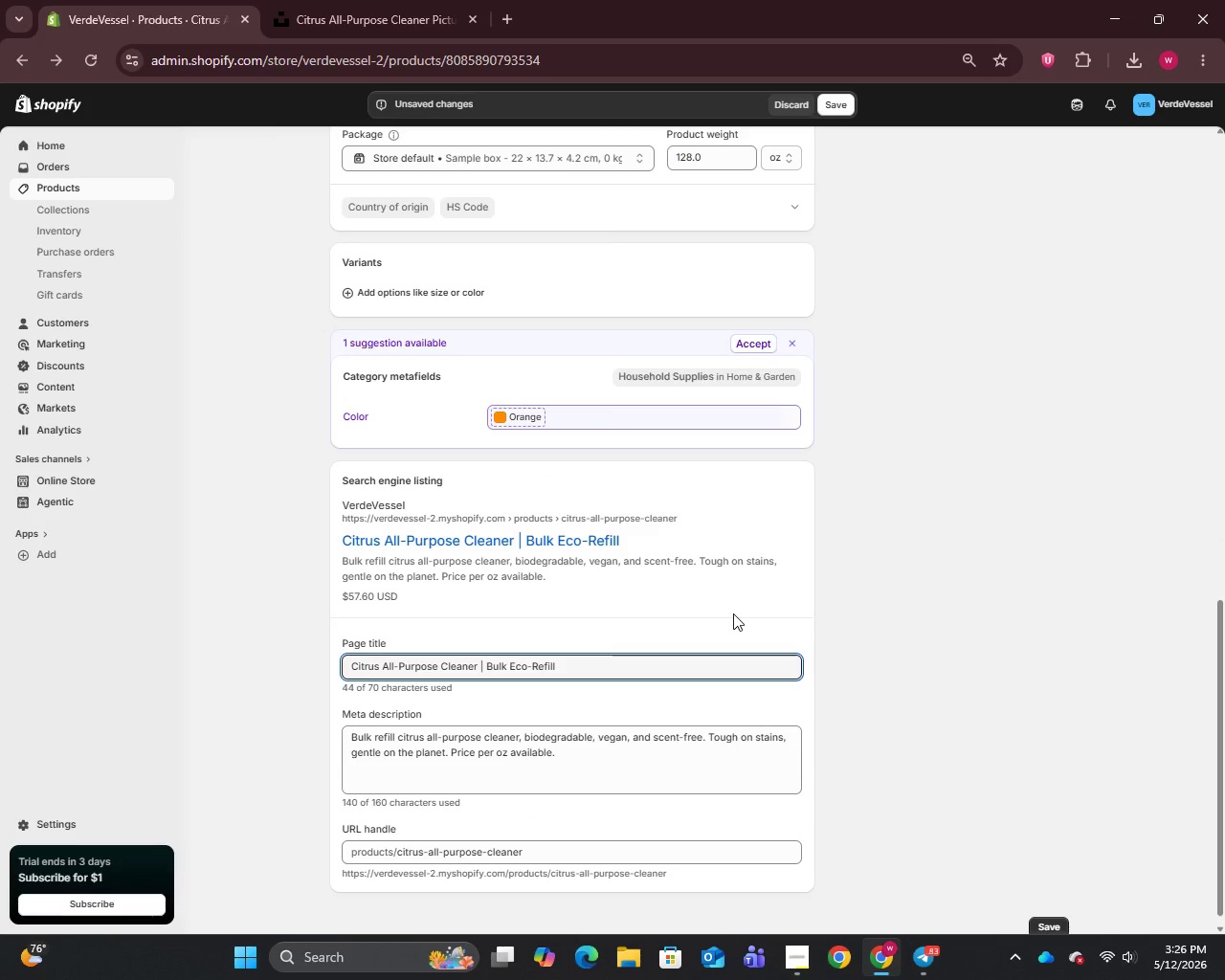 
scroll: coordinate [730, 613], scroll_direction: up, amount: 7.0
 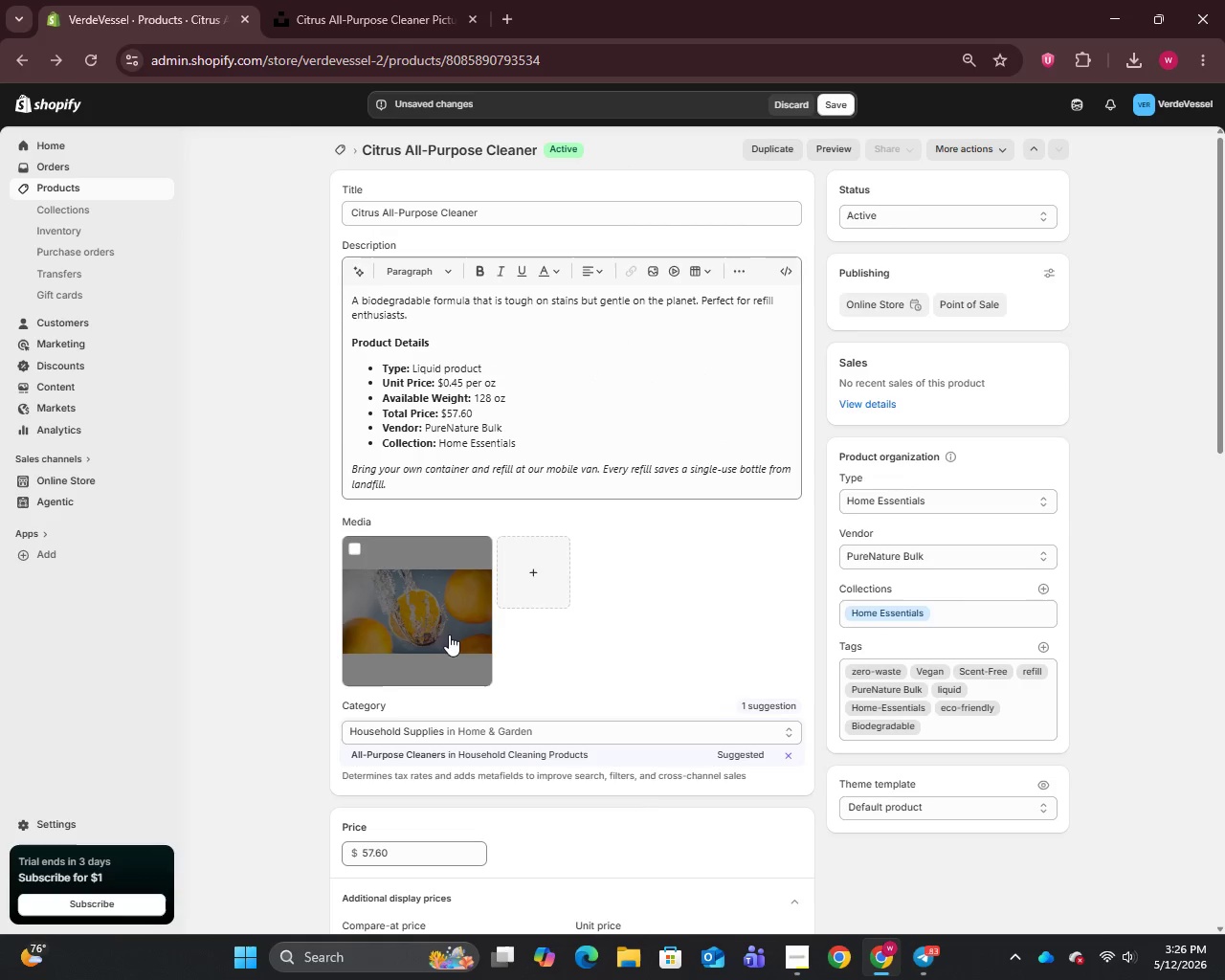 
left_click([423, 624])
 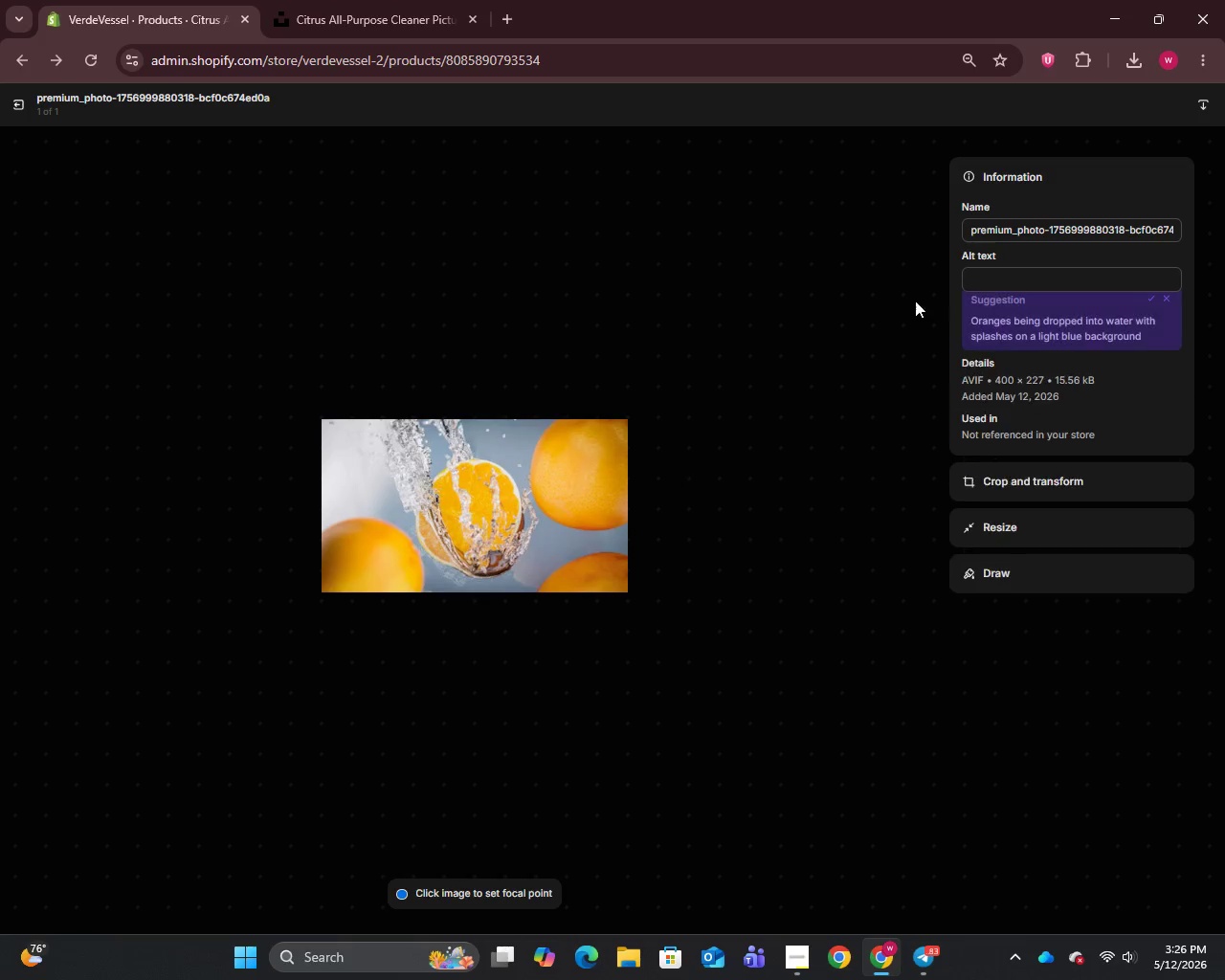 
left_click([1027, 234])
 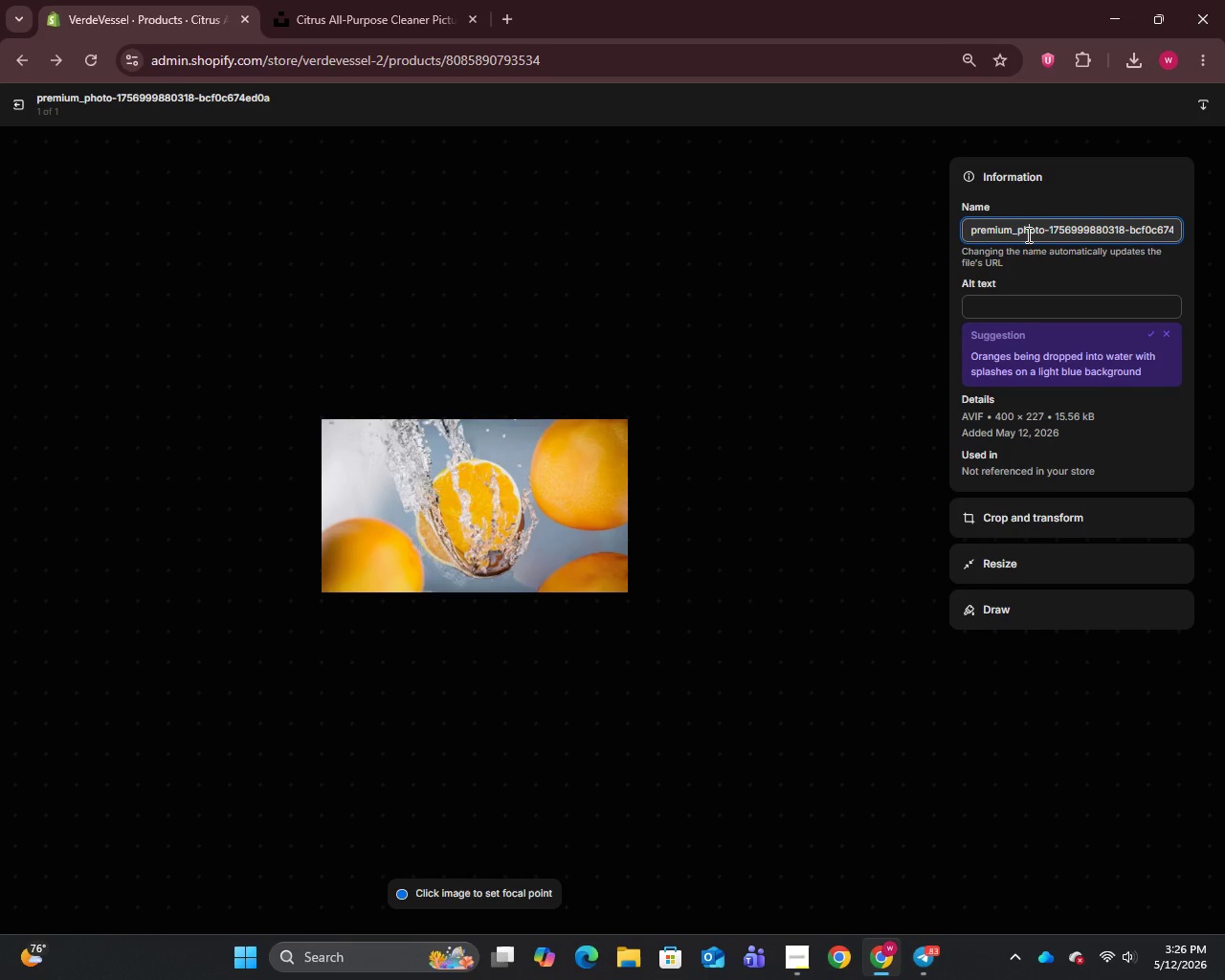 
key(Control+A)
 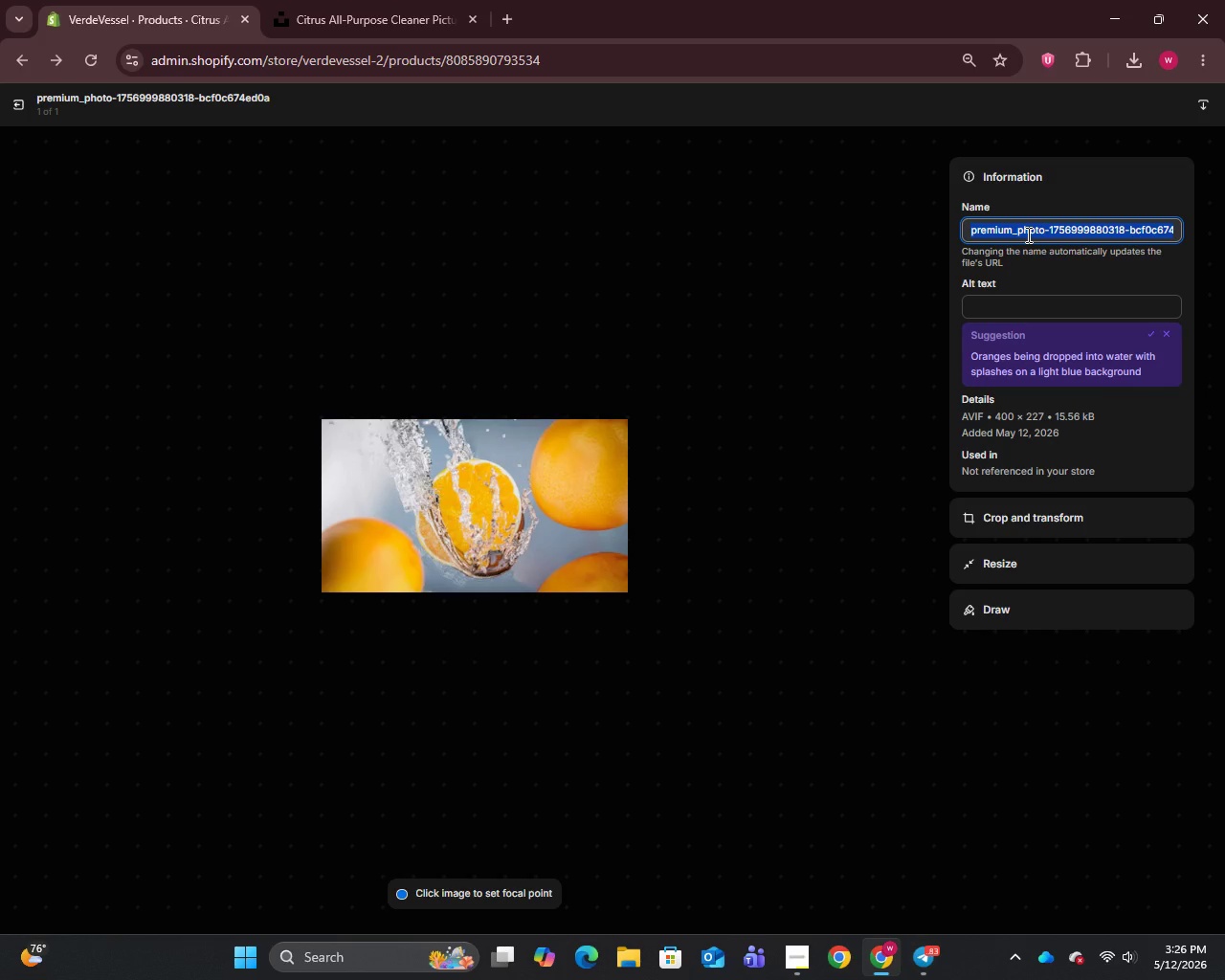 
key(Control+V)
 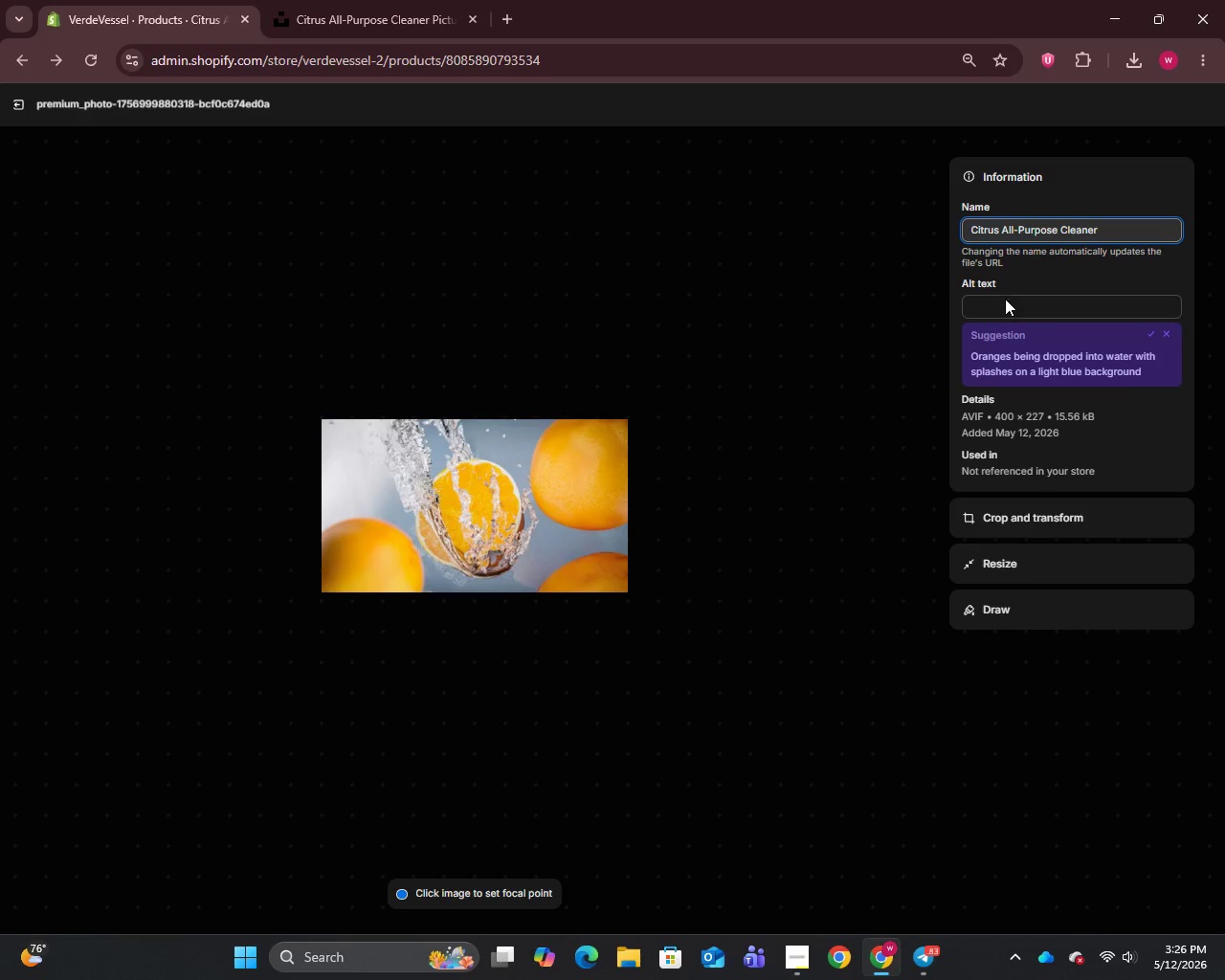 
left_click([1004, 299])
 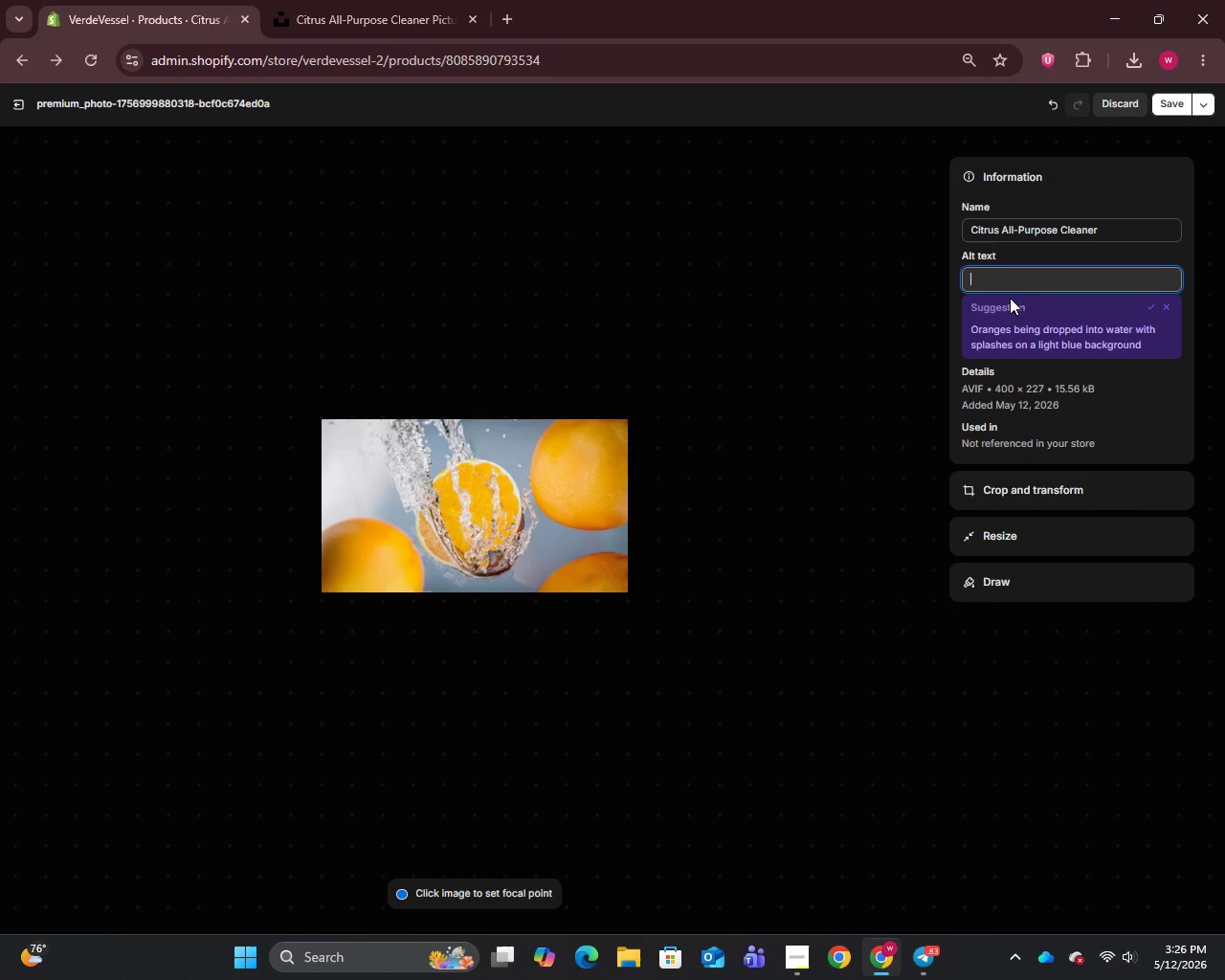 
type(Citrus all-purpose eco refill cleaner bottle for sustainable home cleaning)
 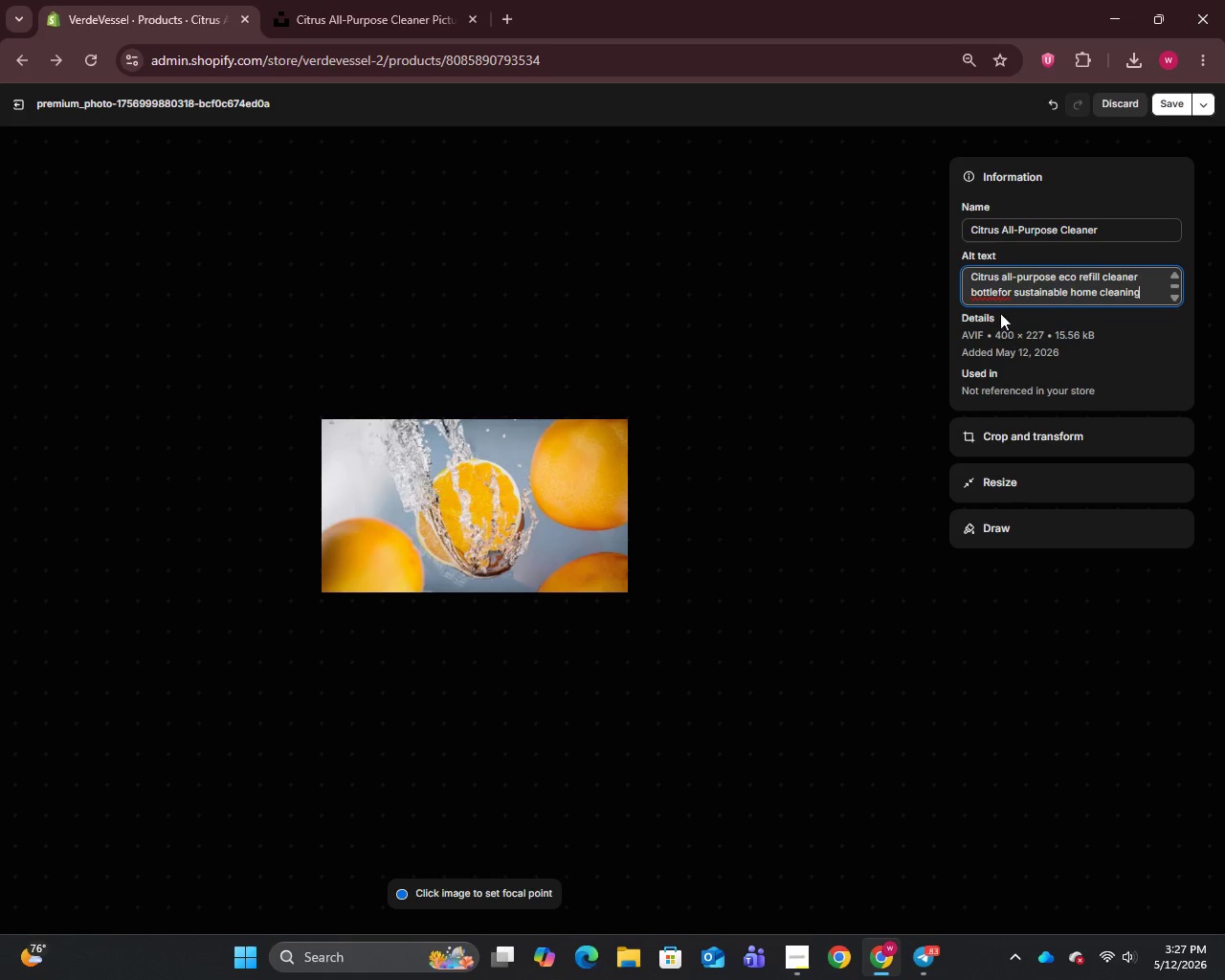 
left_click([997, 294])
 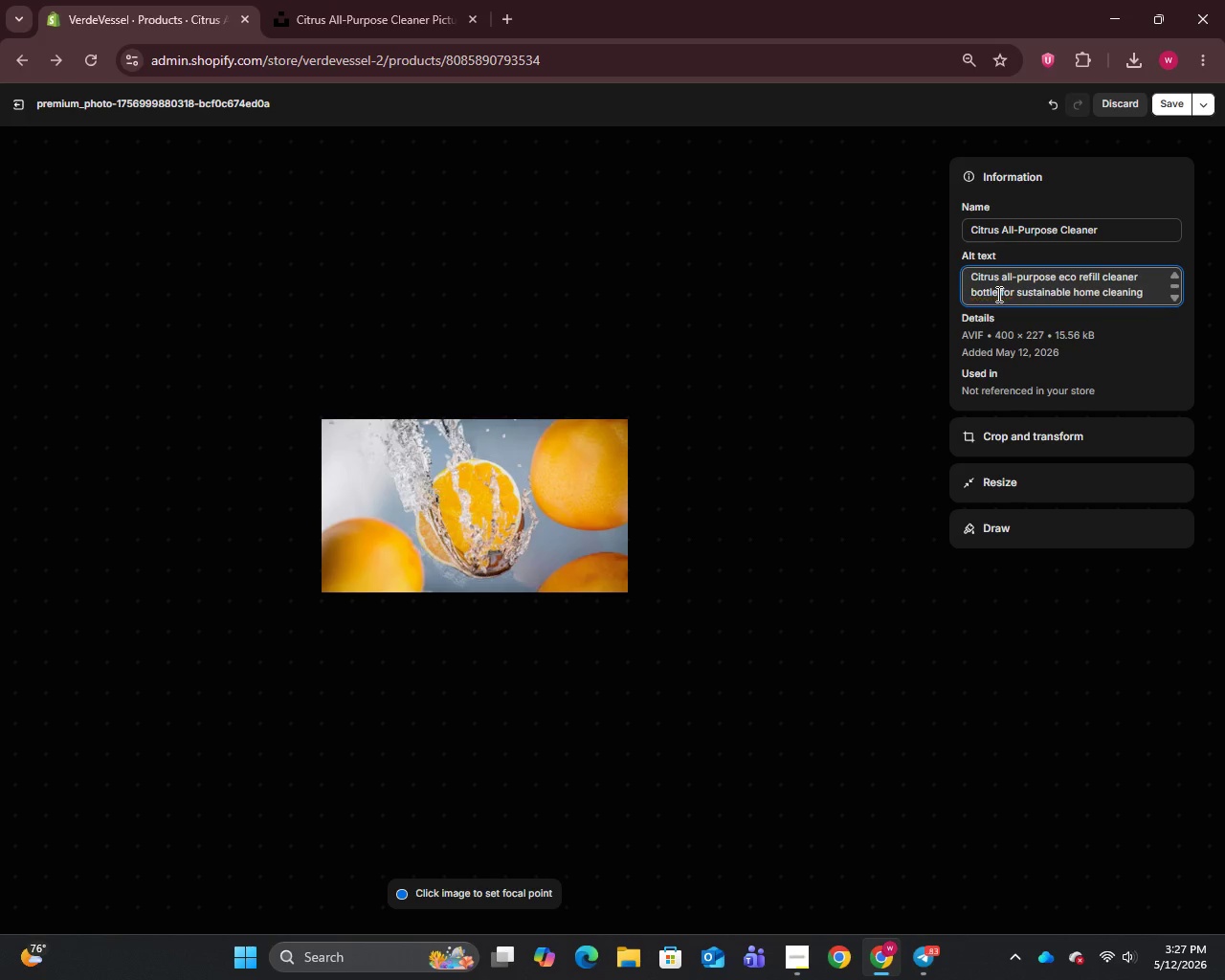 
key(Space)
 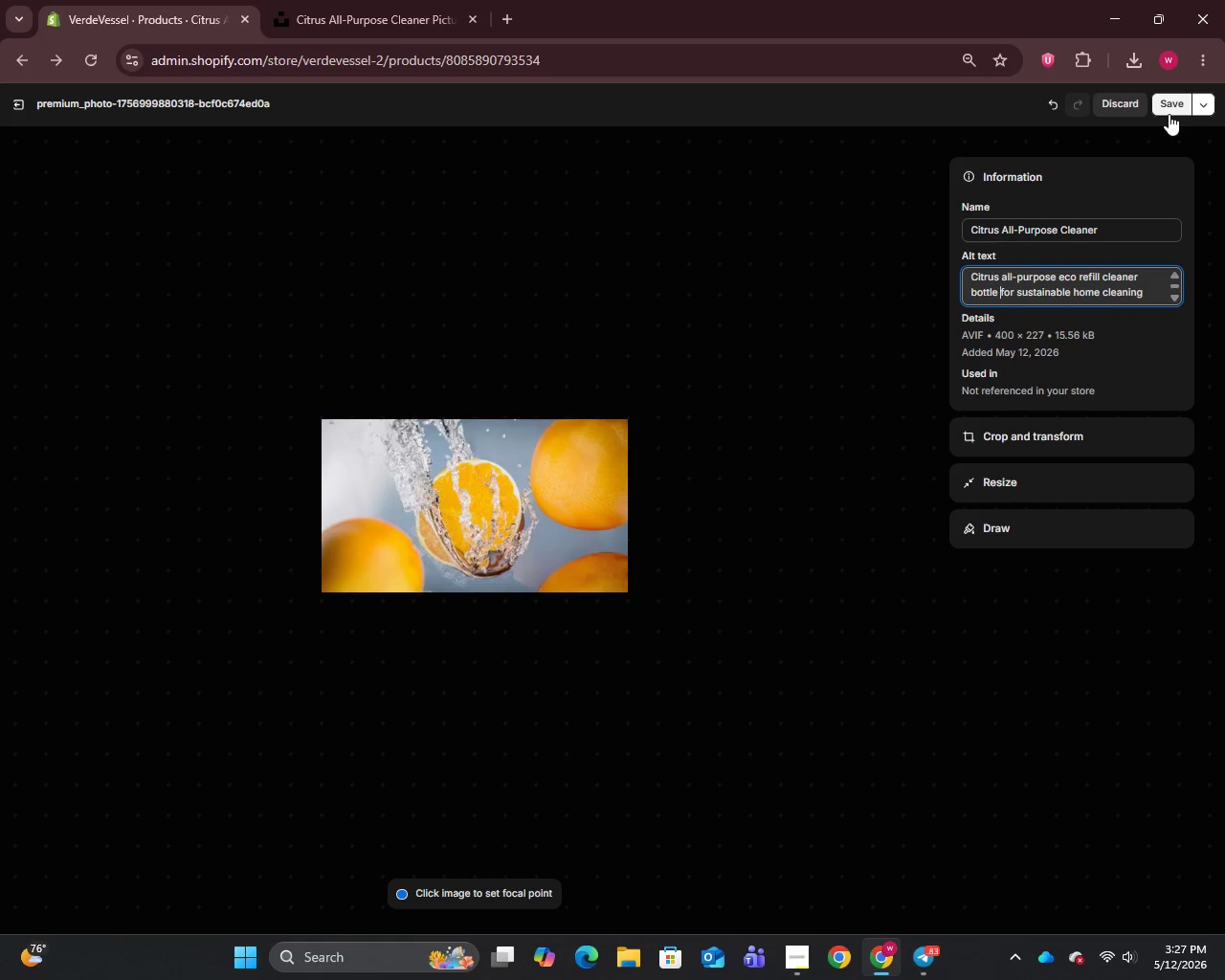 
left_click([1168, 109])
 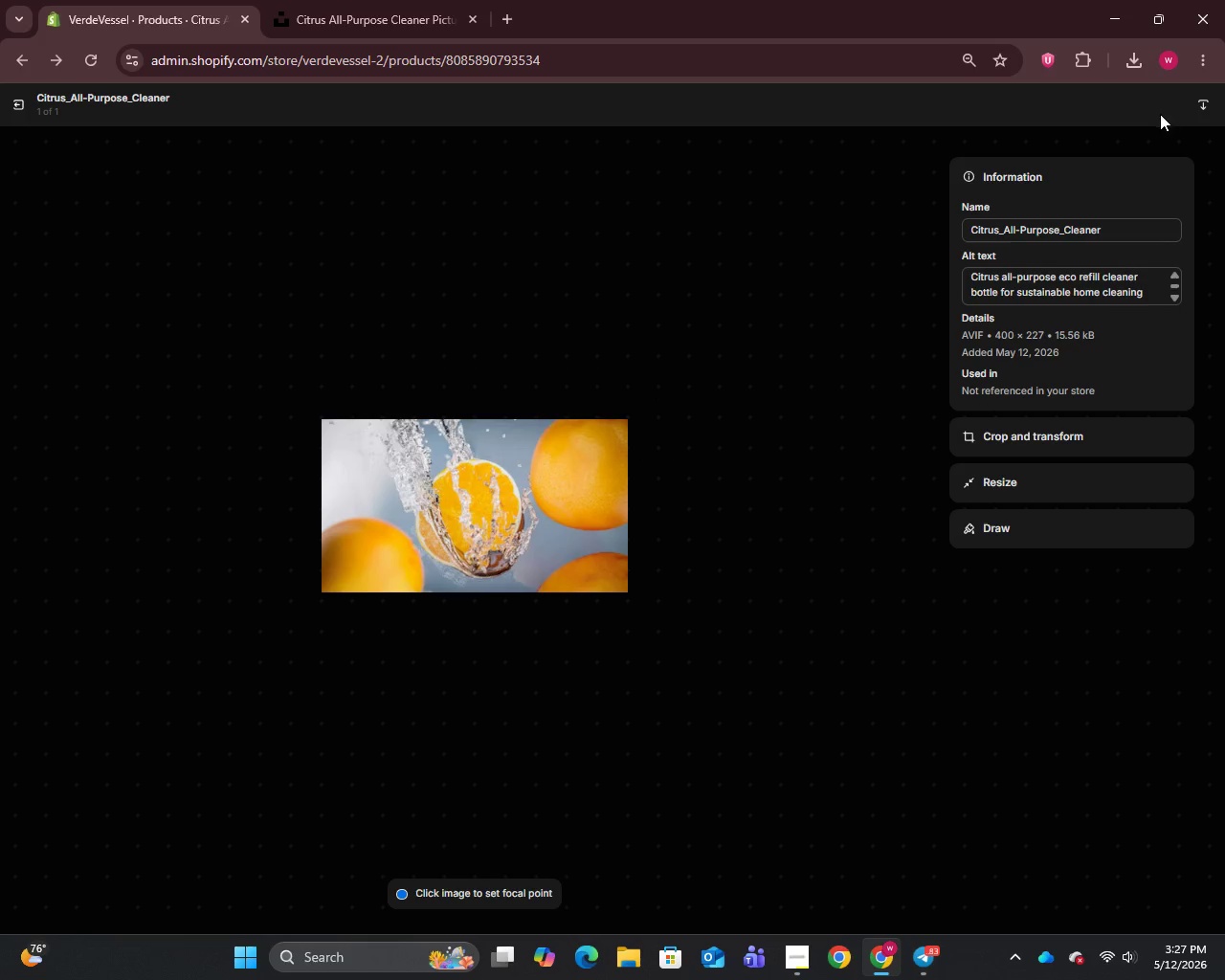 
wait(5.91)
 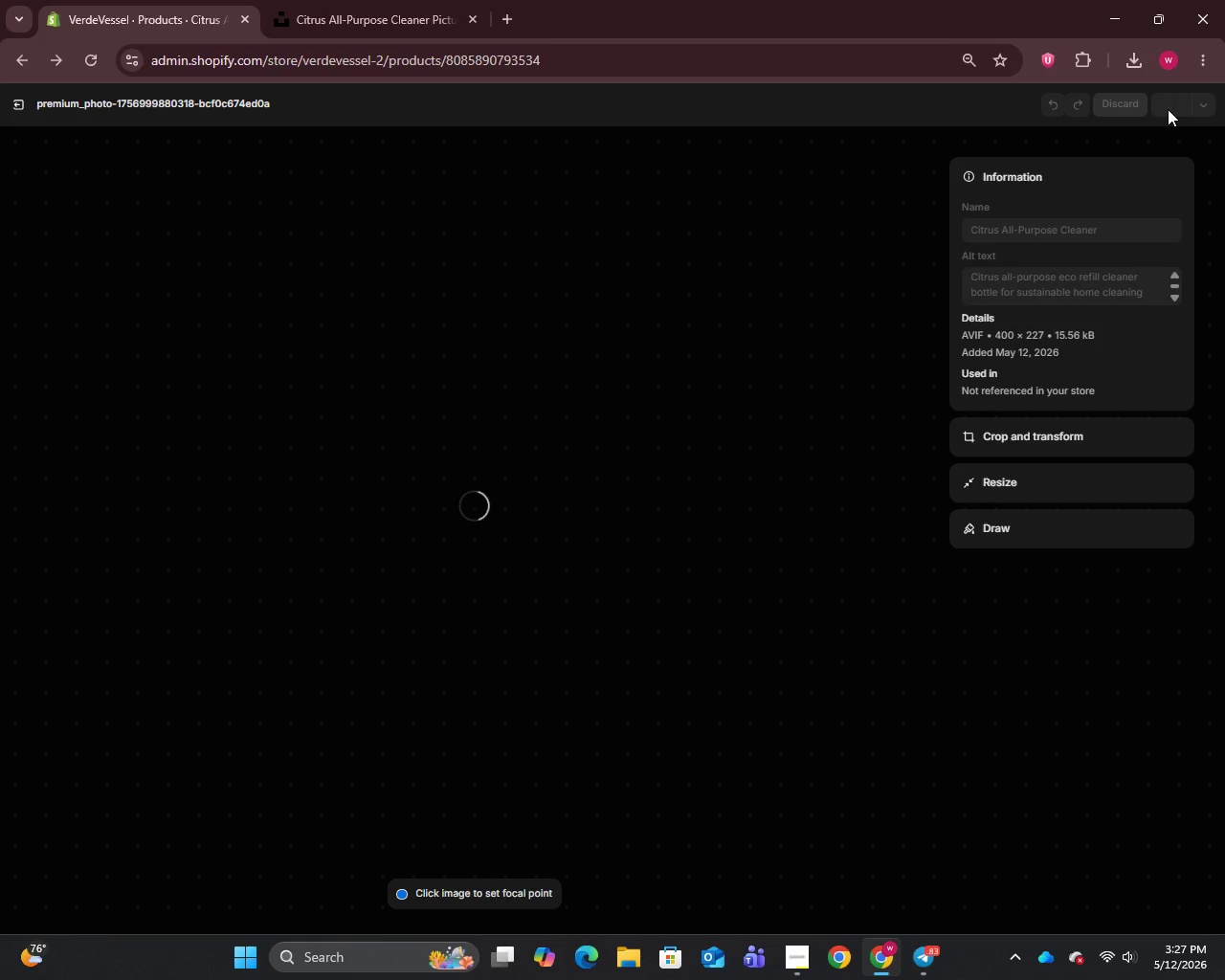 
left_click([12, 101])
 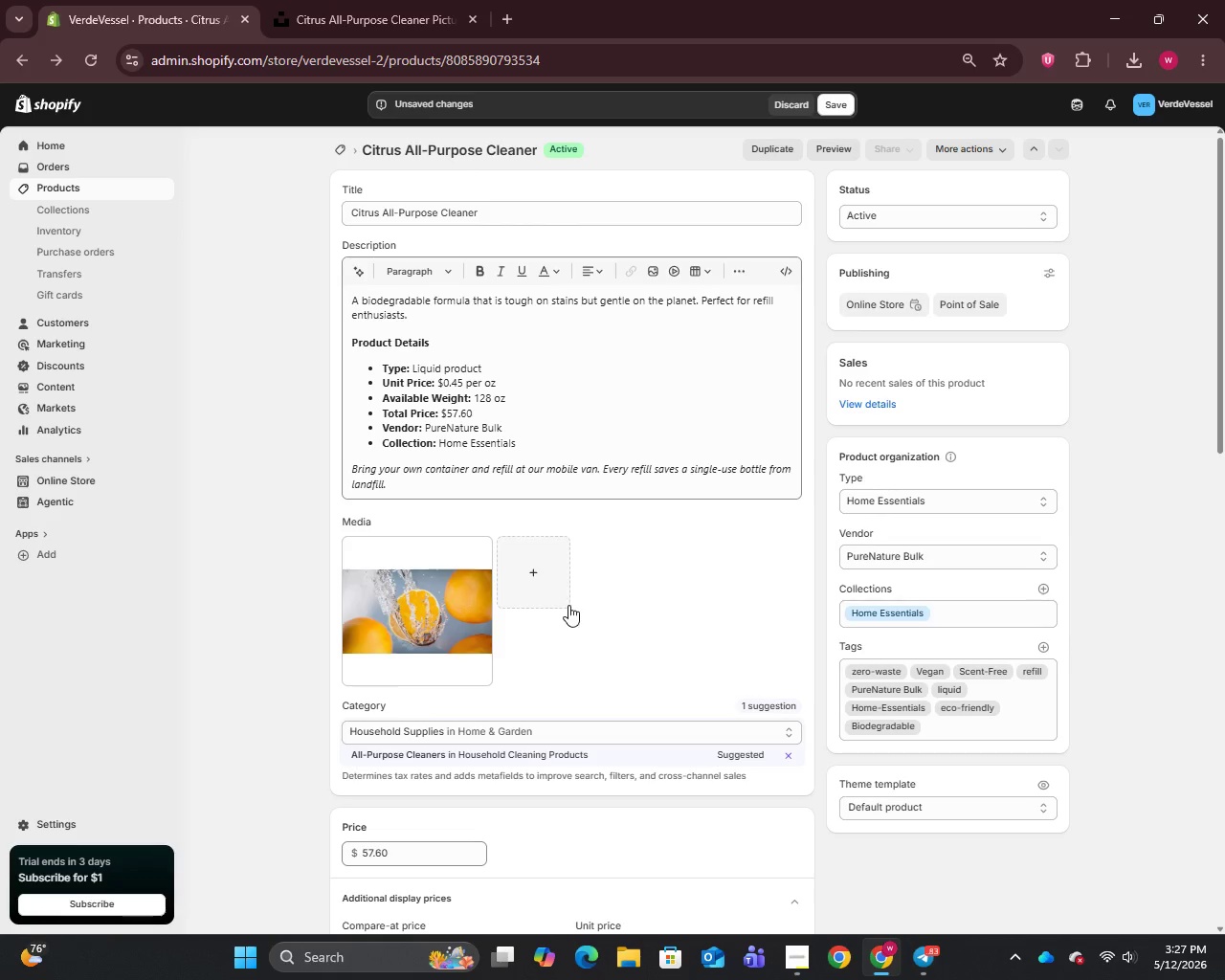 
scroll: coordinate [568, 605], scroll_direction: down, amount: 7.0
 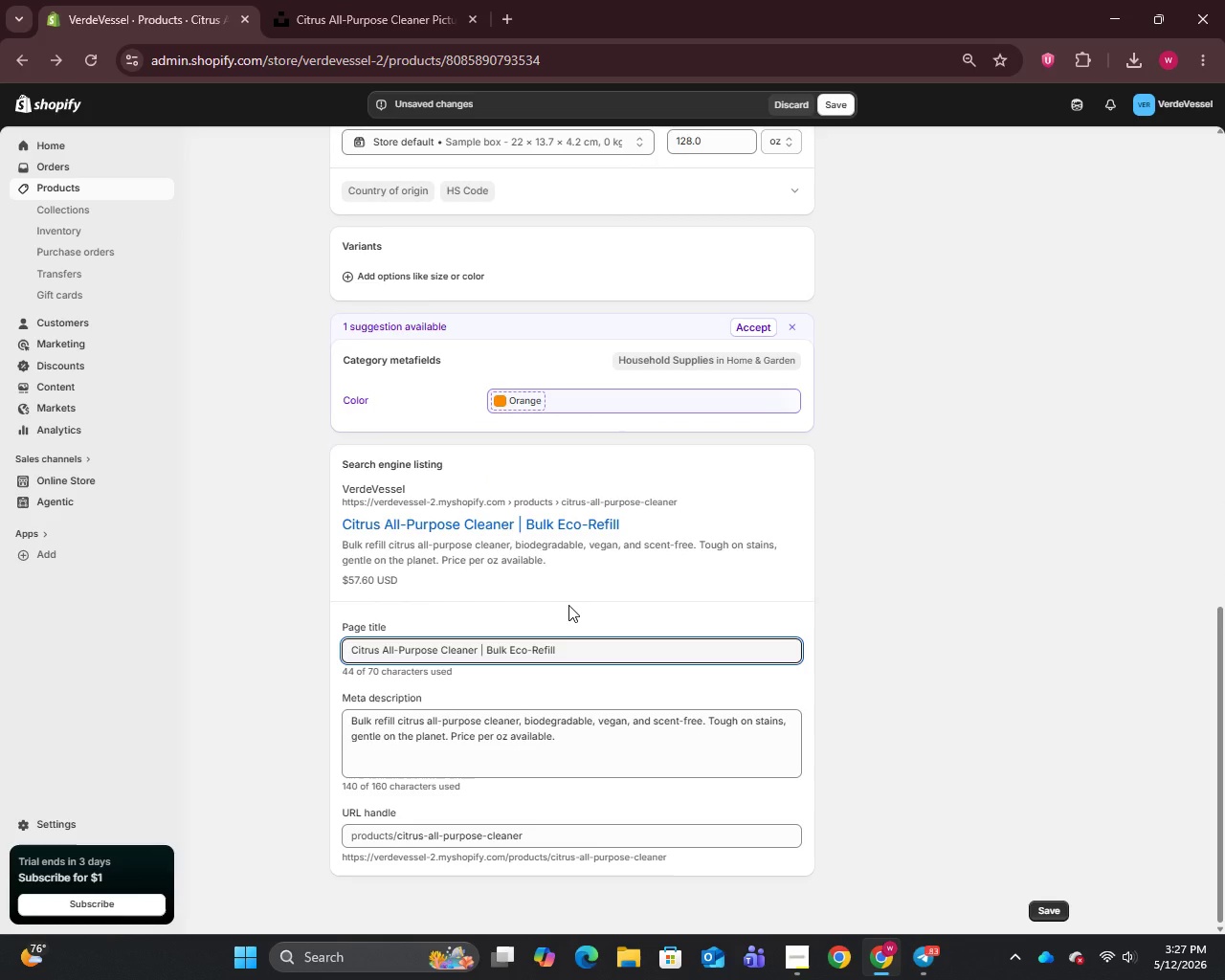 
wait(11.39)
 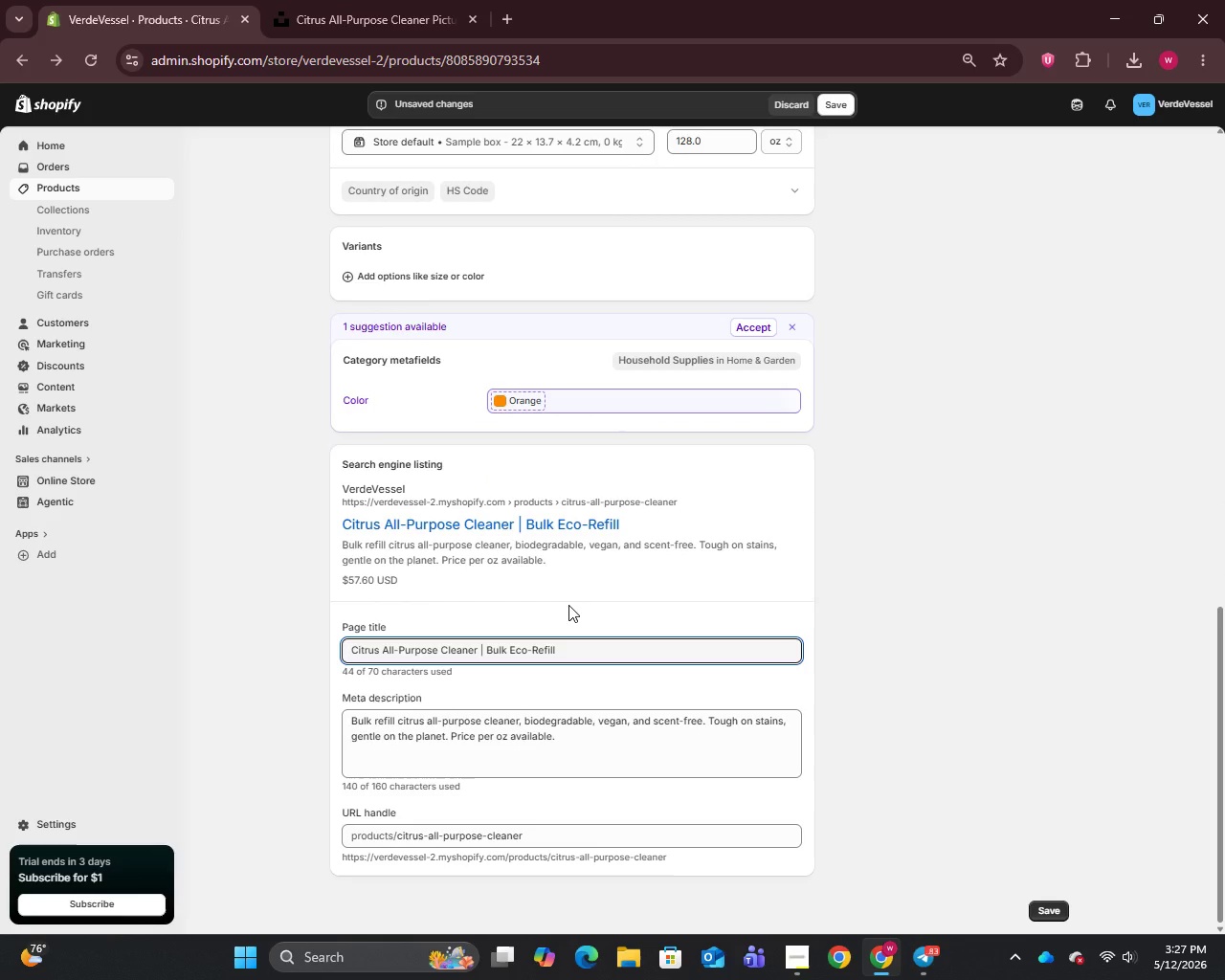 
scroll: coordinate [568, 608], scroll_direction: up, amount: 12.0
 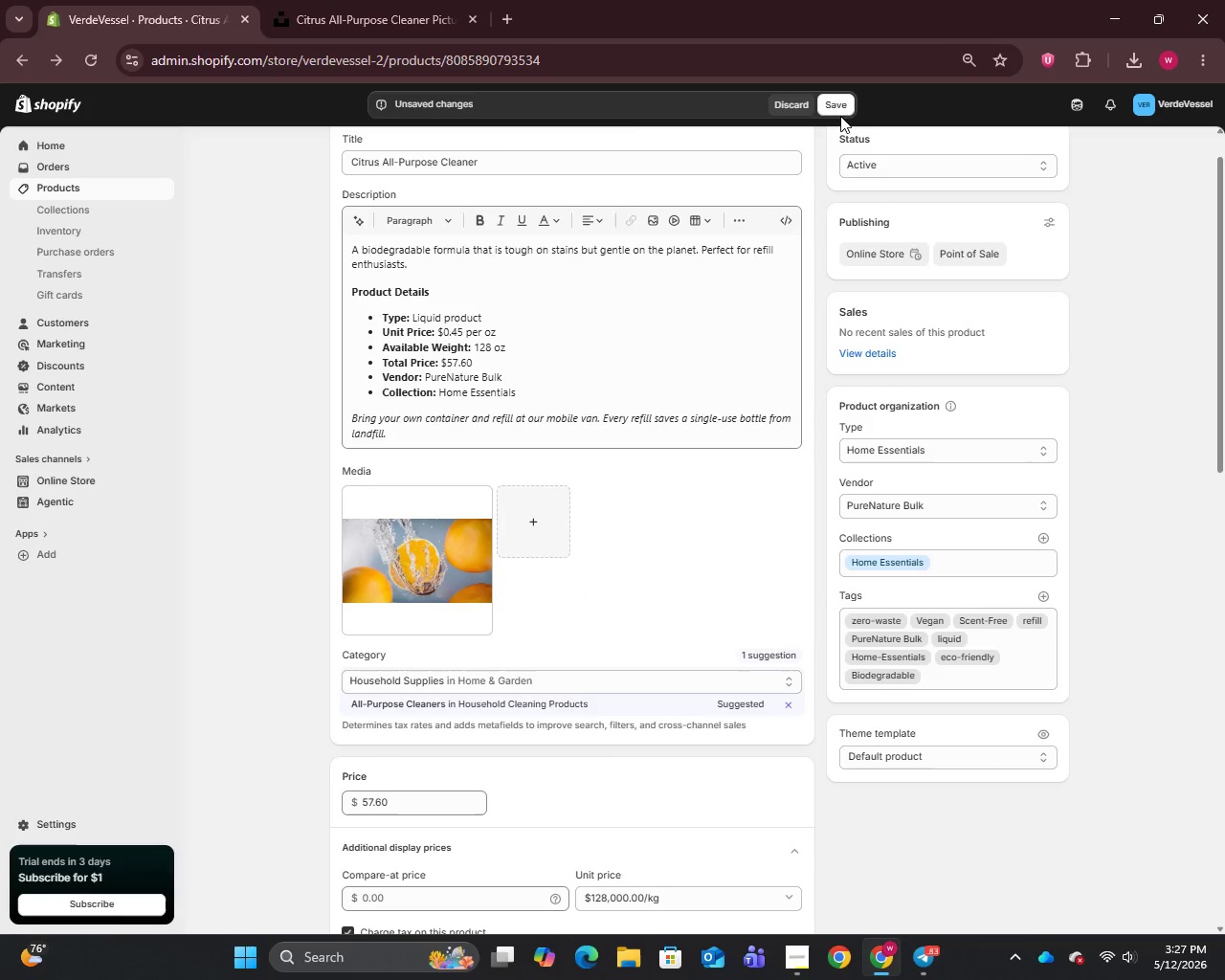 
left_click([840, 111])
 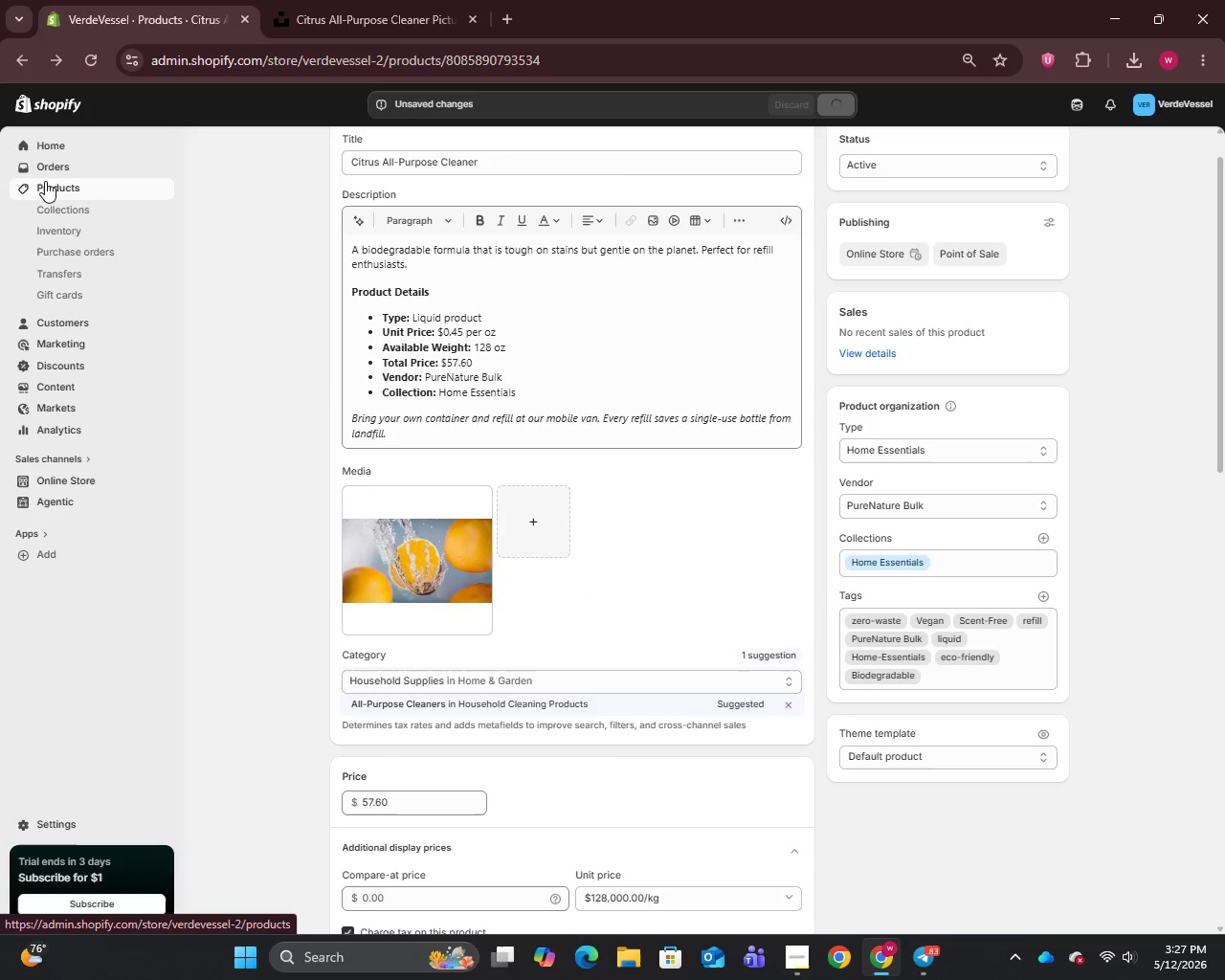 
left_click([45, 181])
 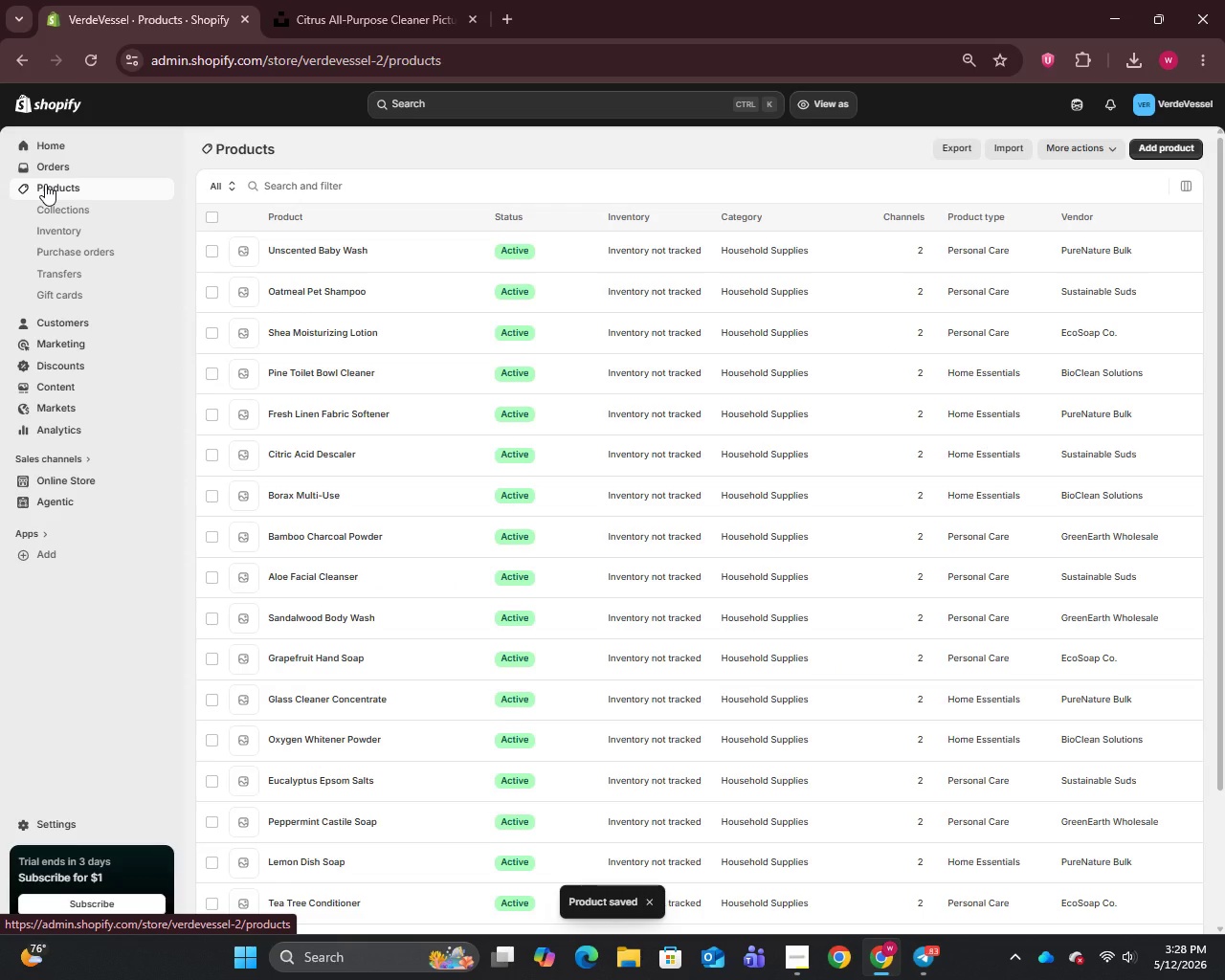 
wait(10.08)
 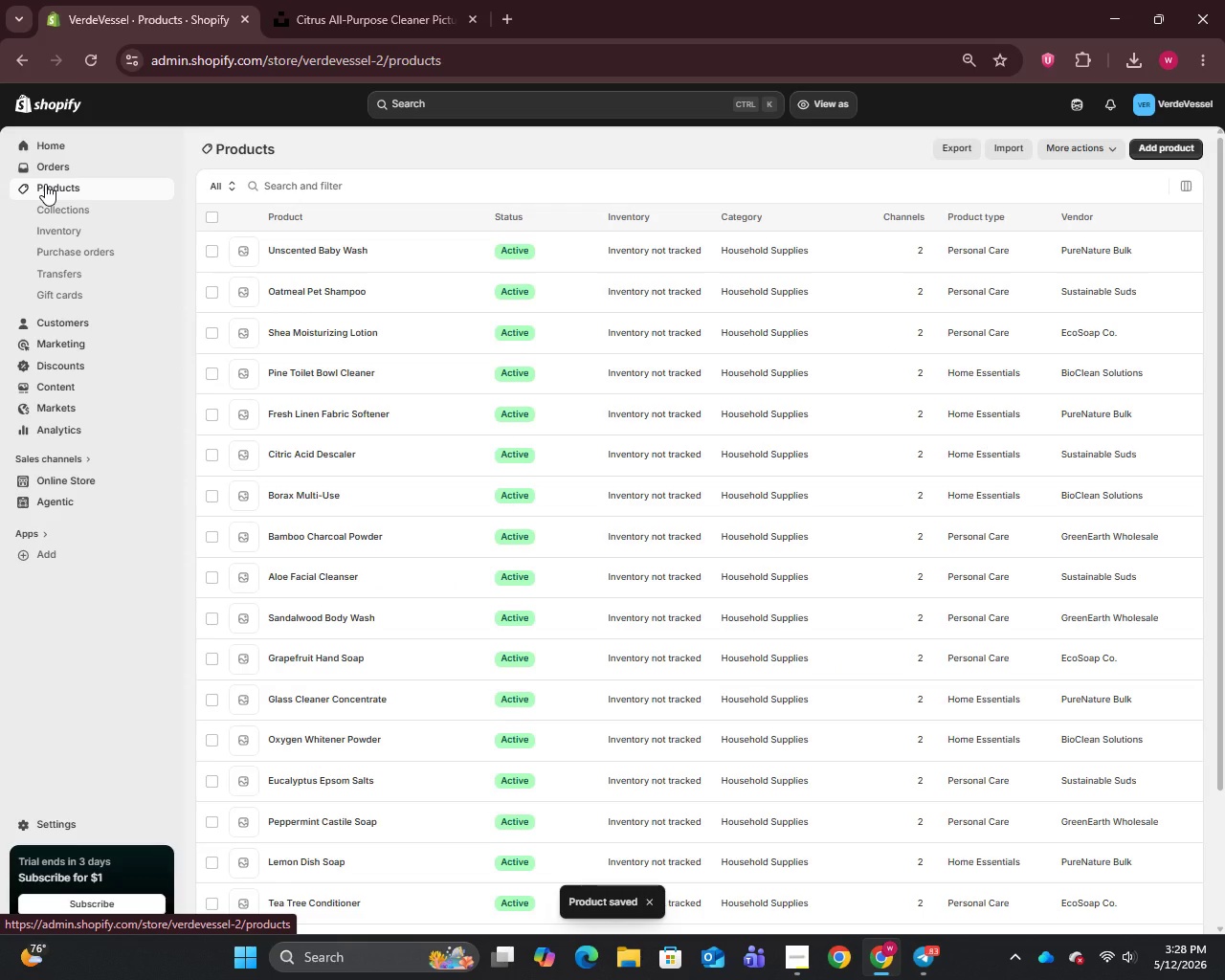 
scroll: coordinate [308, 795], scroll_direction: down, amount: 18.0
 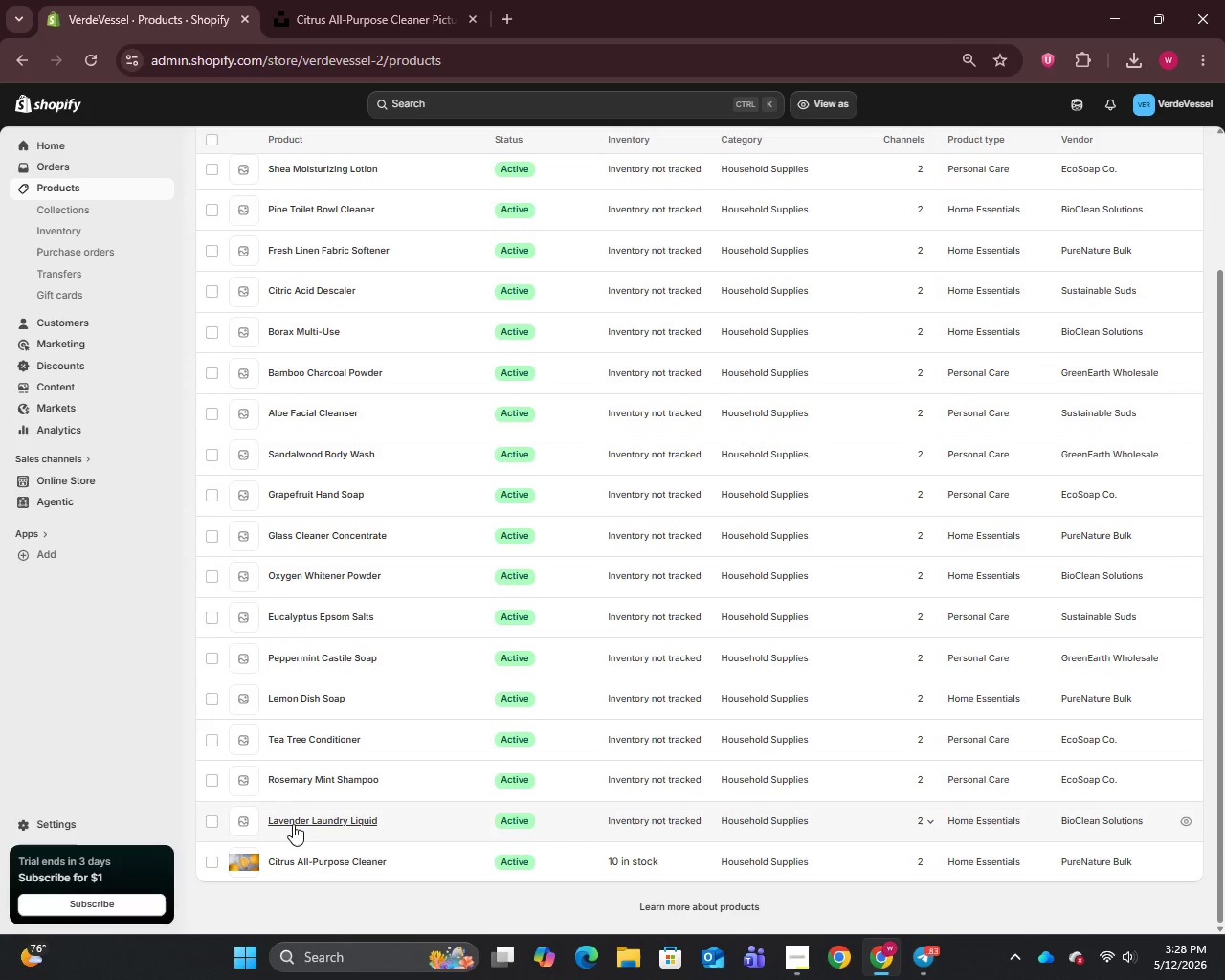 
left_click([293, 824])
 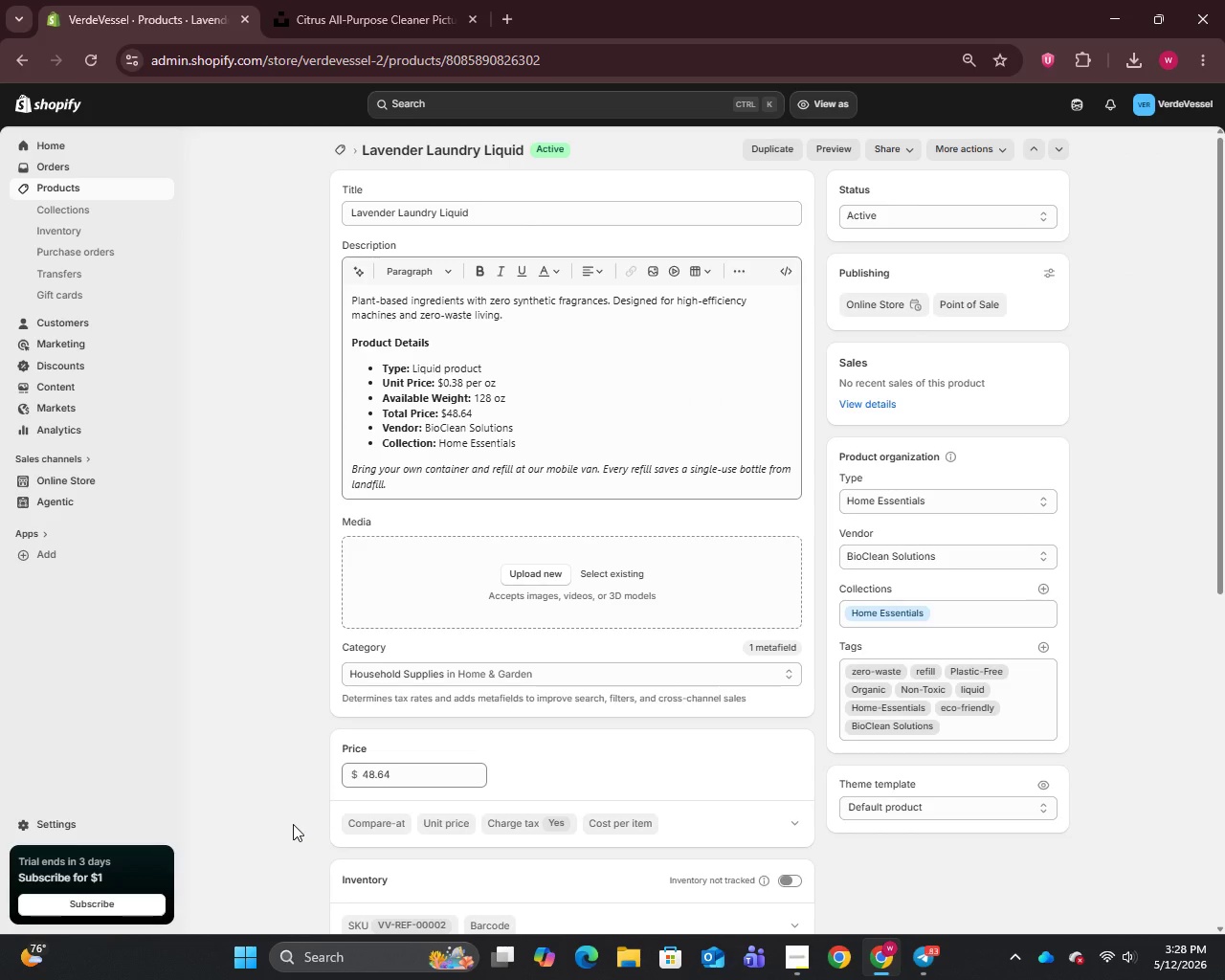 
wait(13.05)
 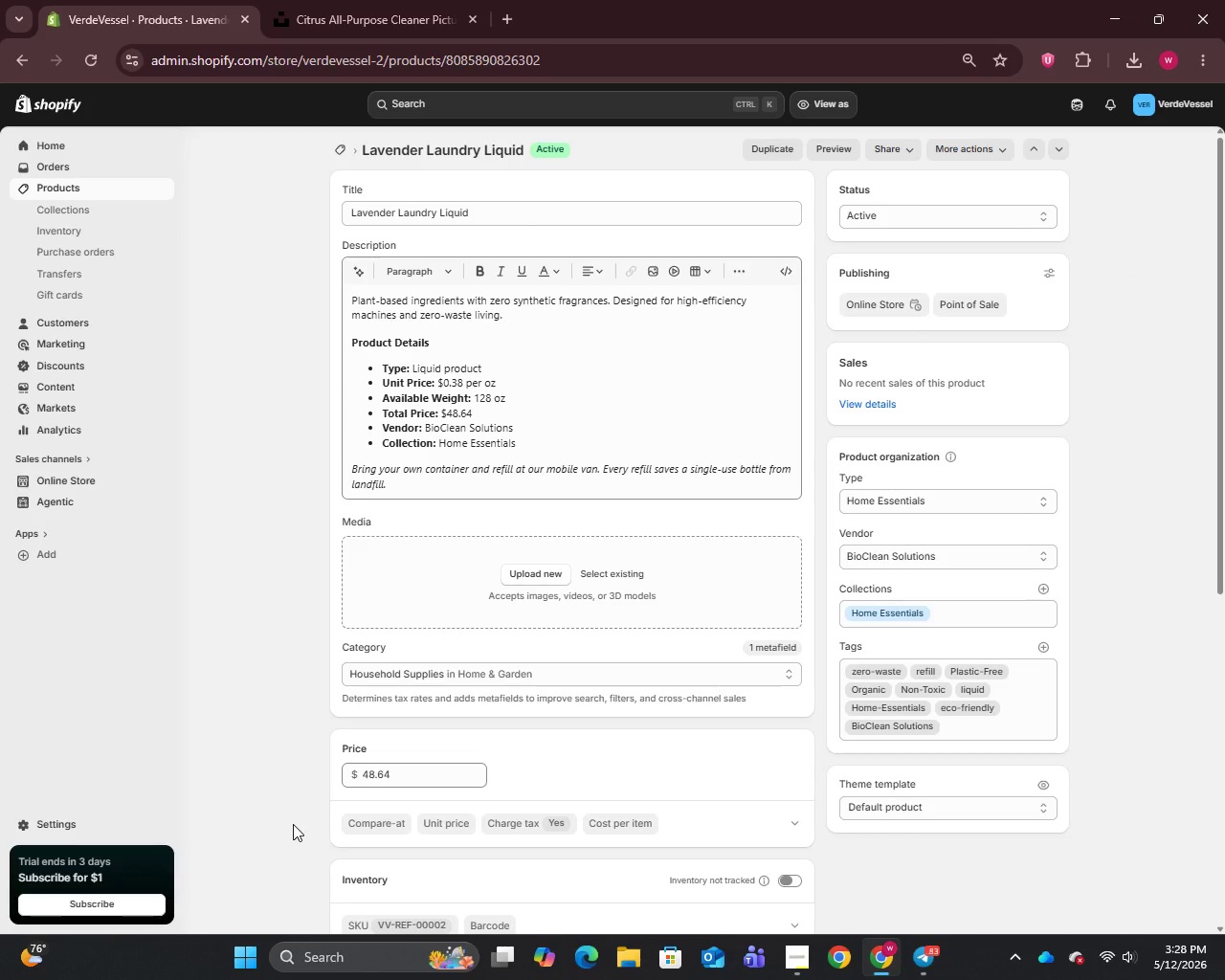 
key(Control+A)
 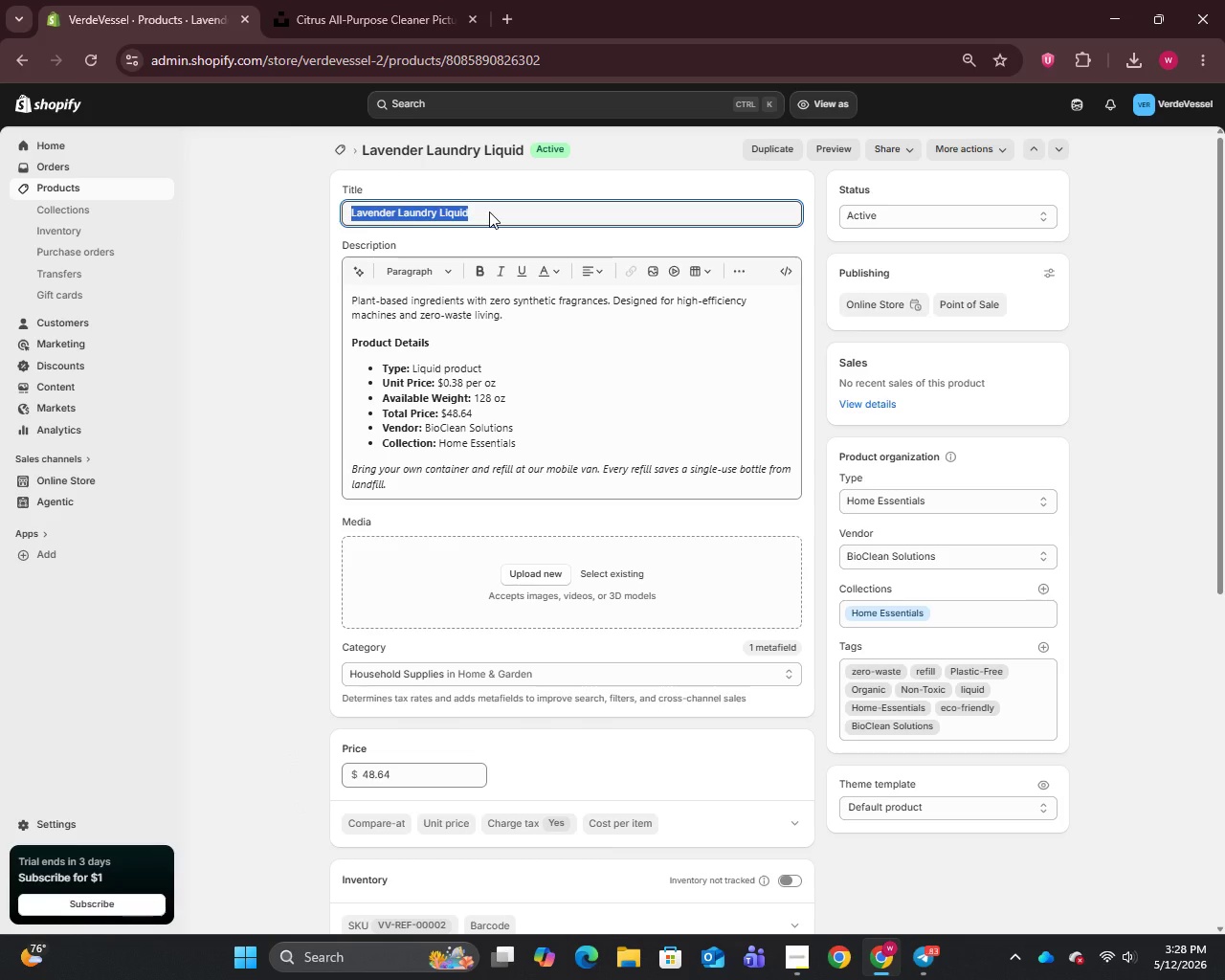 
key(Control+C)
 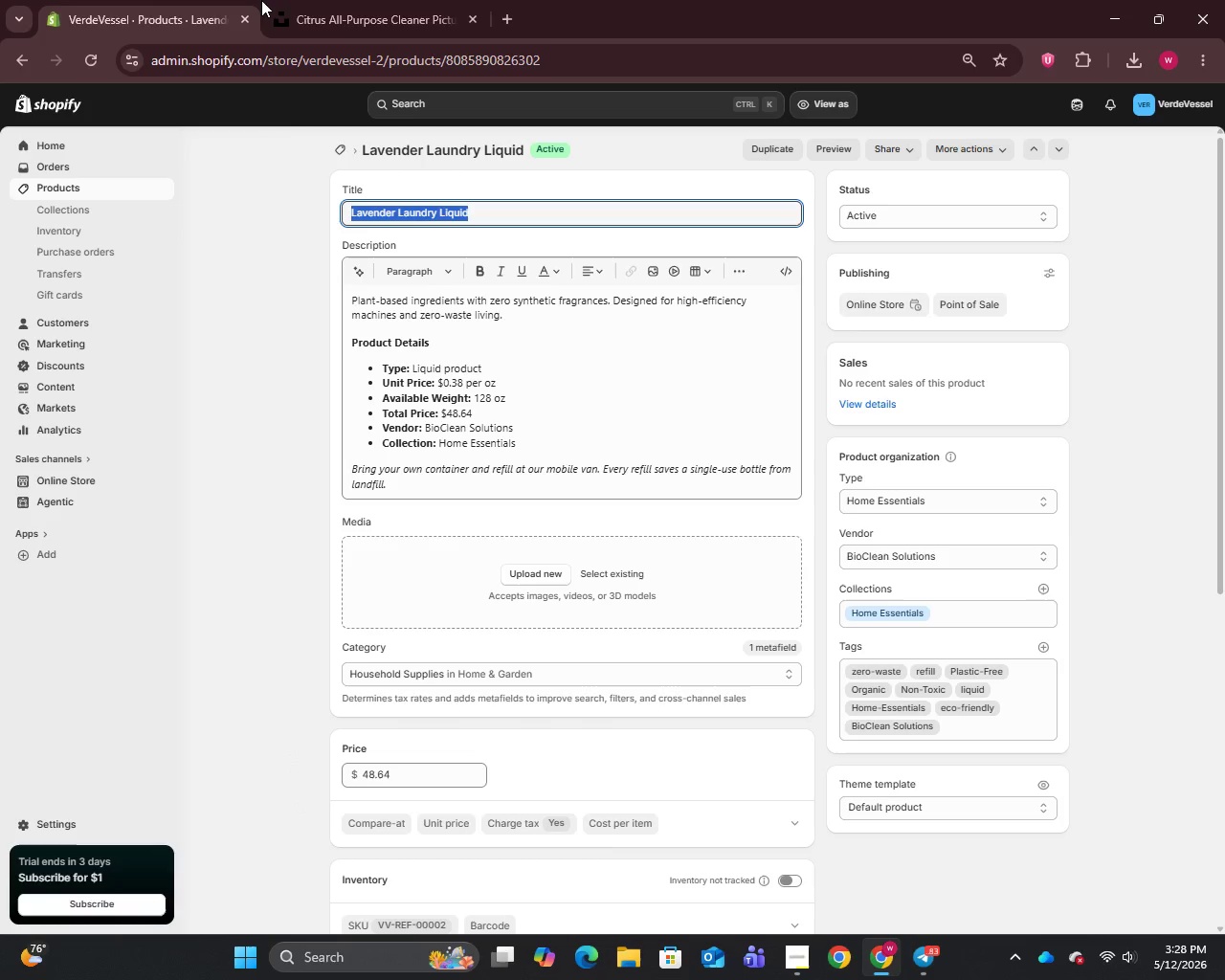 
left_click([311, 0])
 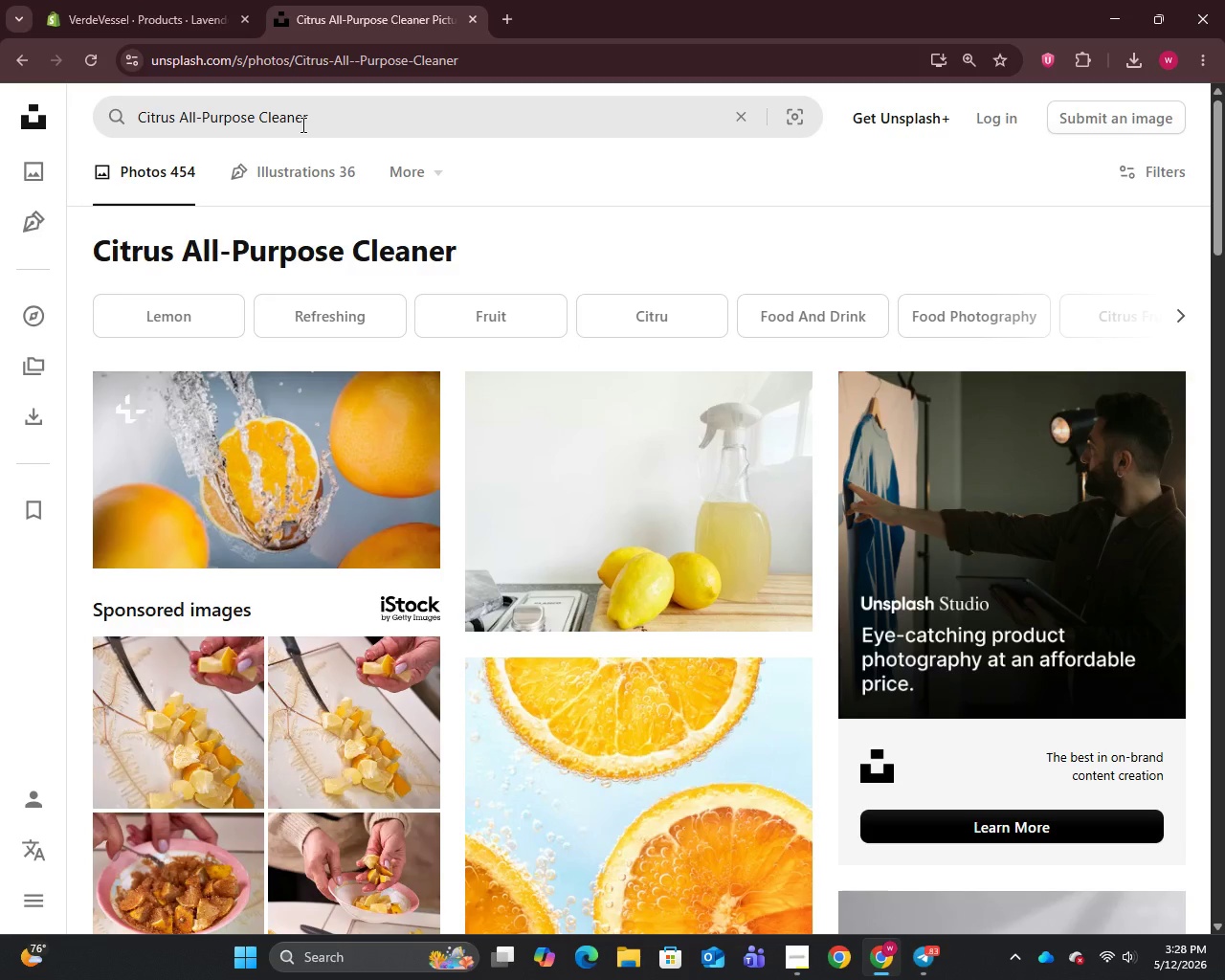 
left_click([305, 122])
 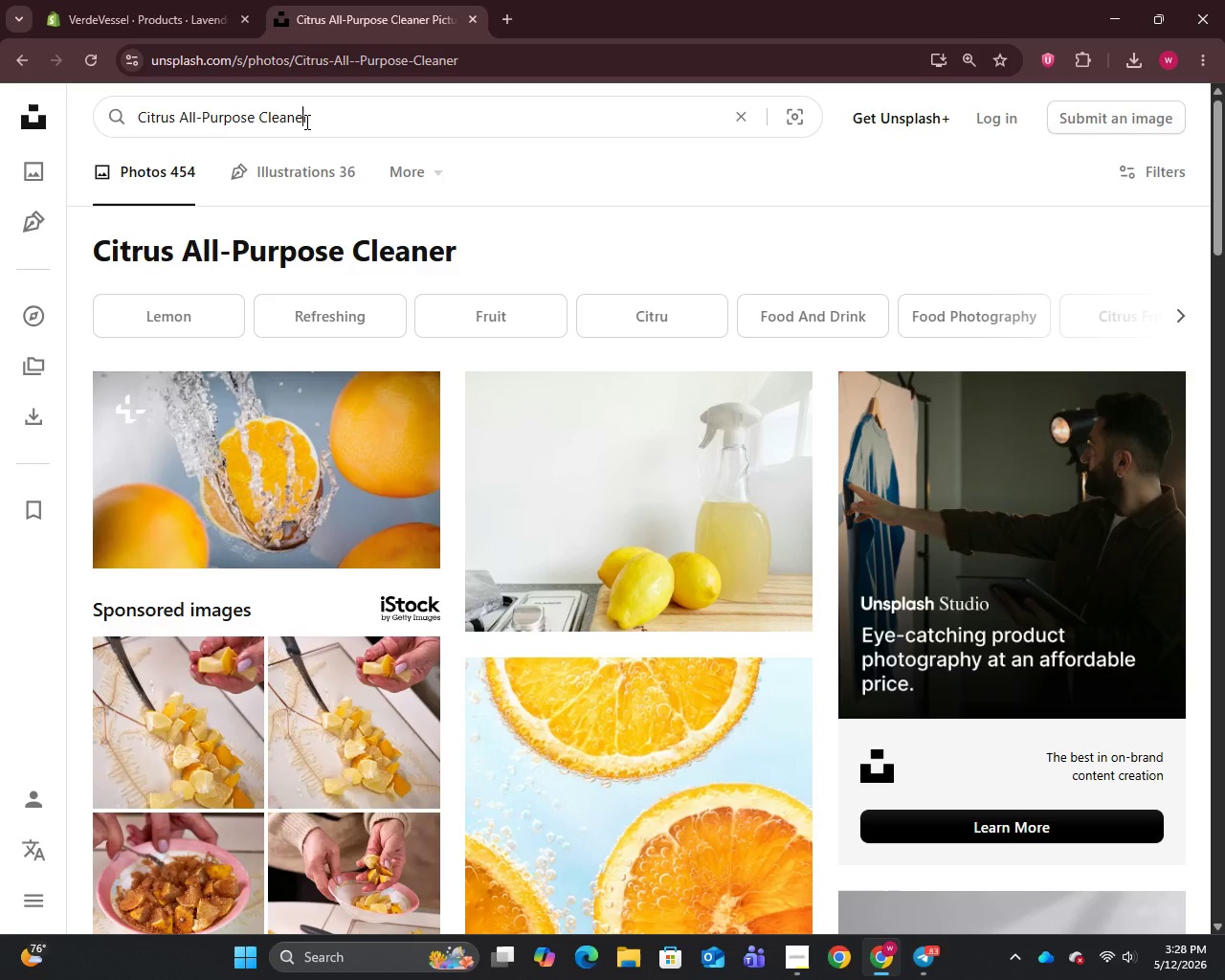 
key(Control+A)
 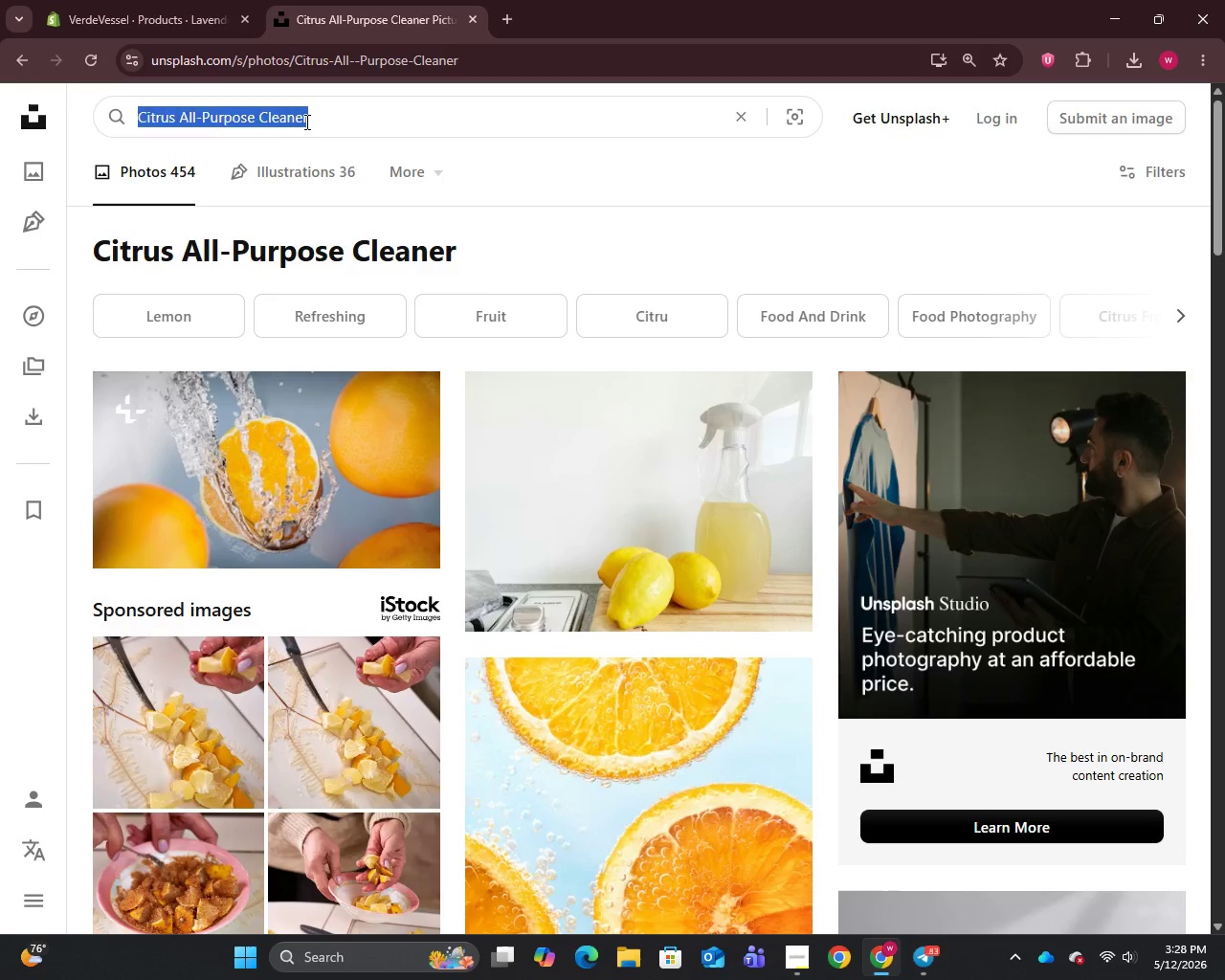 
key(Control+V)
 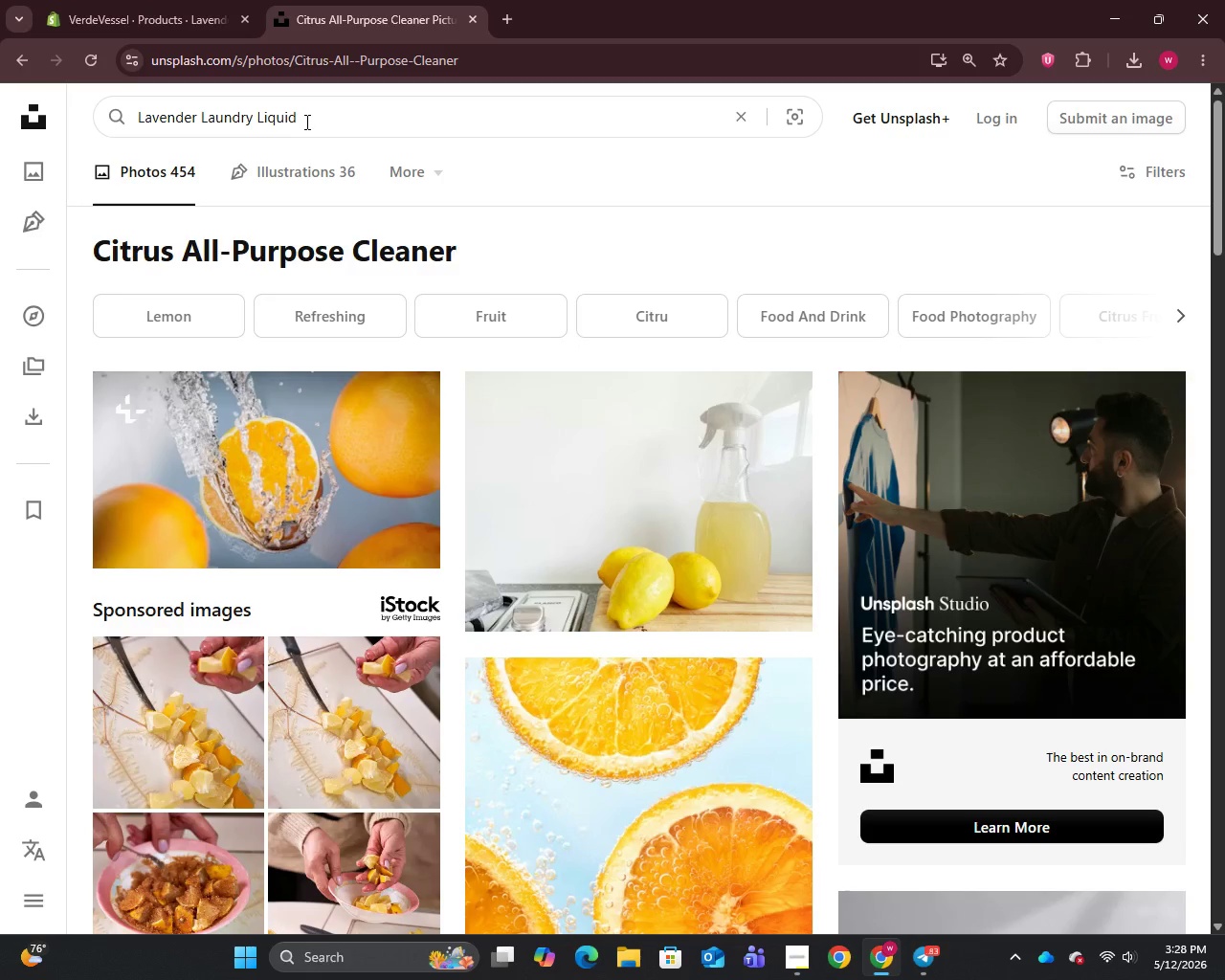 
key(Enter)
 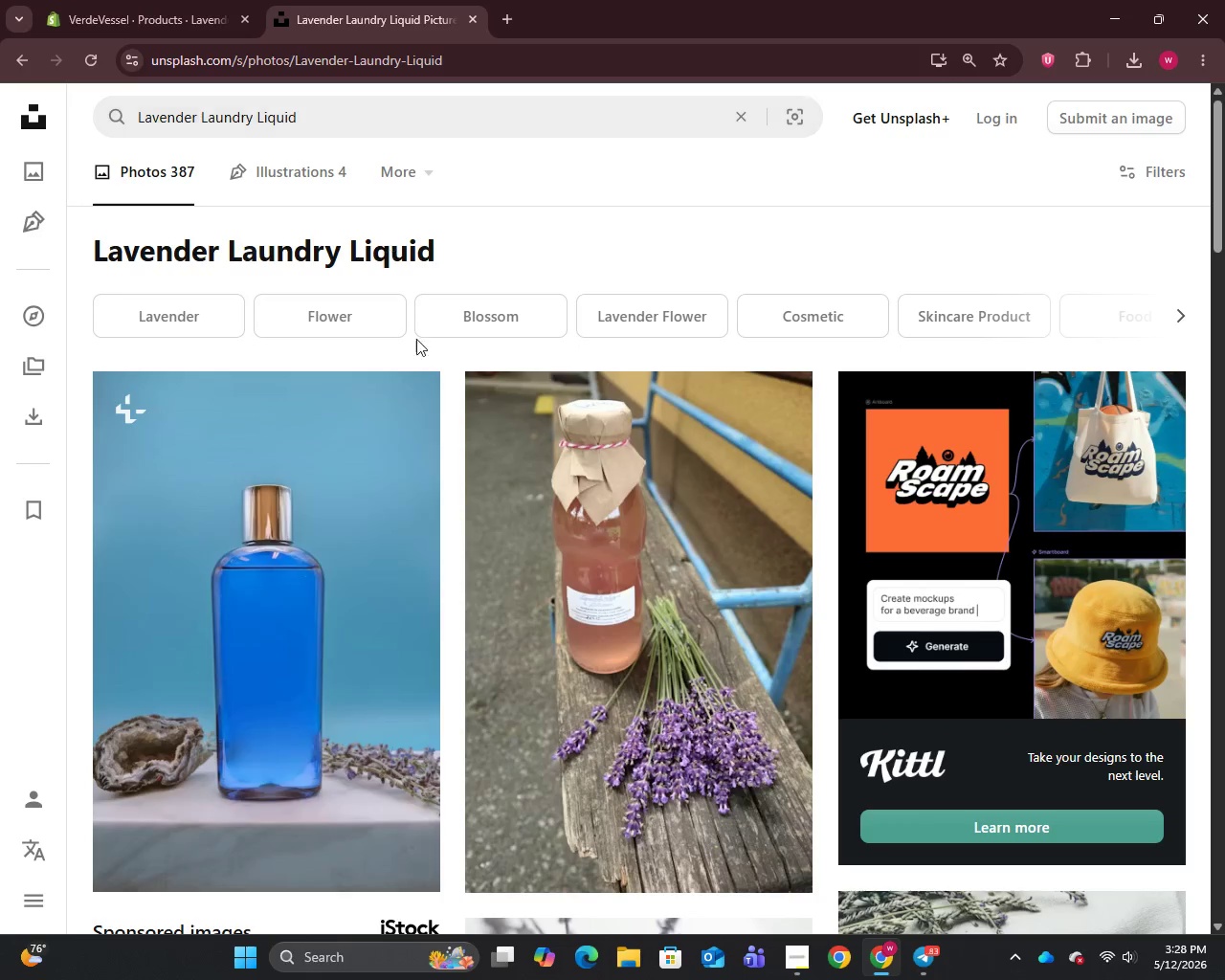 
scroll: coordinate [516, 547], scroll_direction: down, amount: 35.0
 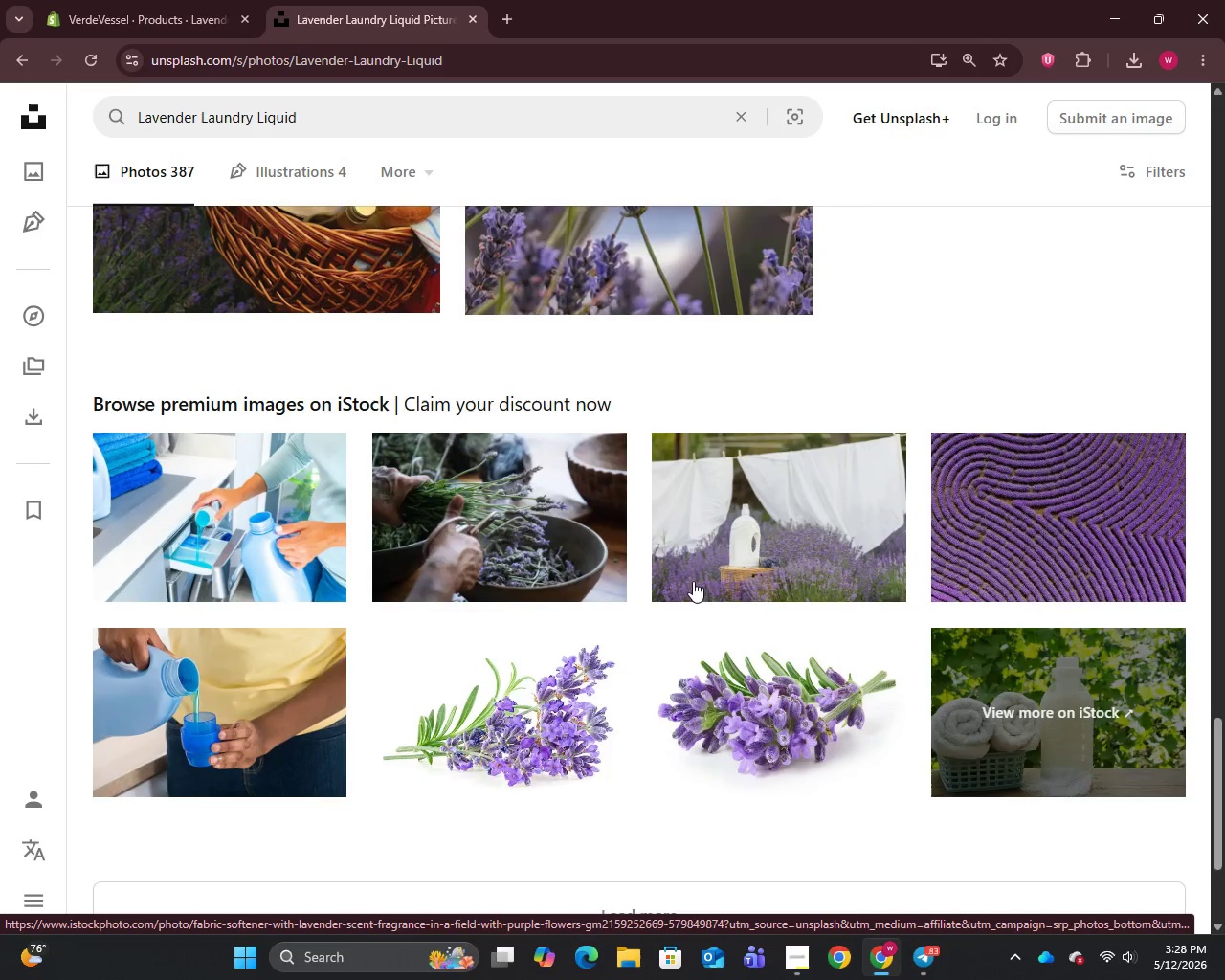 
right_click([709, 530])
 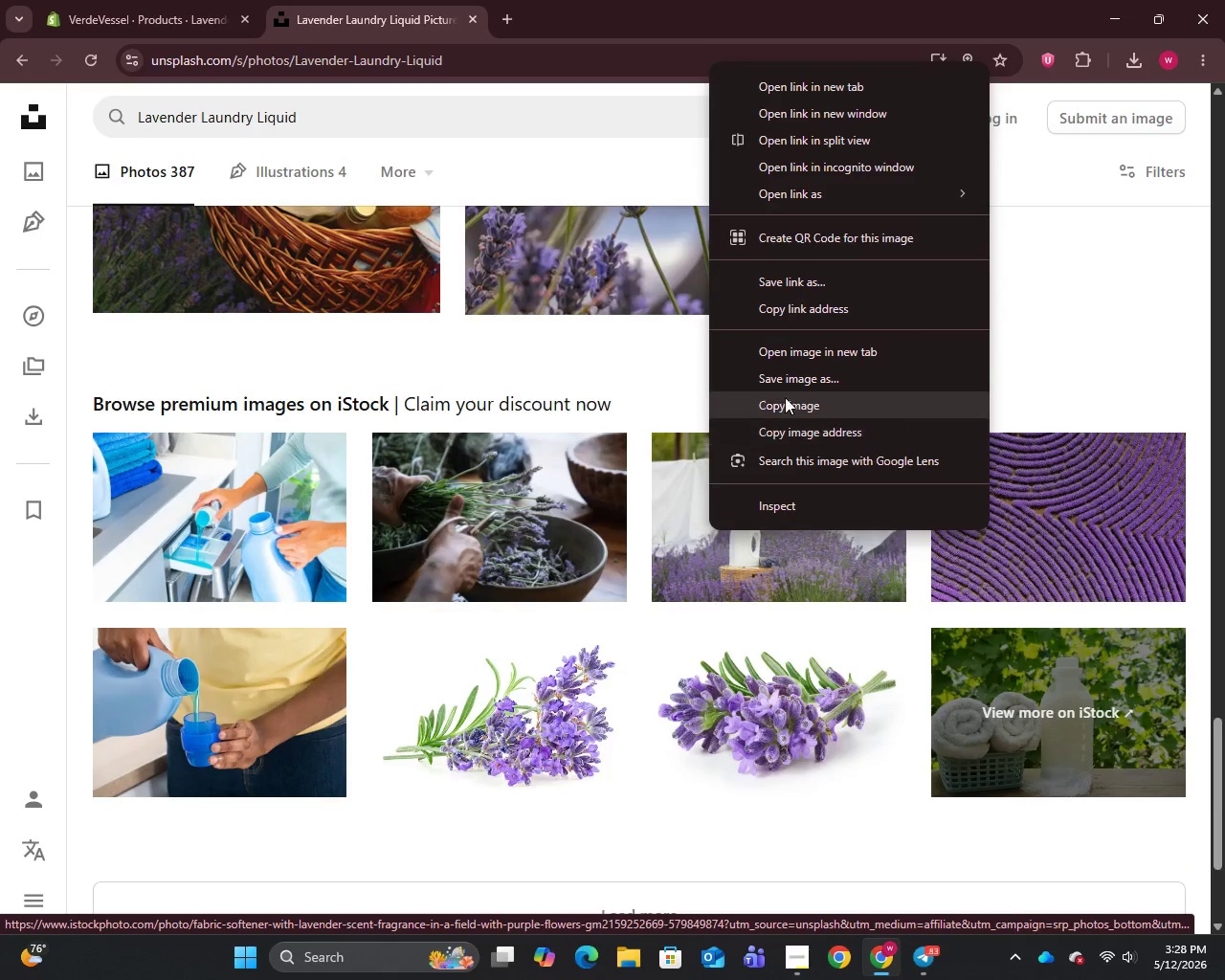 
left_click([796, 376])
 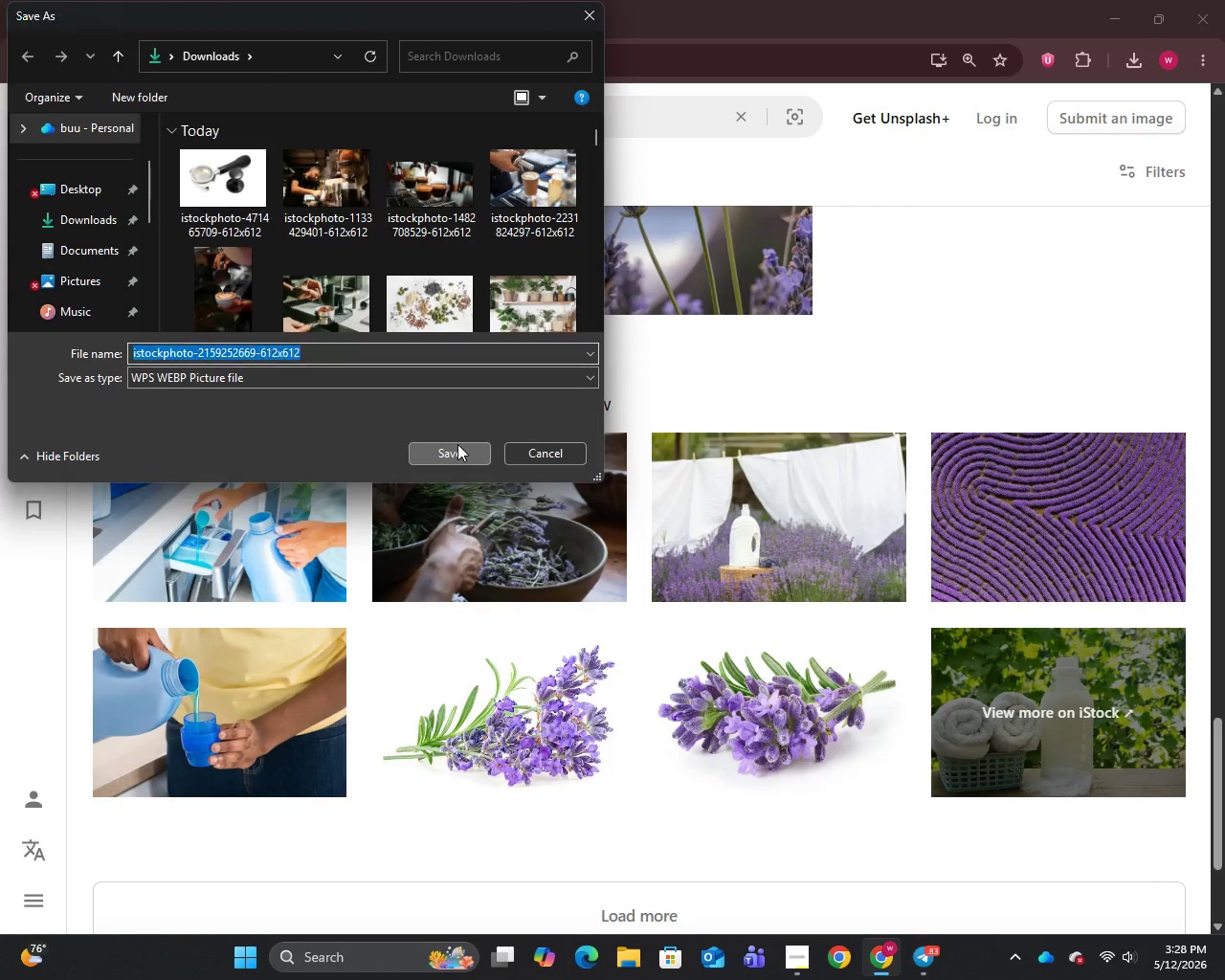 
left_click_drag(start_coordinate=[99, 0], to_coordinate=[106, 2])
 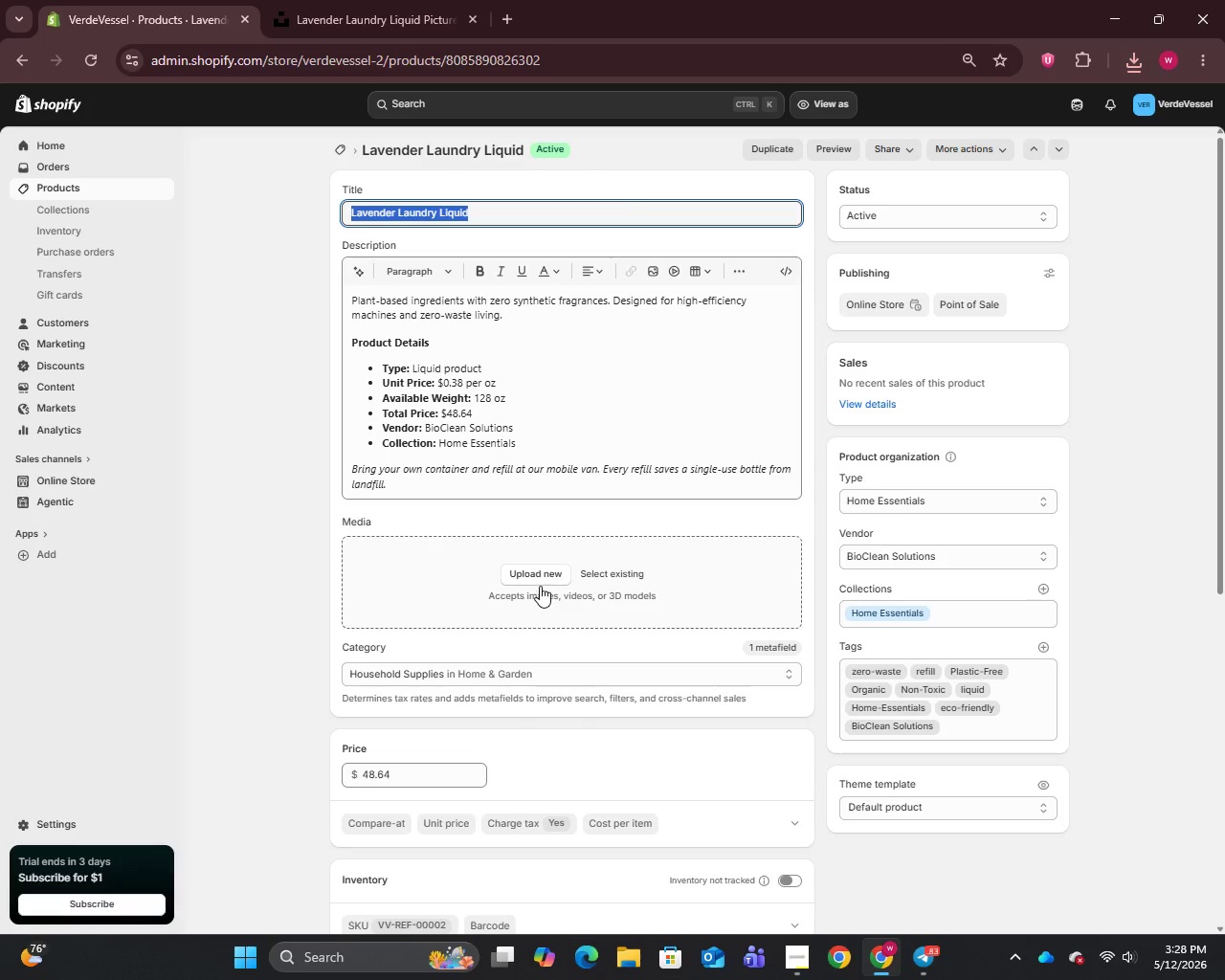 
left_click([536, 580])
 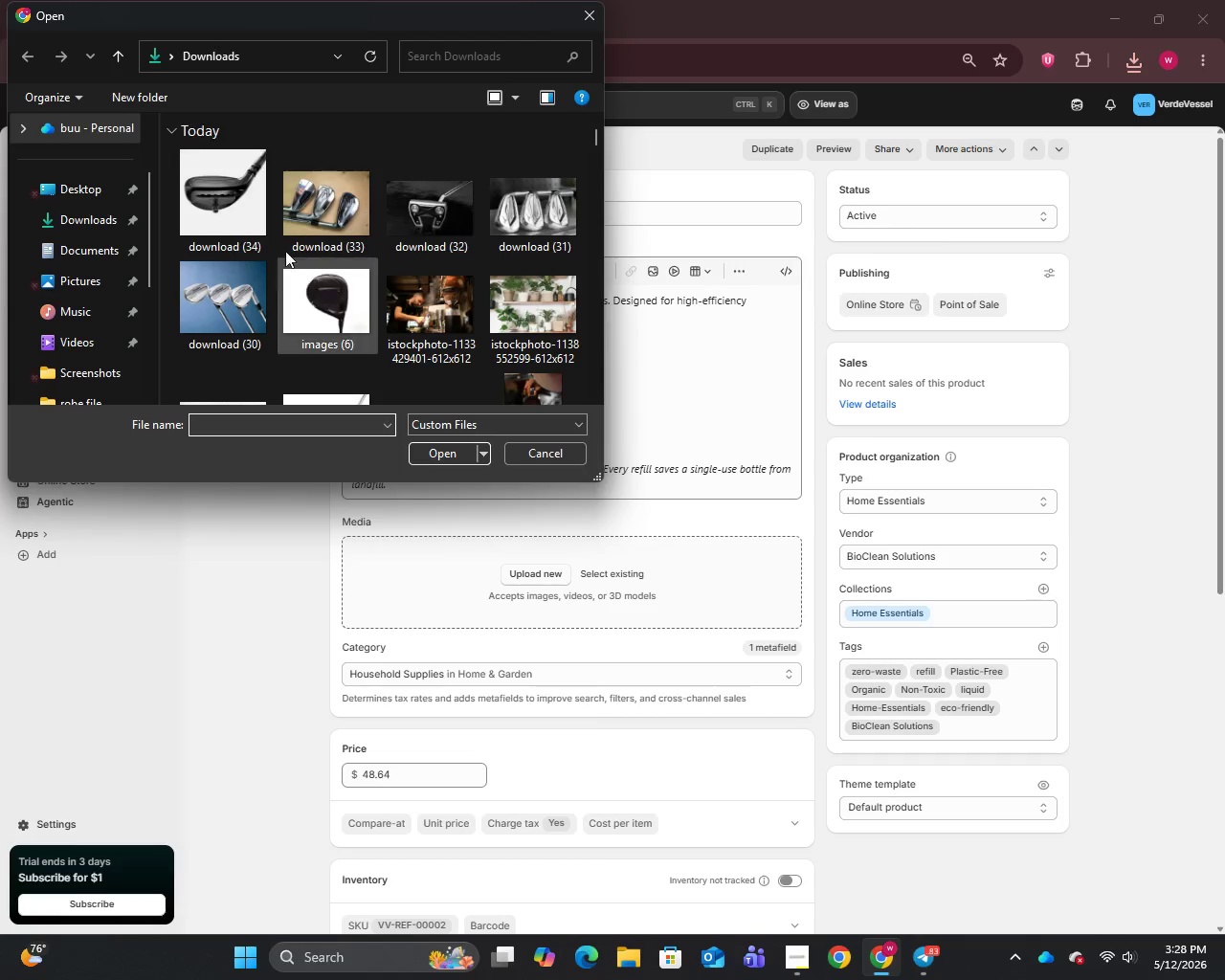 
left_click([217, 205])
 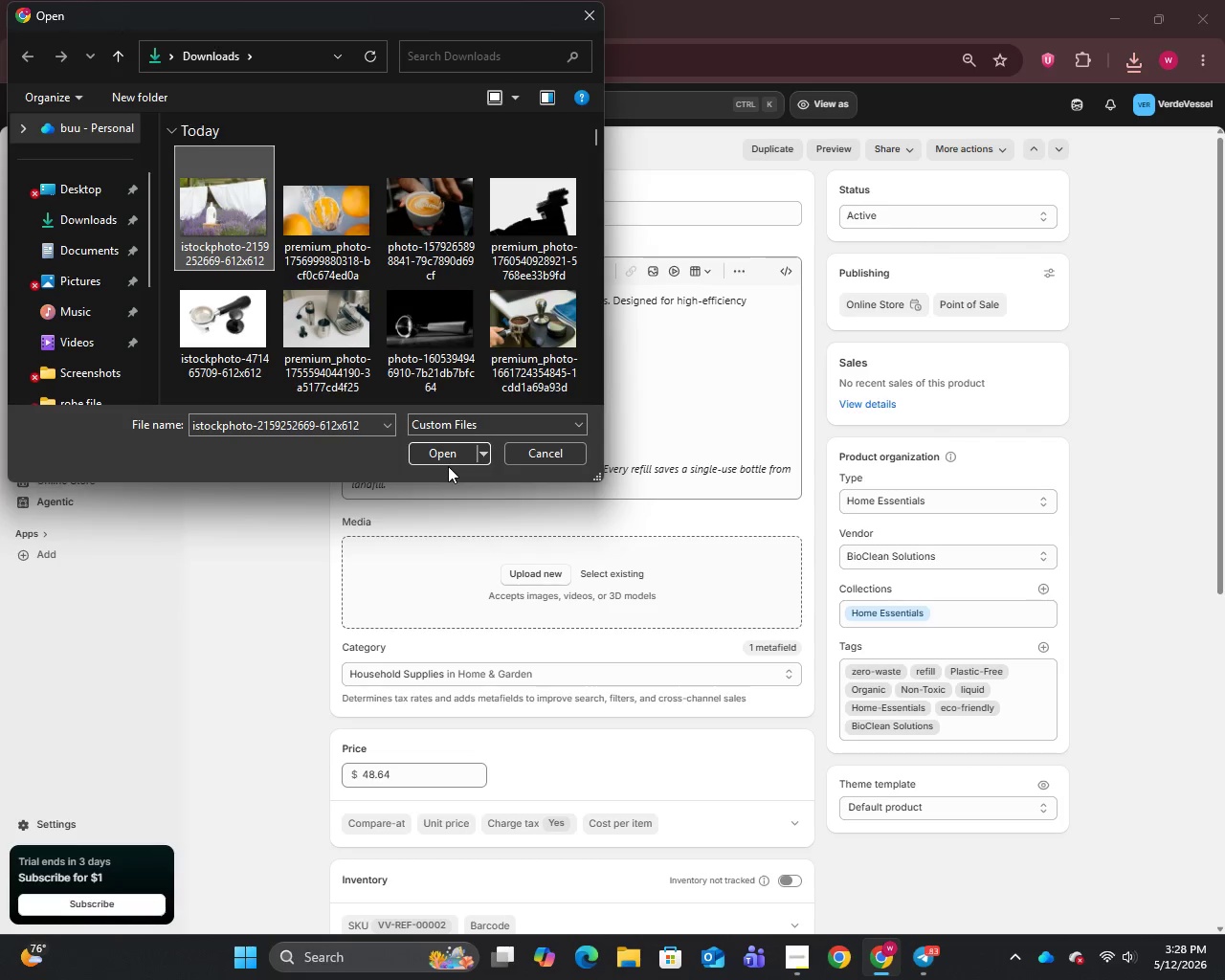 
left_click([443, 456])
 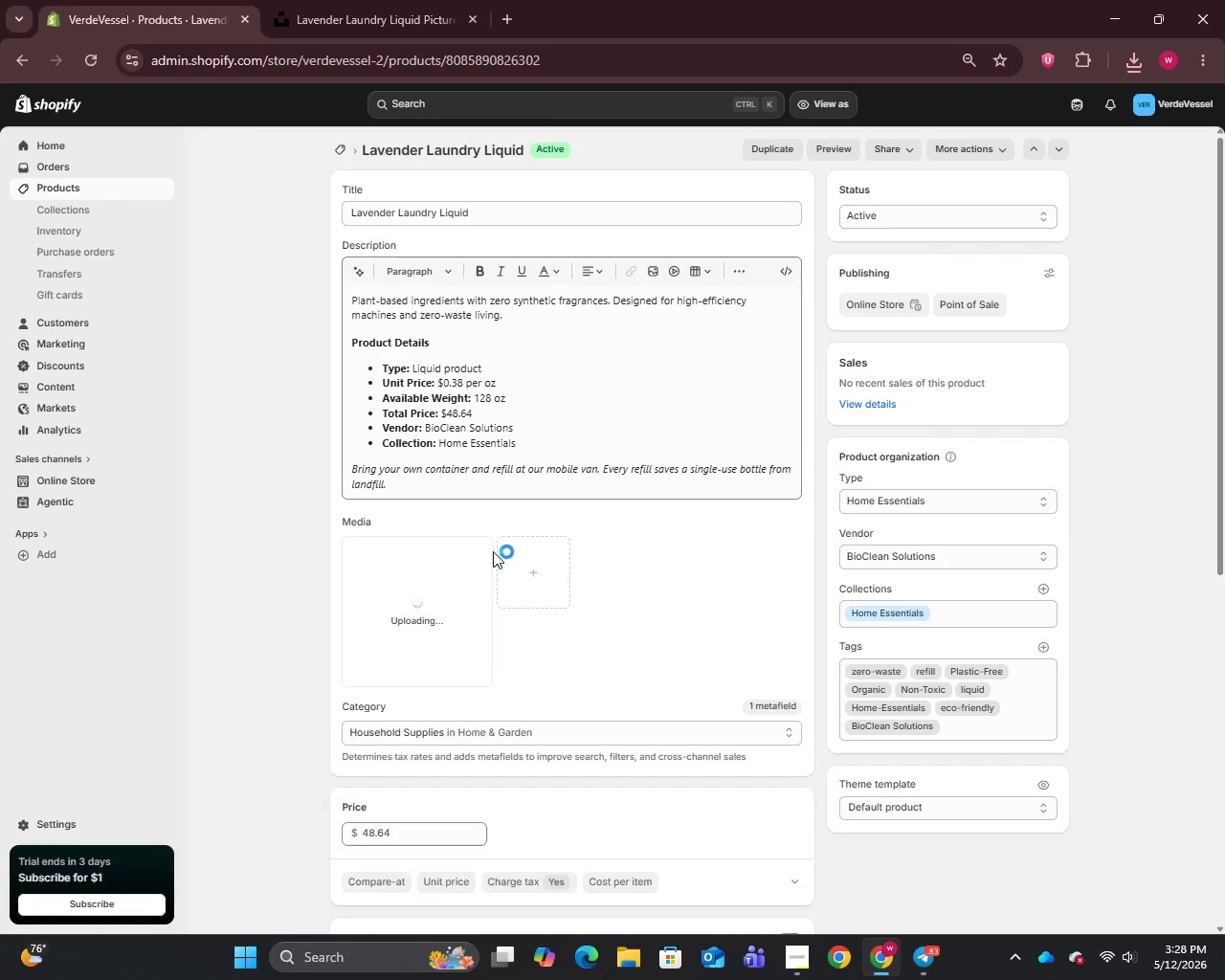 
scroll: coordinate [495, 561], scroll_direction: down, amount: 2.0
 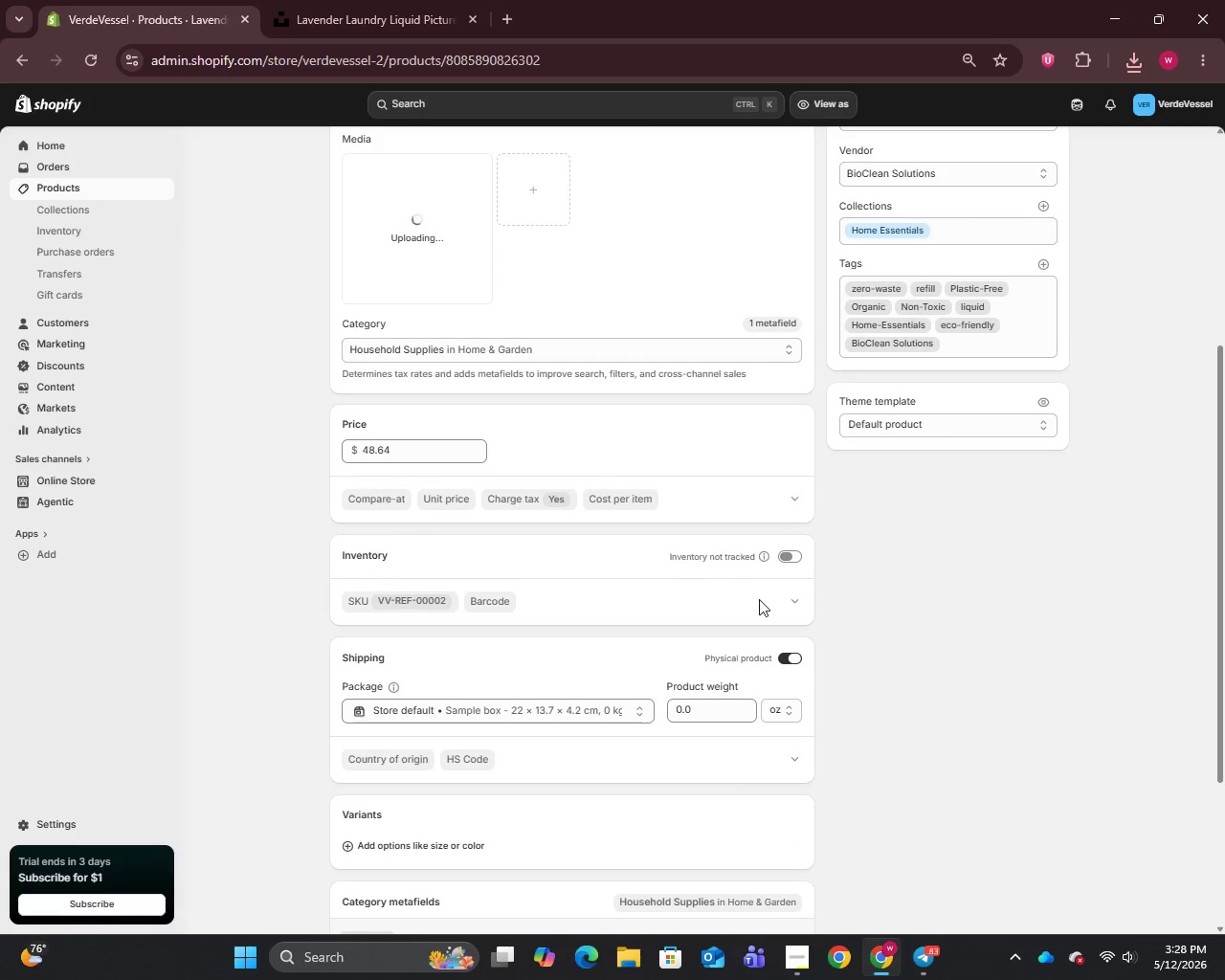 
left_click([788, 555])
 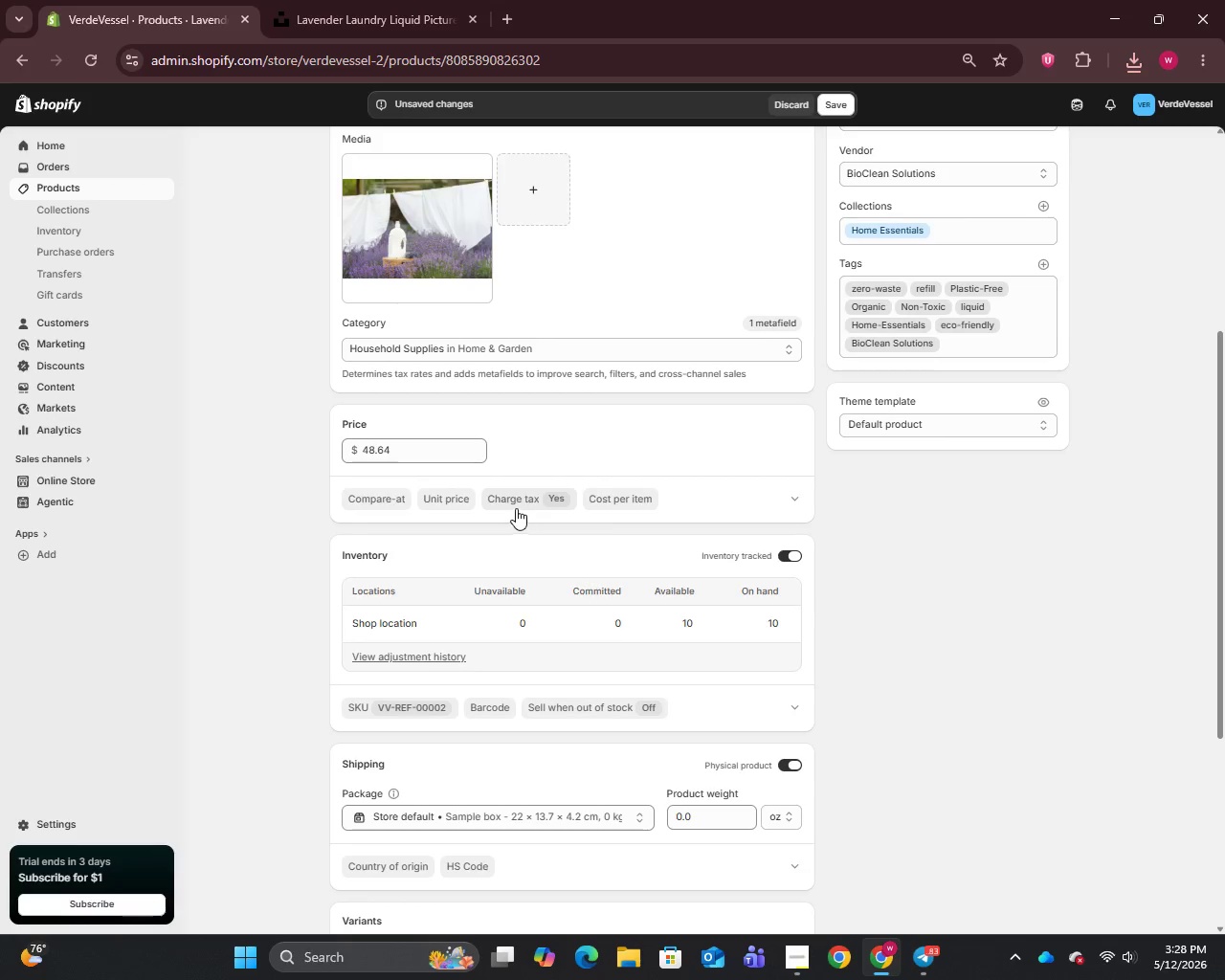 
left_click([453, 497])
 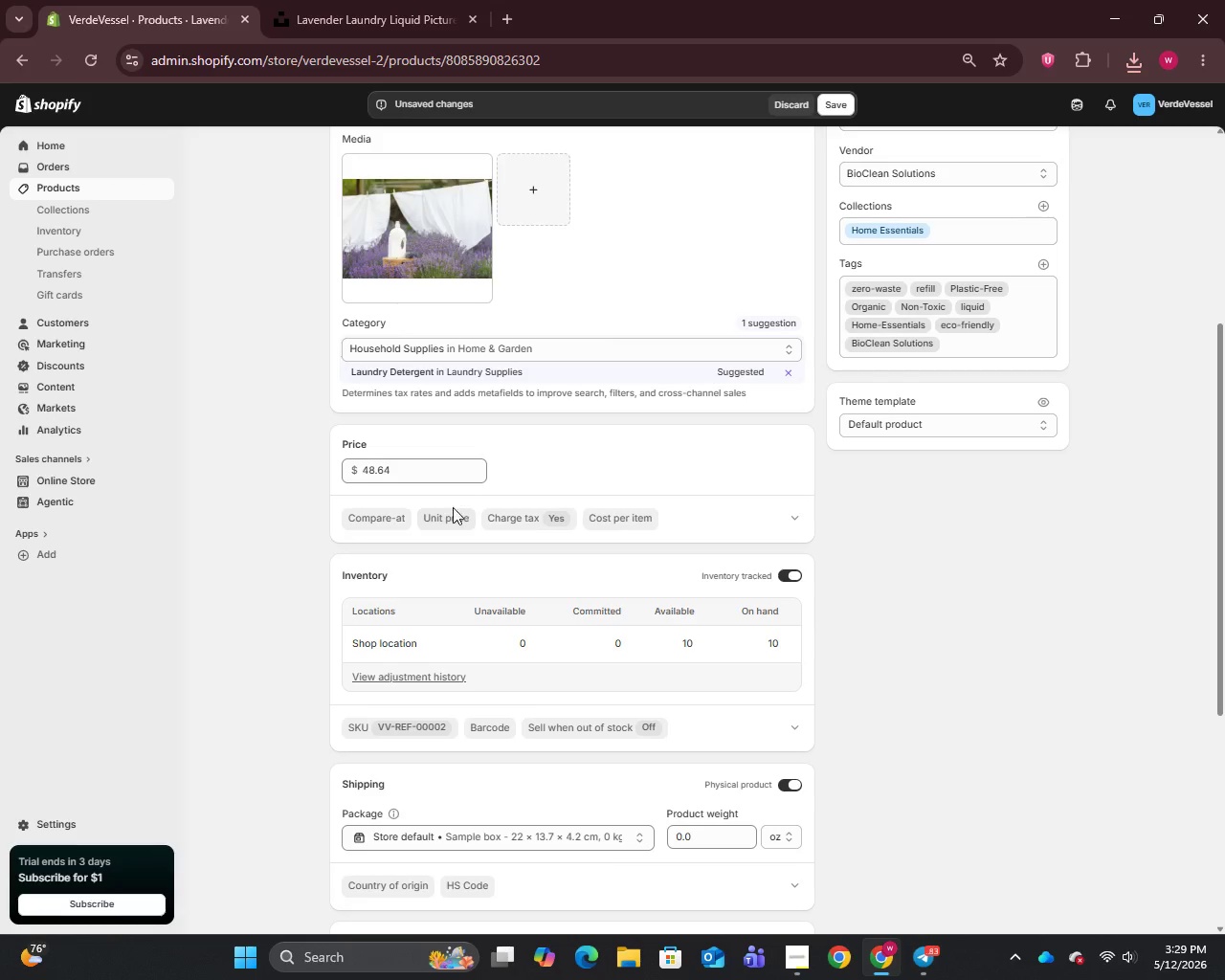 
left_click([452, 510])
 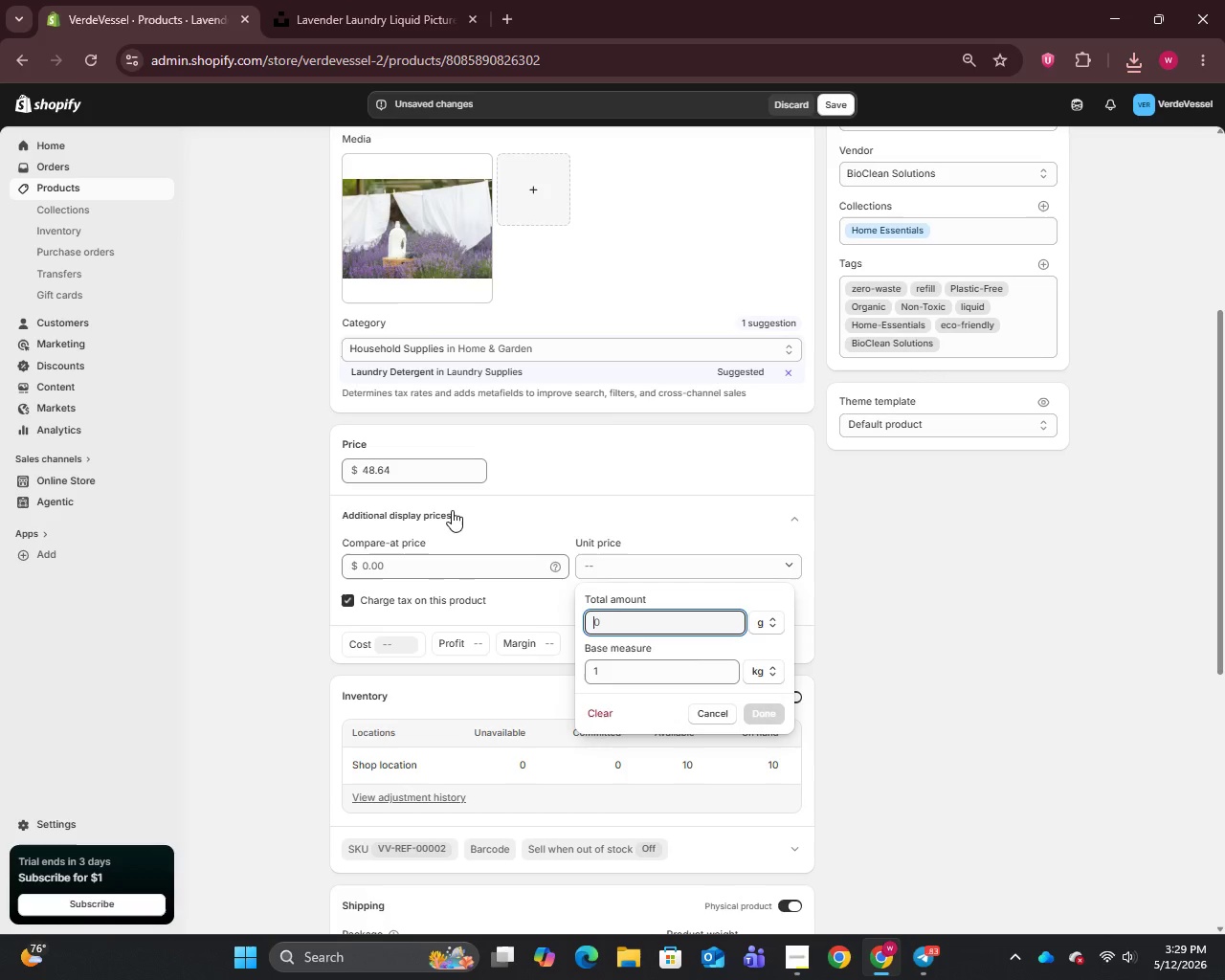 
type(0.45)
 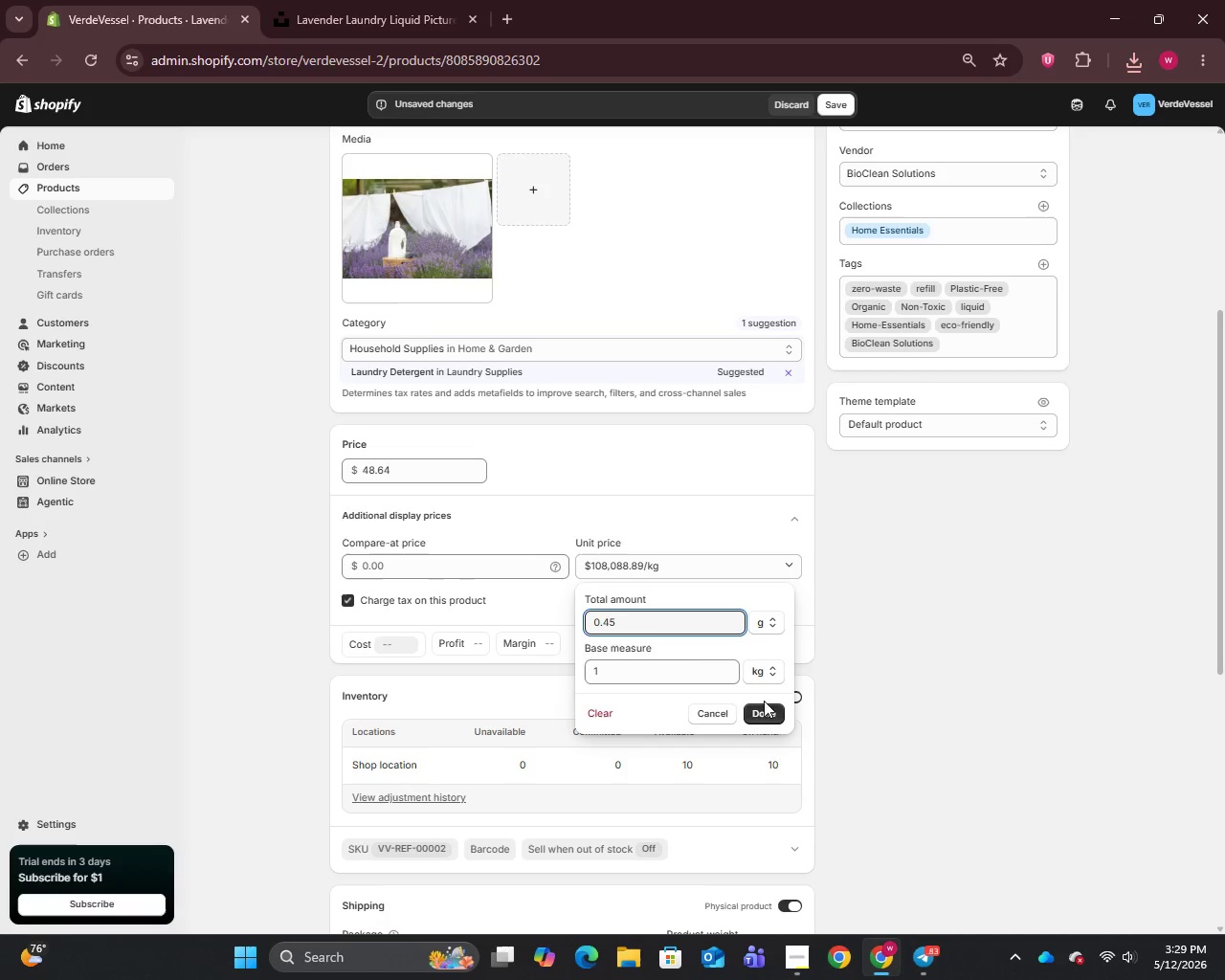 
left_click([764, 720])
 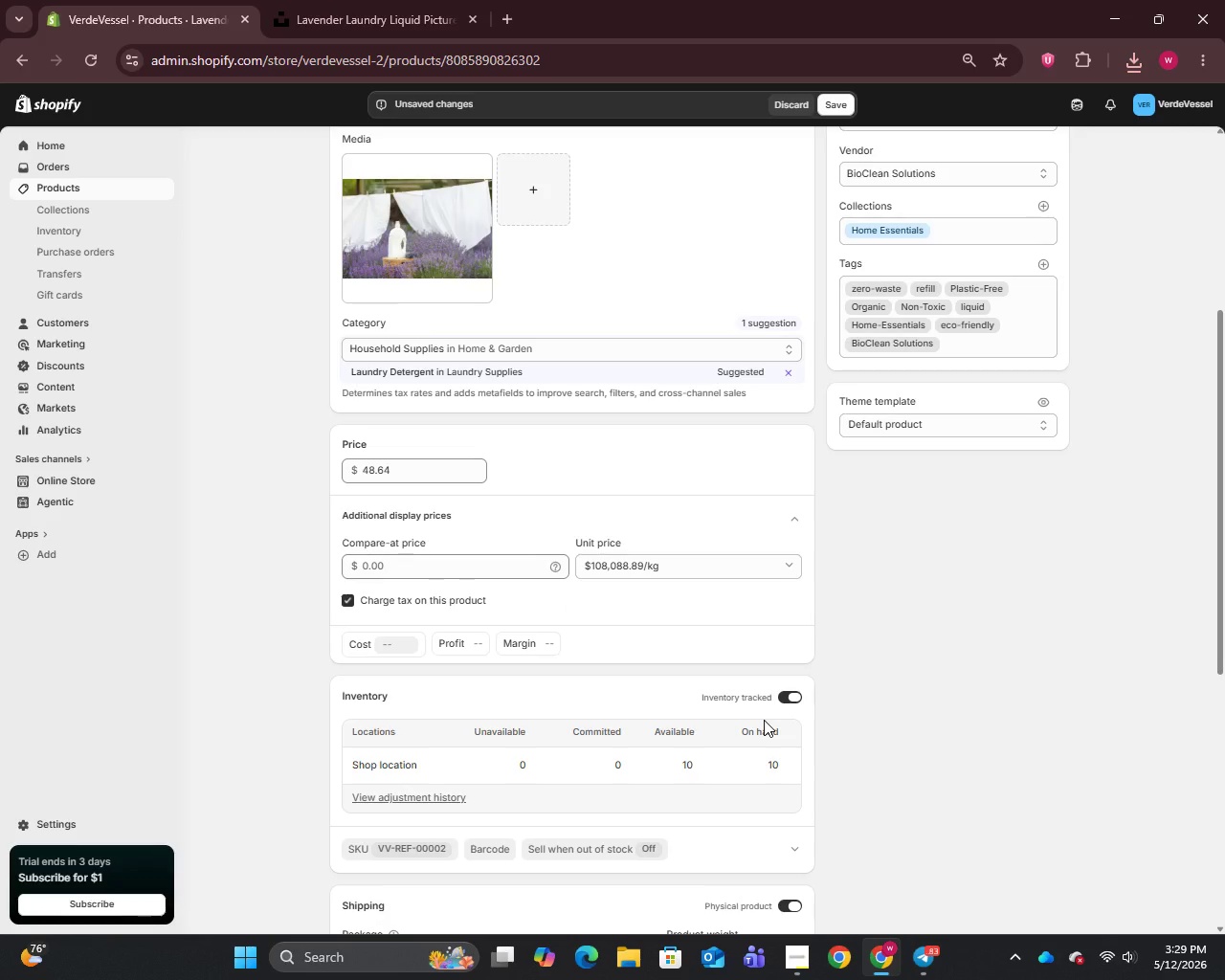 
scroll: coordinate [764, 720], scroll_direction: down, amount: 2.0
 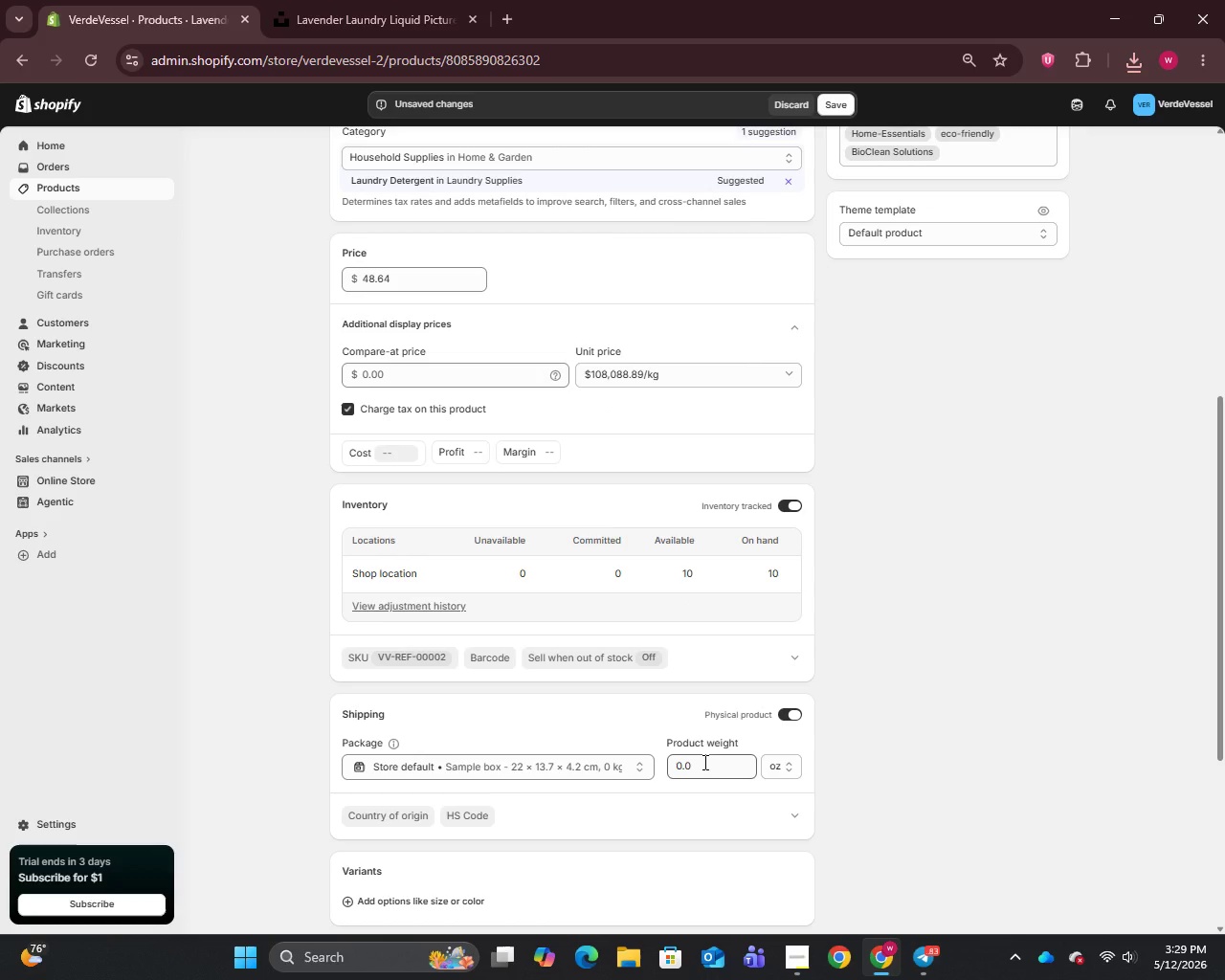 
left_click_drag(start_coordinate=[702, 762], to_coordinate=[672, 769])
 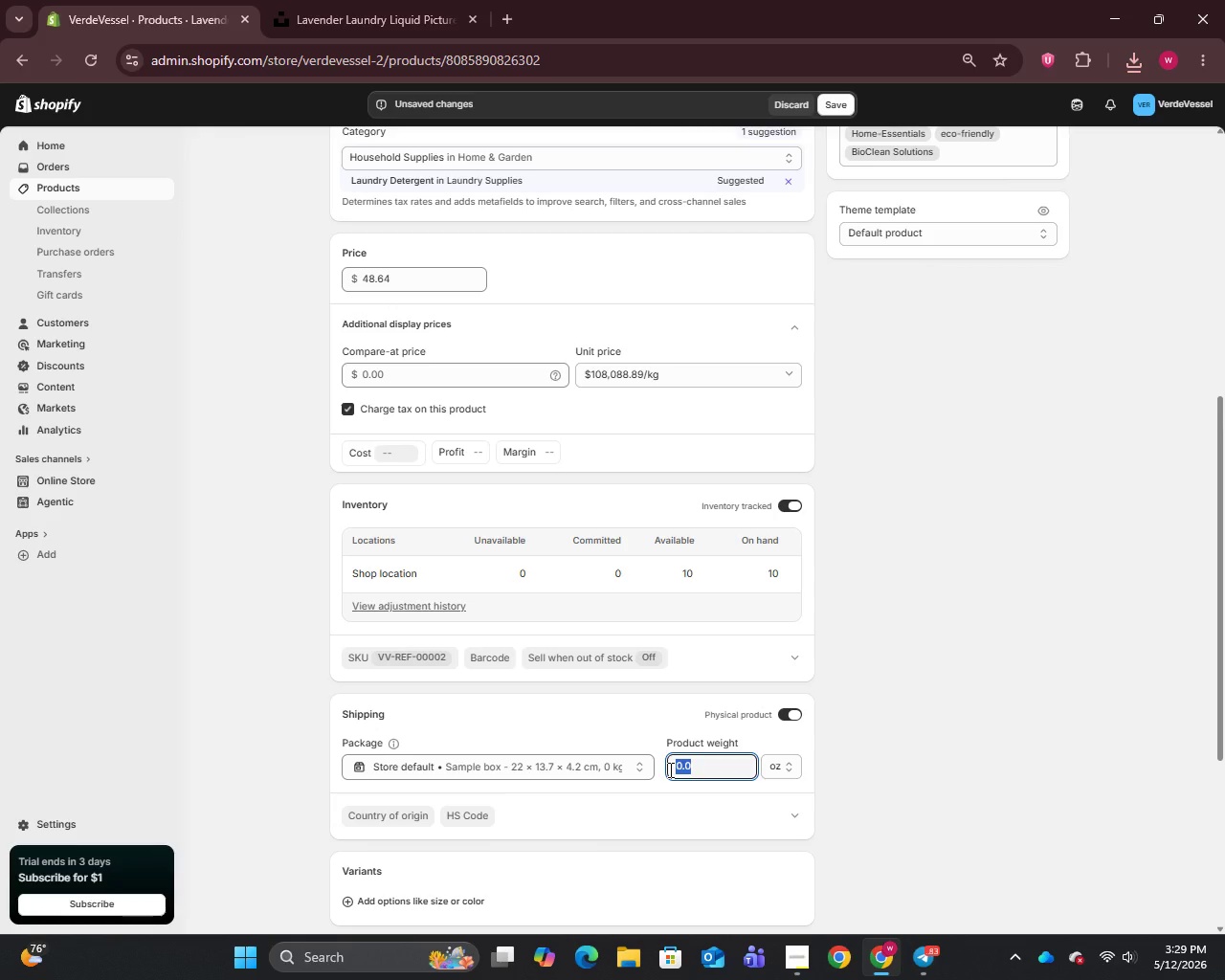 
type(128)
 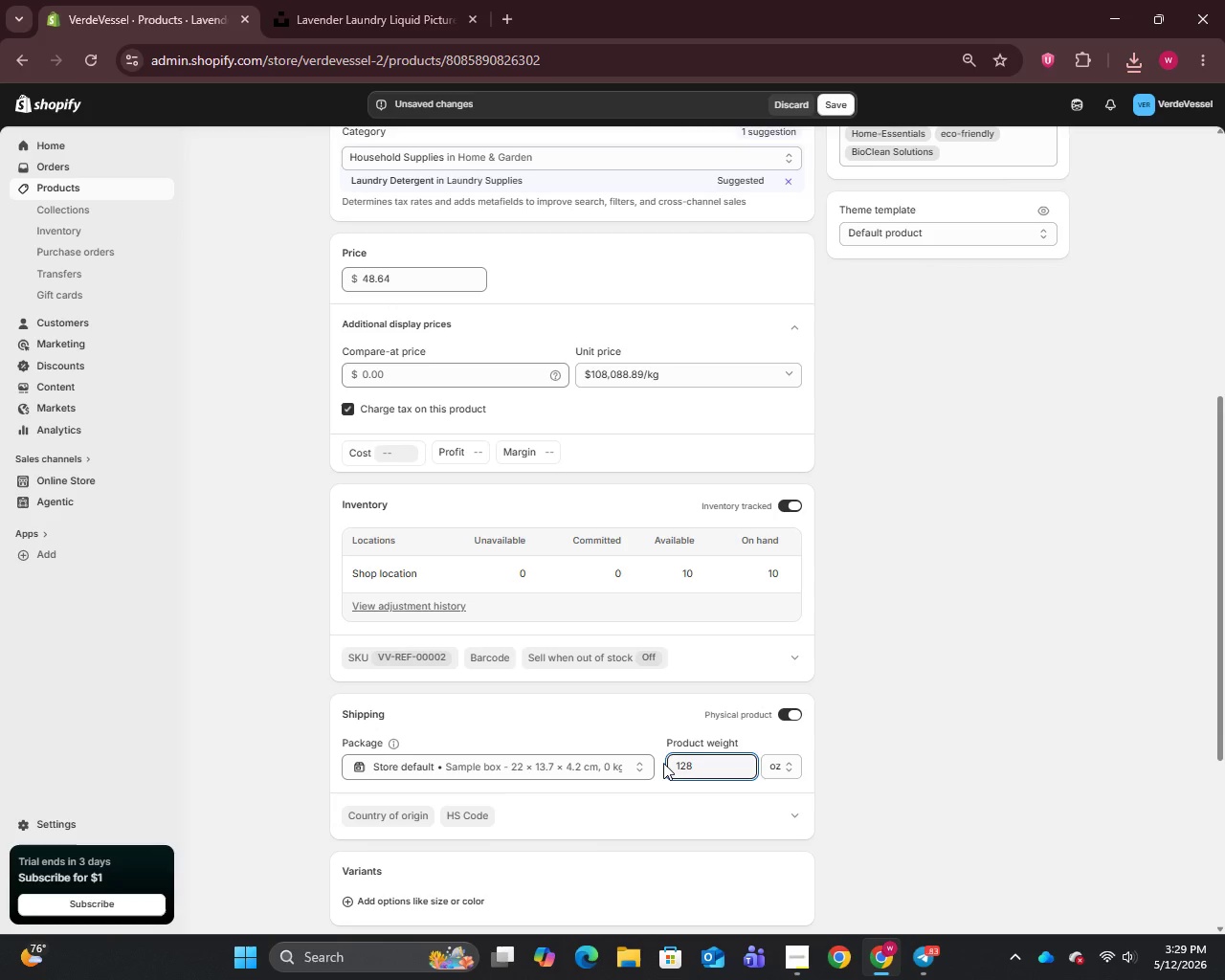 
scroll: coordinate [694, 762], scroll_direction: down, amount: 8.0
 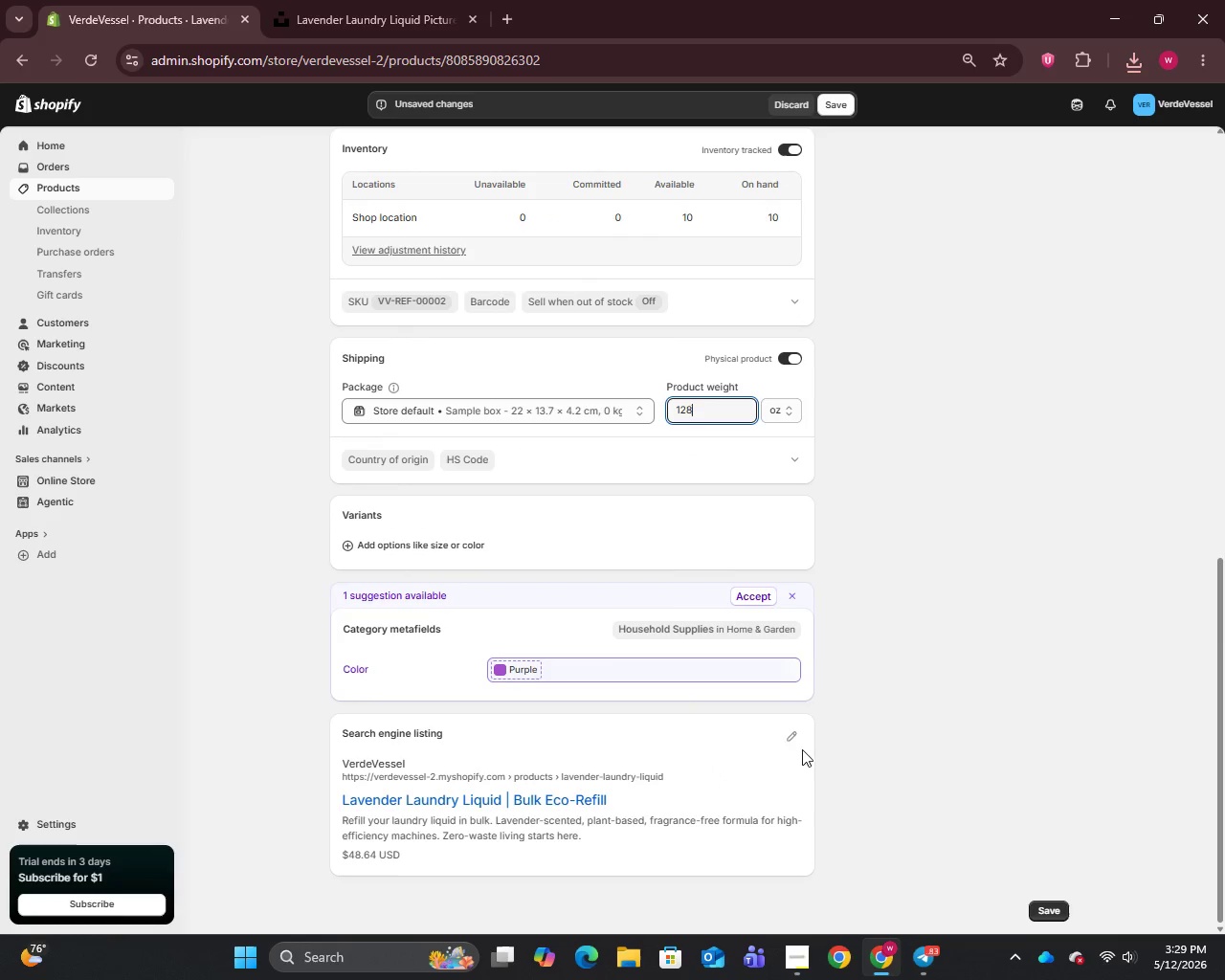 
left_click([783, 722])
 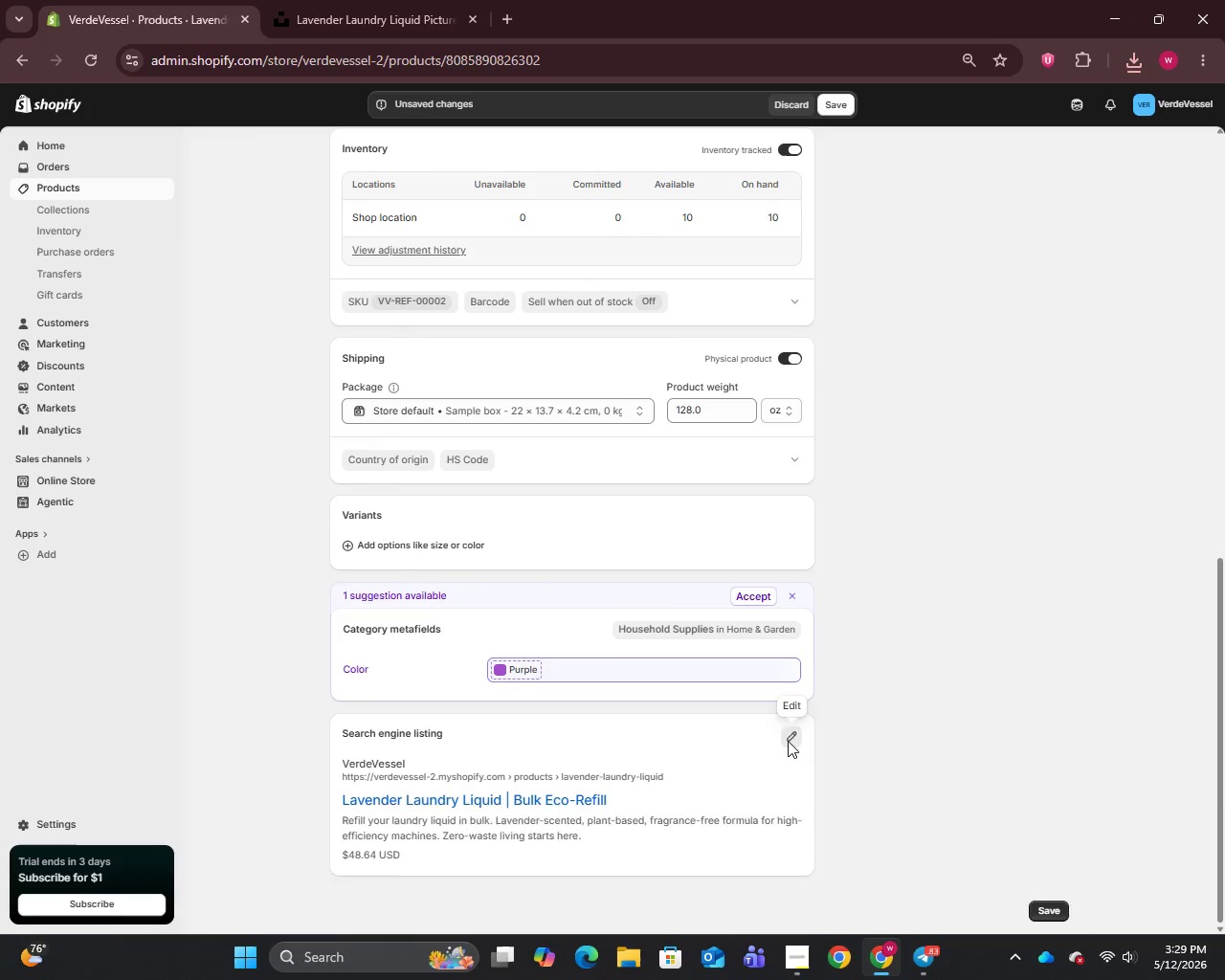 
scroll: coordinate [787, 740], scroll_direction: up, amount: 7.0
 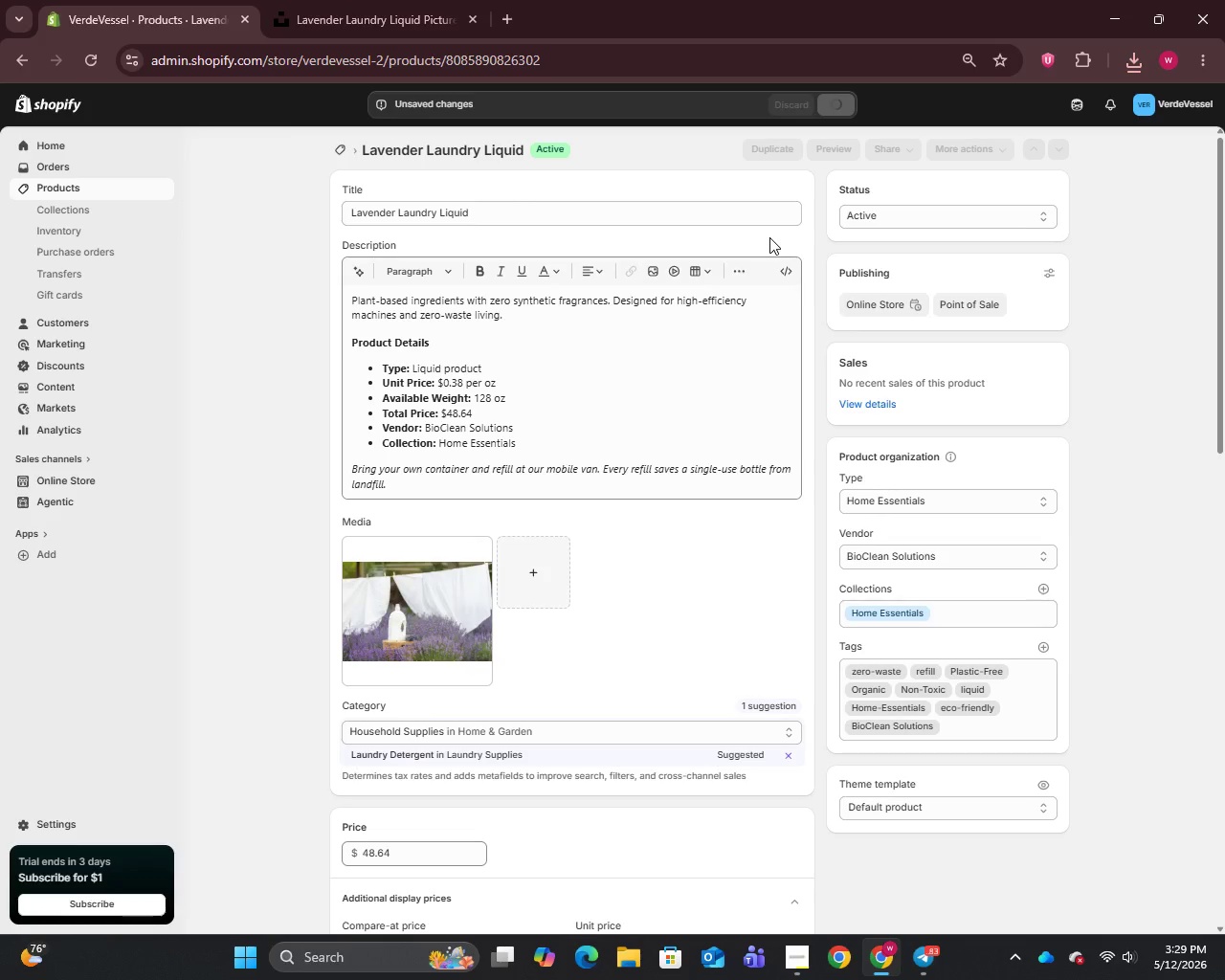 
wait(6.0)
 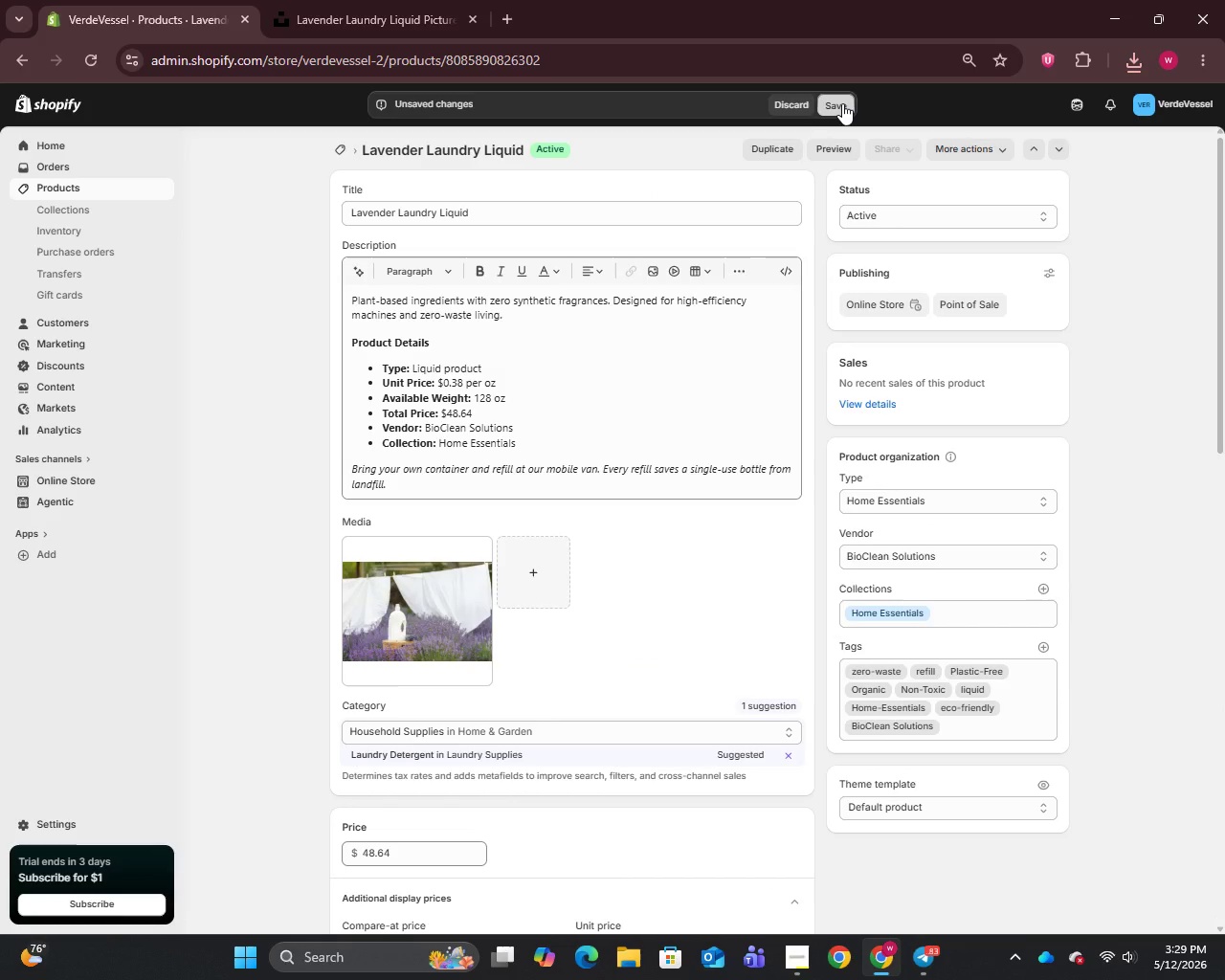 
scroll: coordinate [584, 703], scroll_direction: down, amount: 4.0
 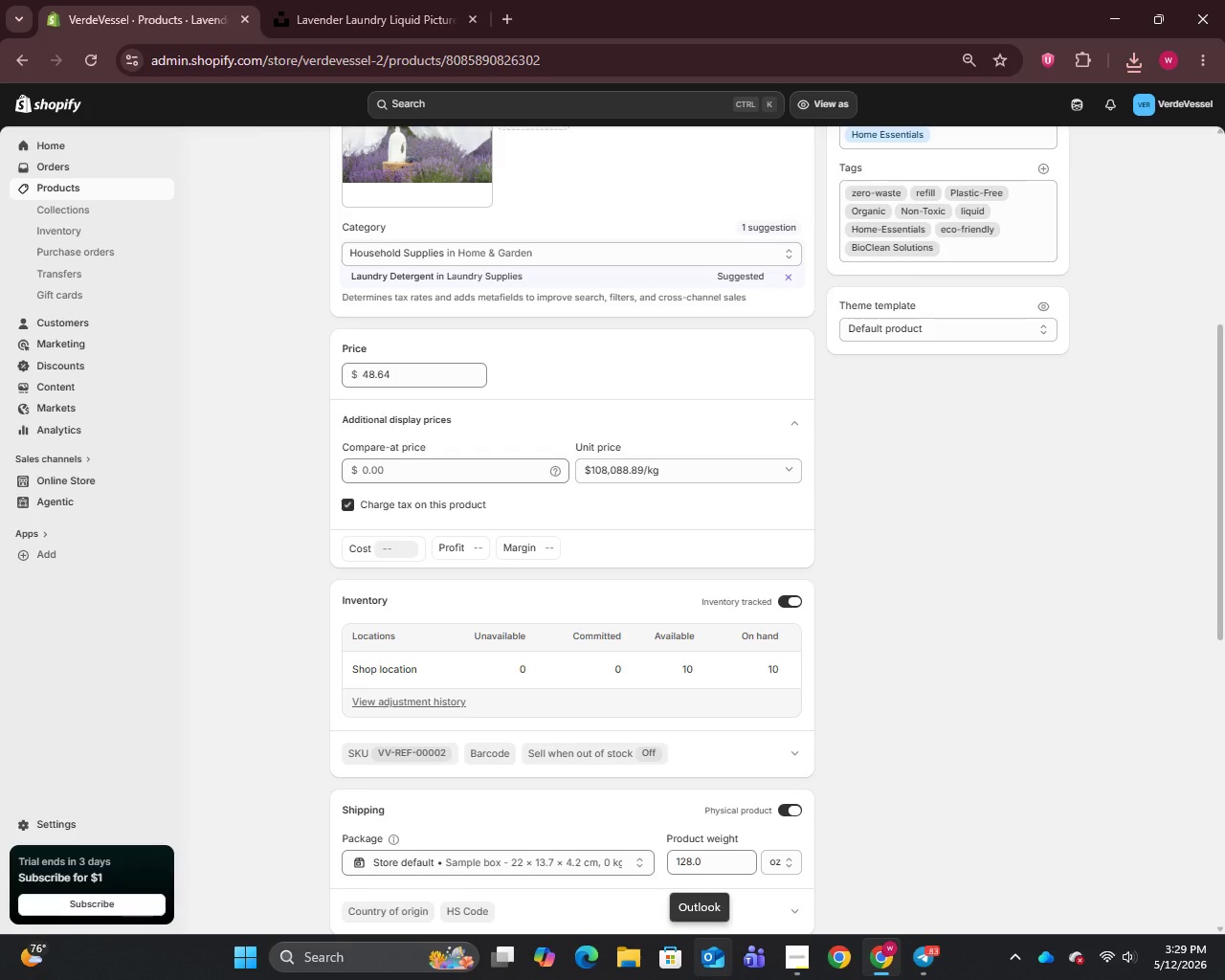 
wait(19.34)
 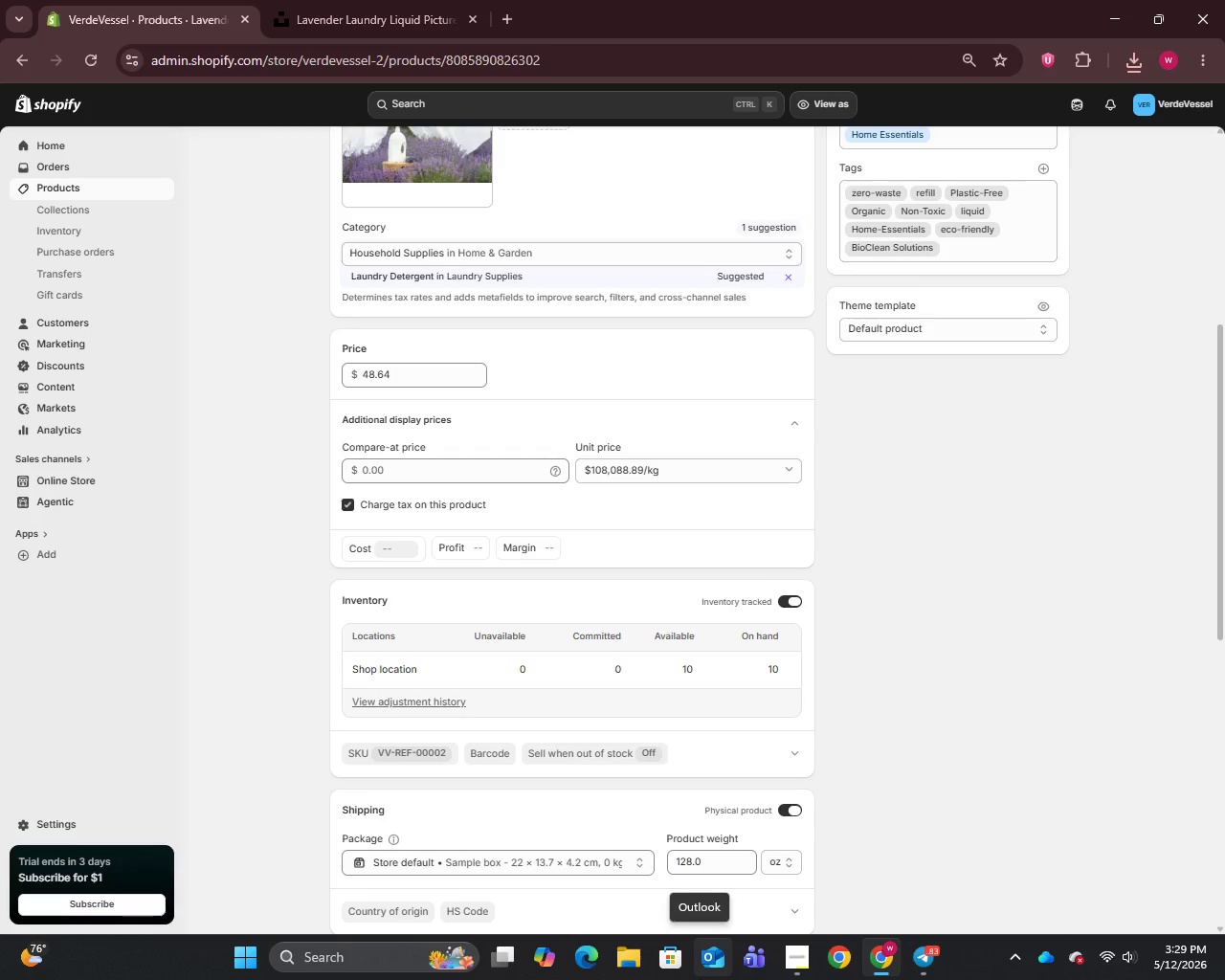 
scroll: coordinate [681, 675], scroll_direction: up, amount: 12.0
 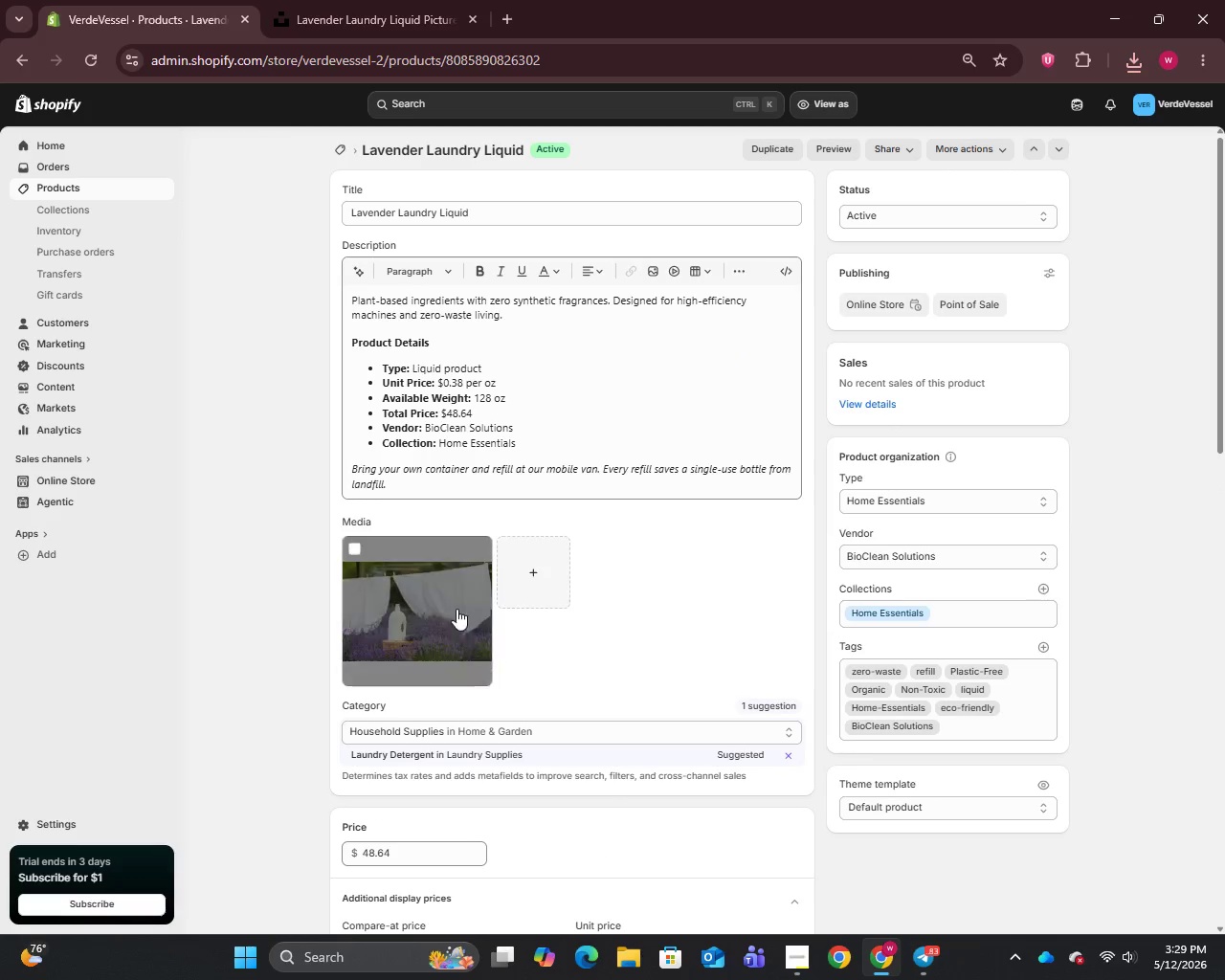 
left_click([450, 619])
 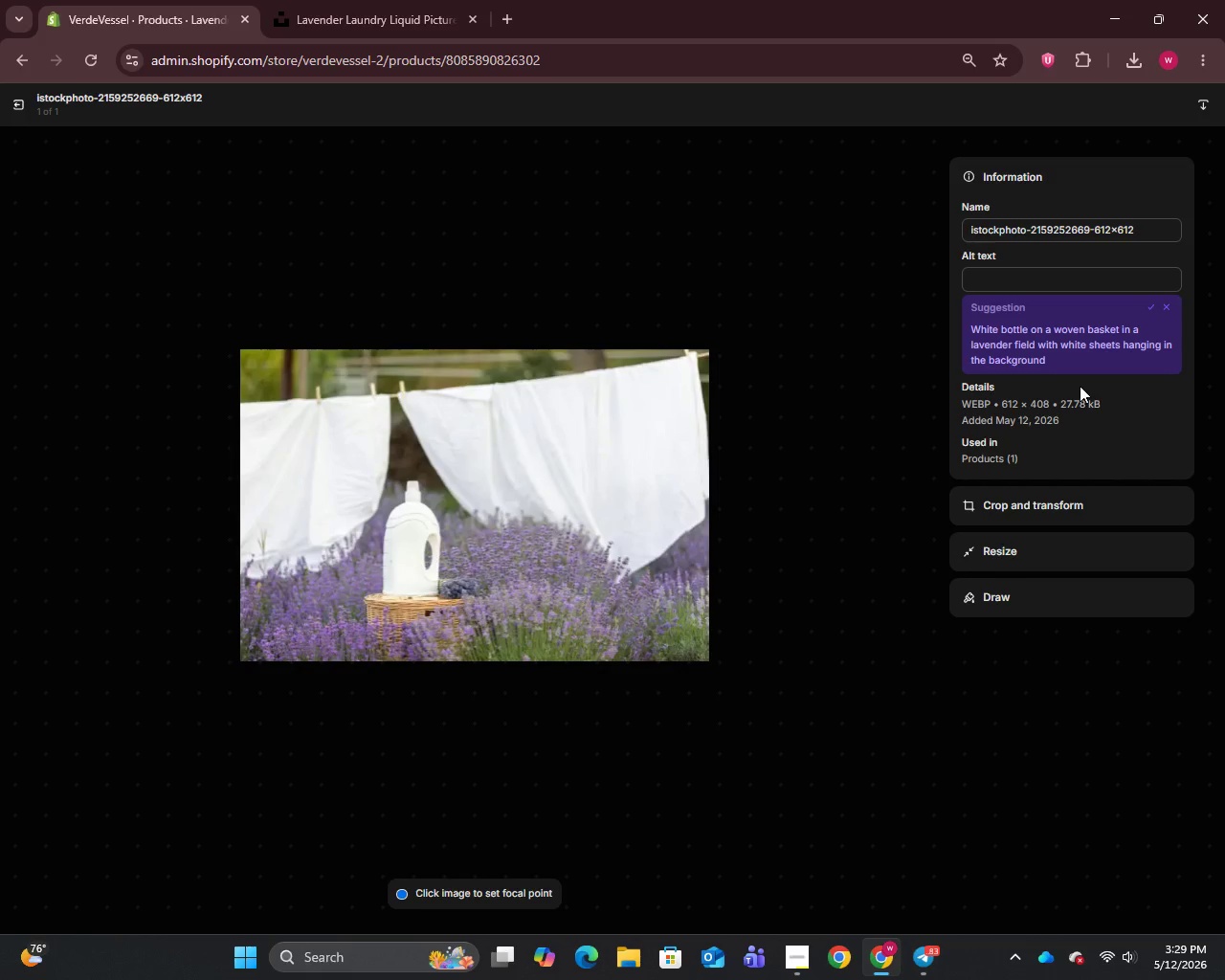 
left_click([1065, 231])
 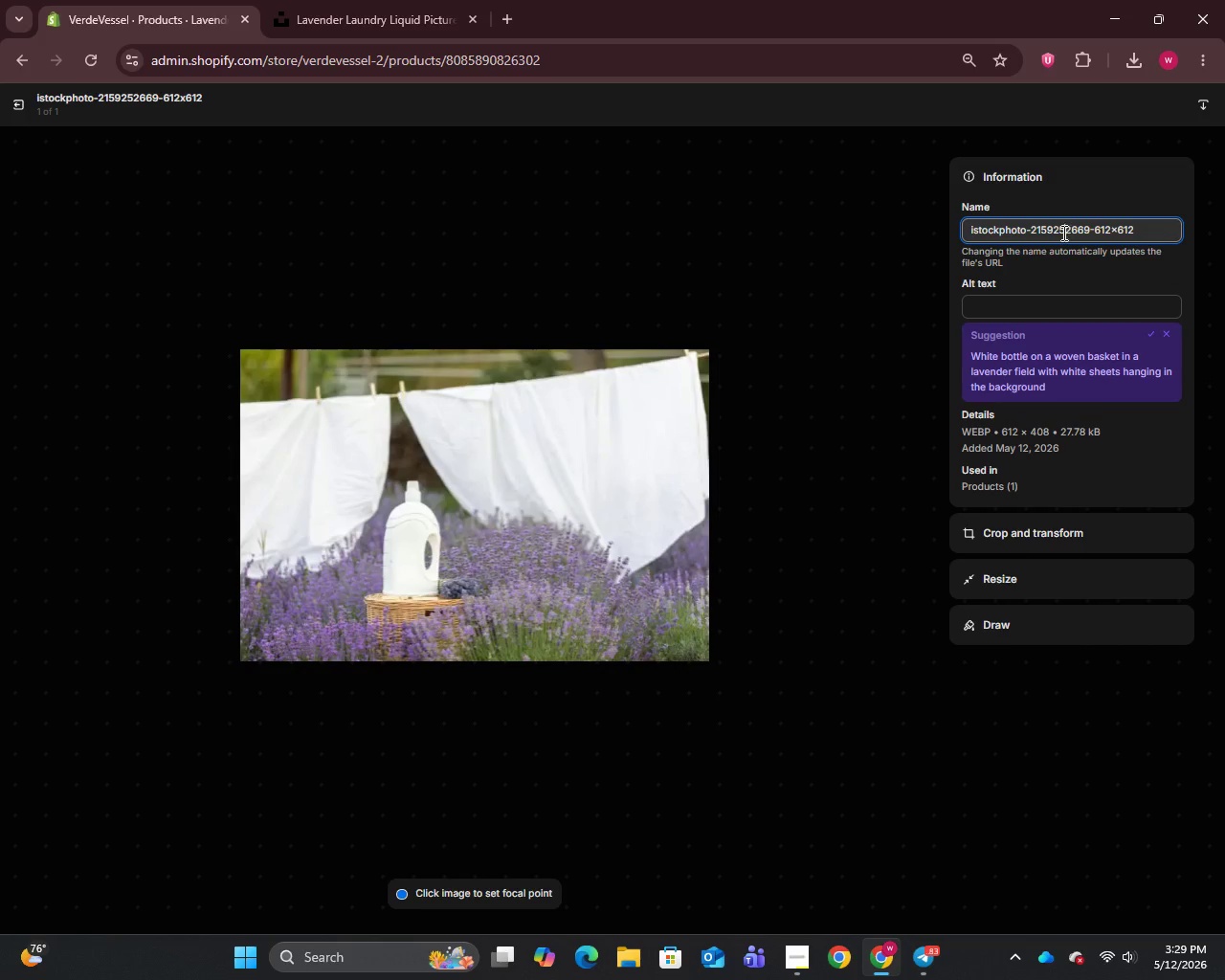 
key(Control+A)
 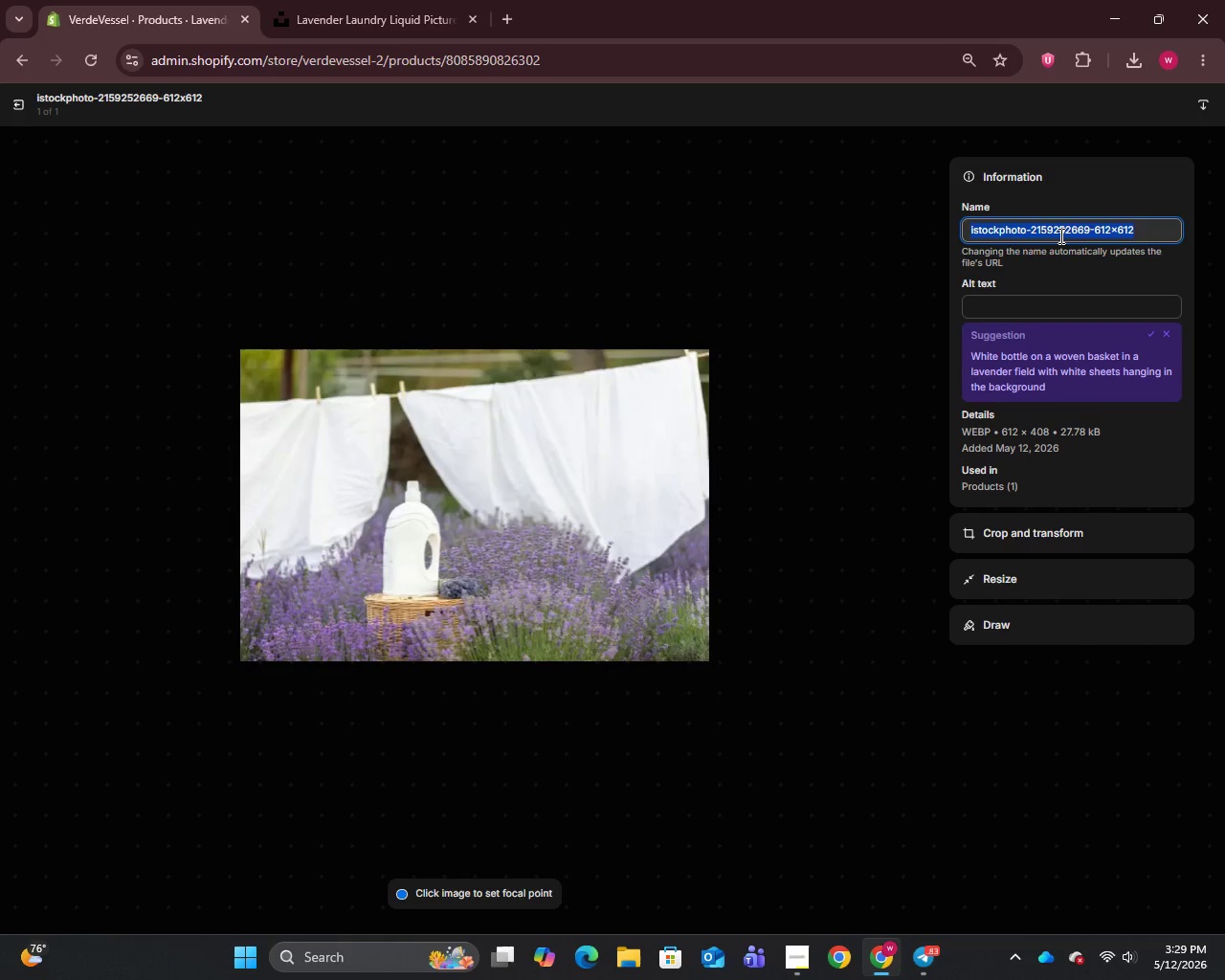 
key(Control+V)
 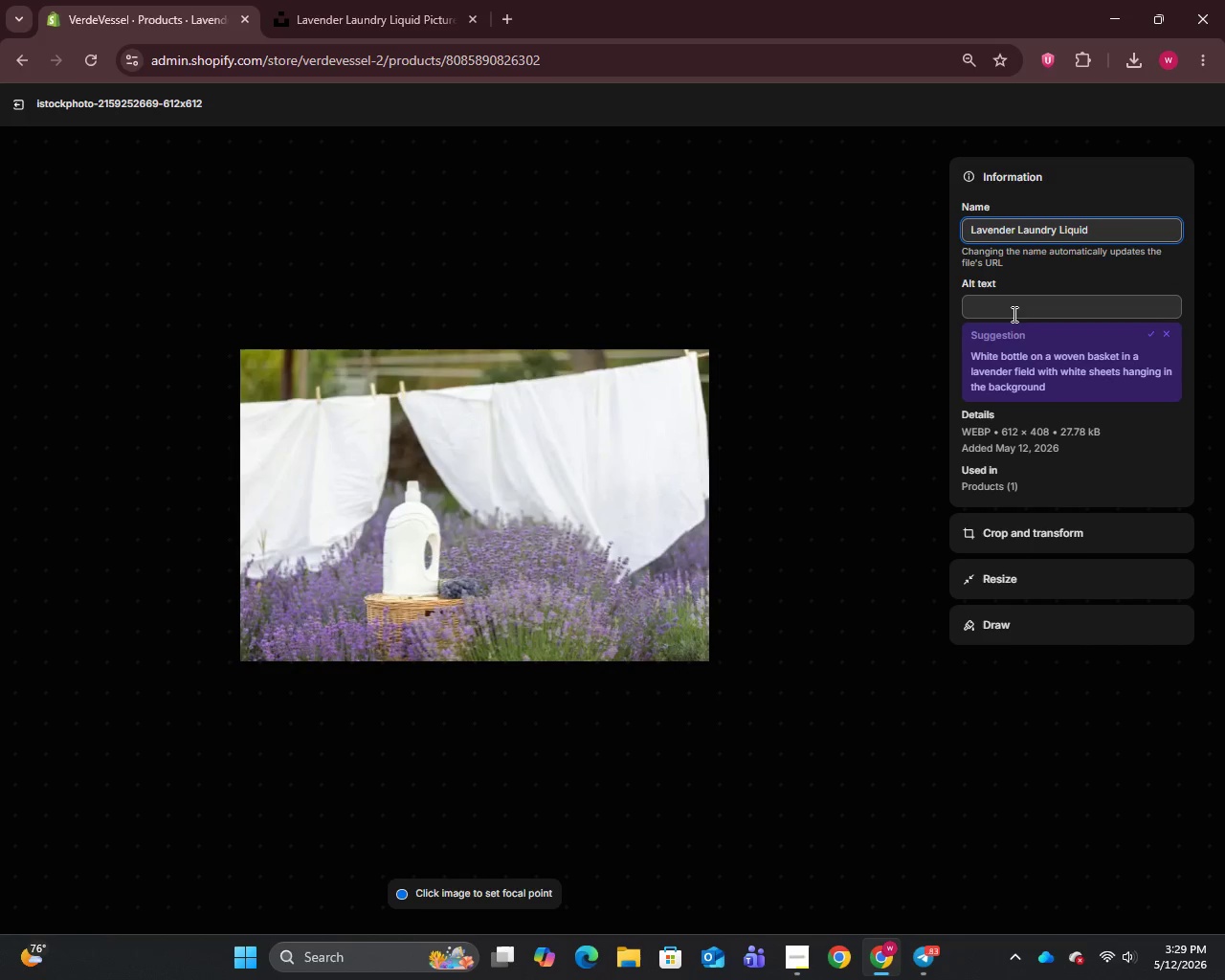 
left_click([1012, 302])
 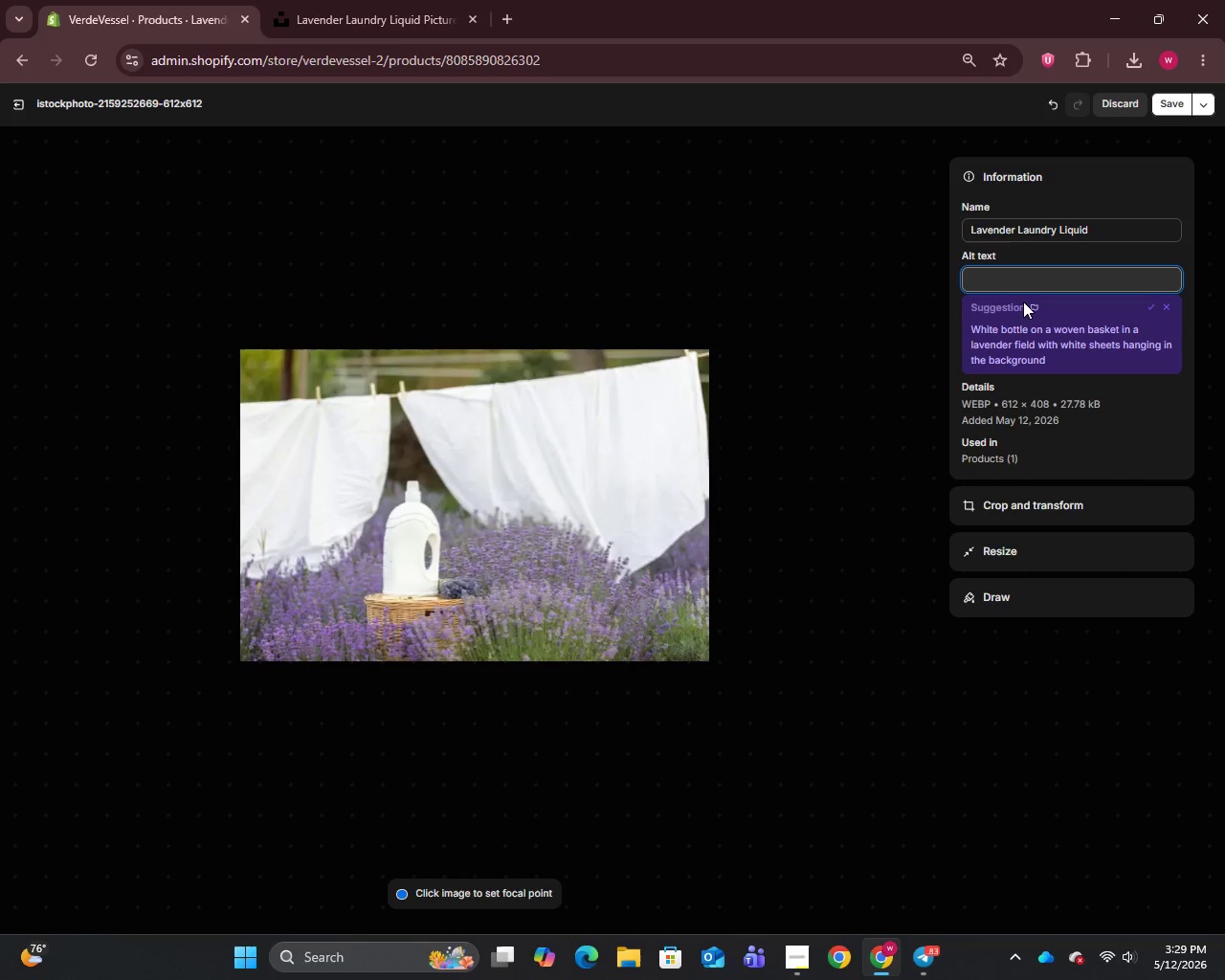 
type(Lavender laundary liquid eco refi)
 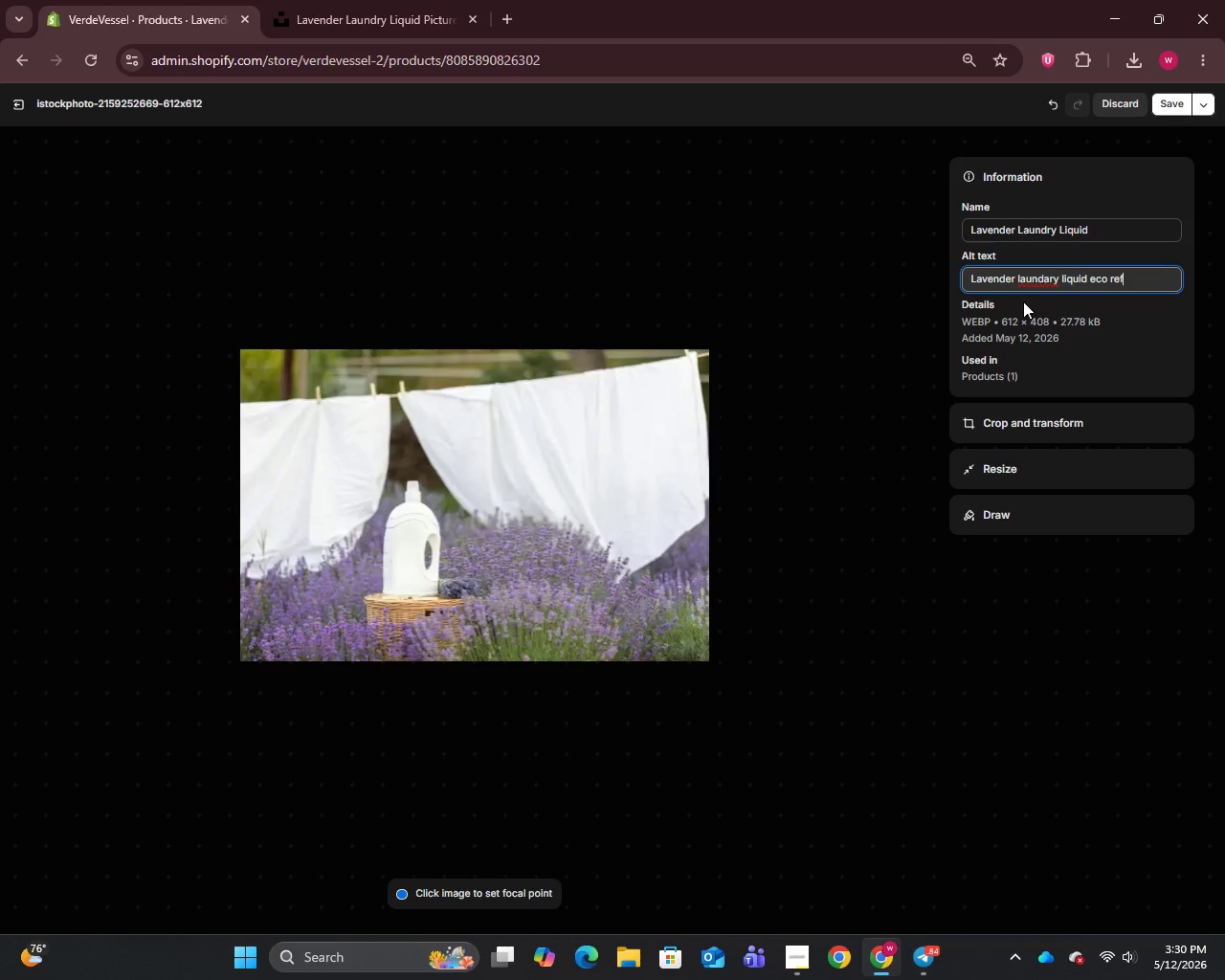 
type(ll for zero-waste laundry care)
 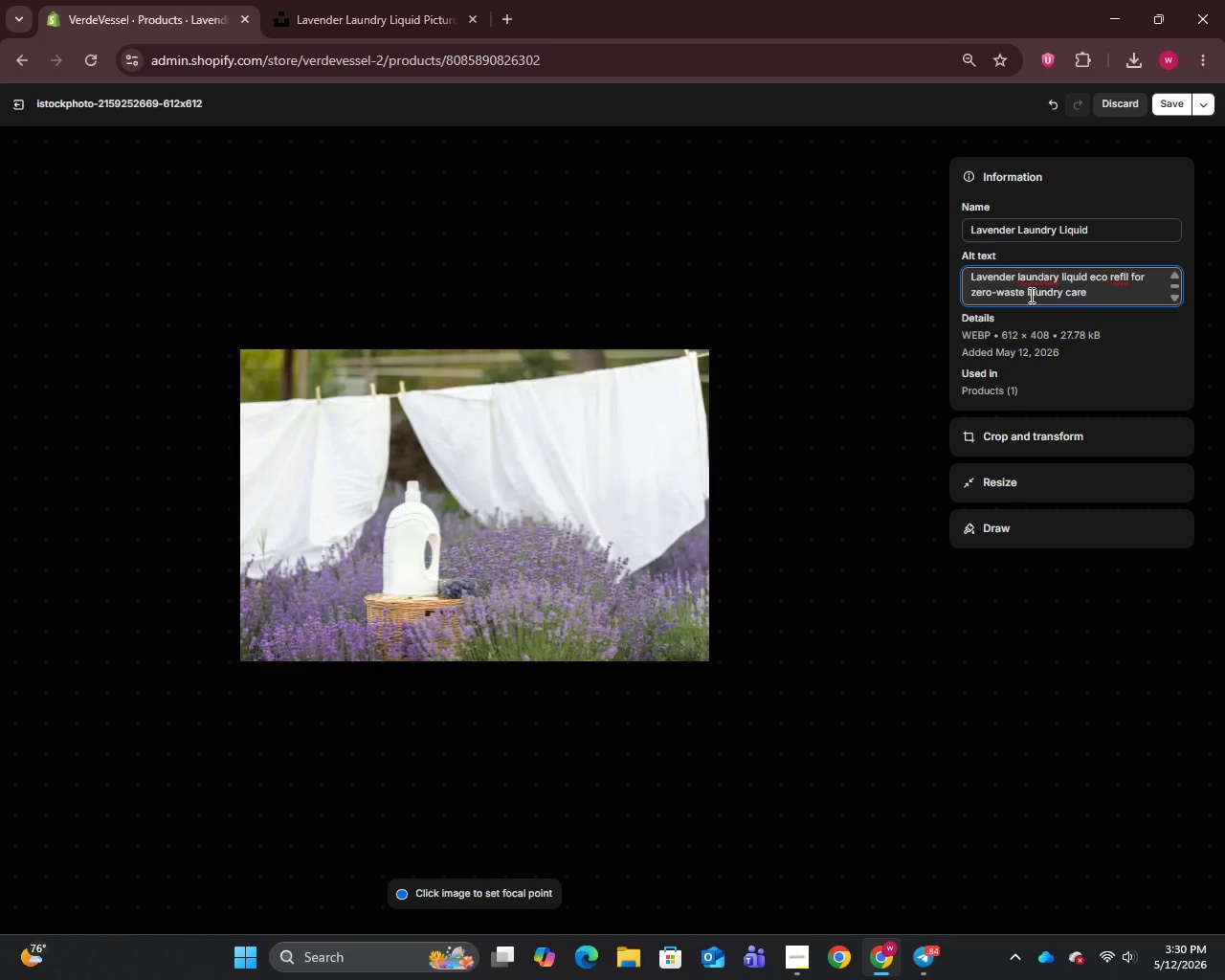 
wait(6.23)
 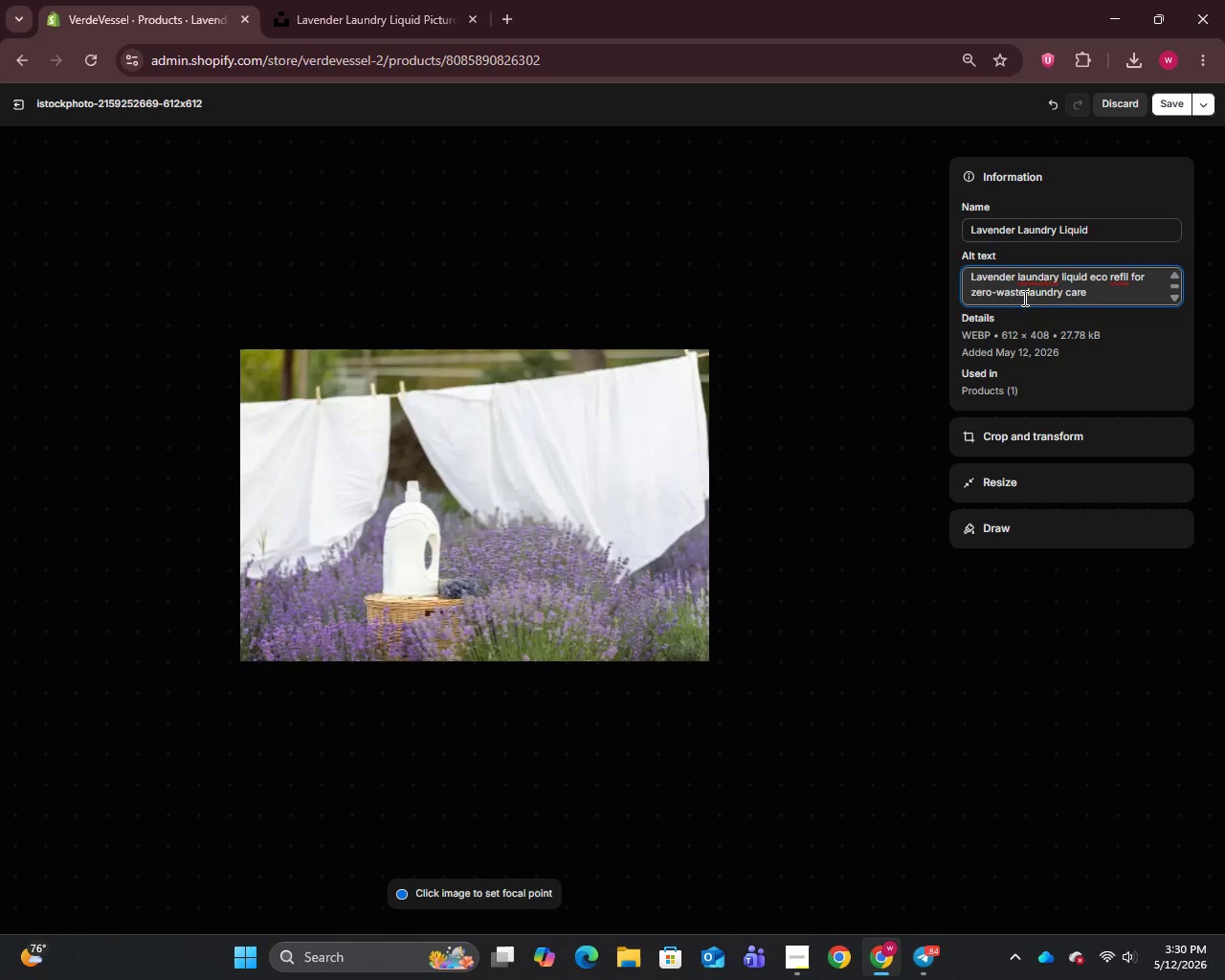 
left_click([1050, 277])
 